 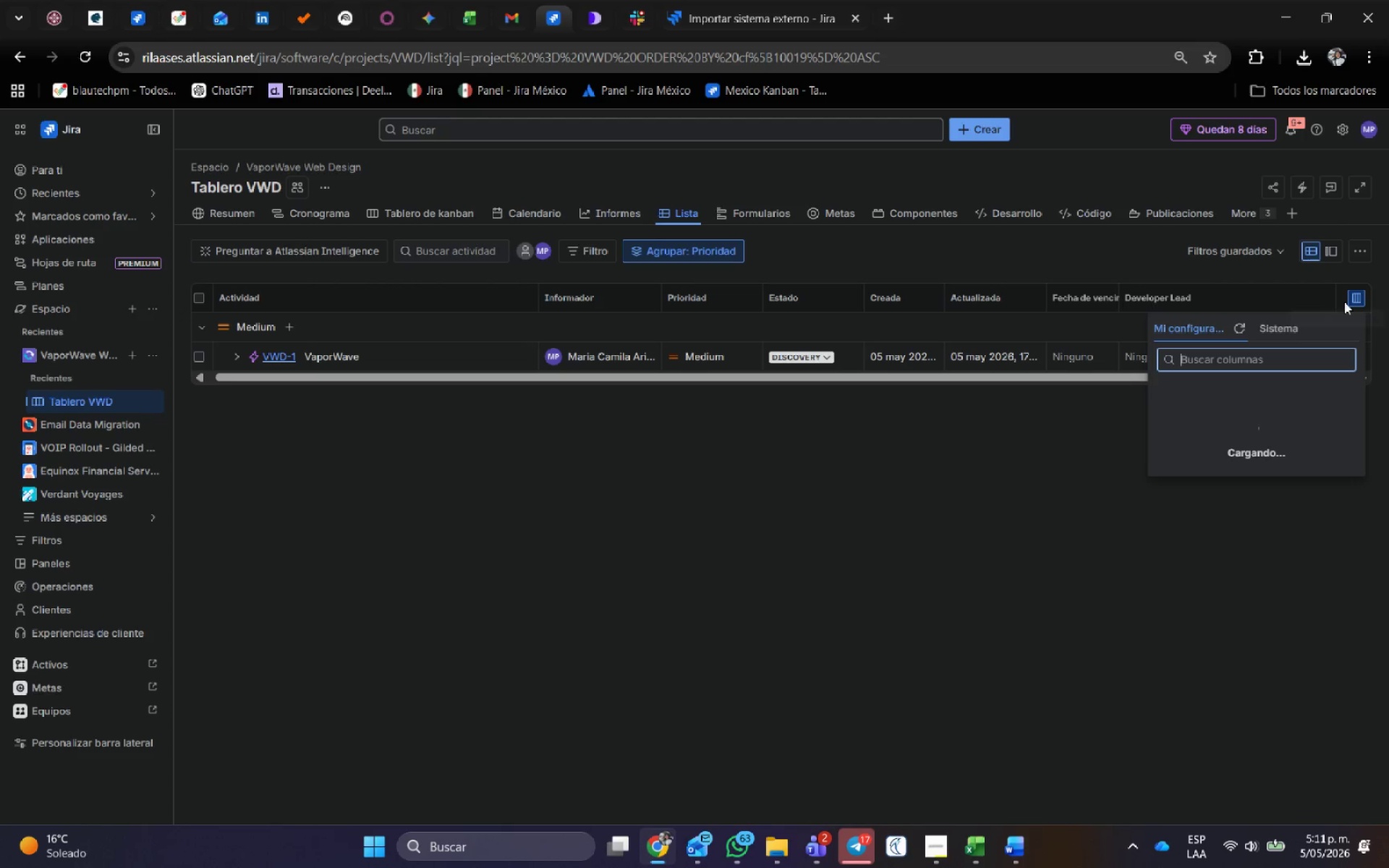 
left_click([1205, 358])
 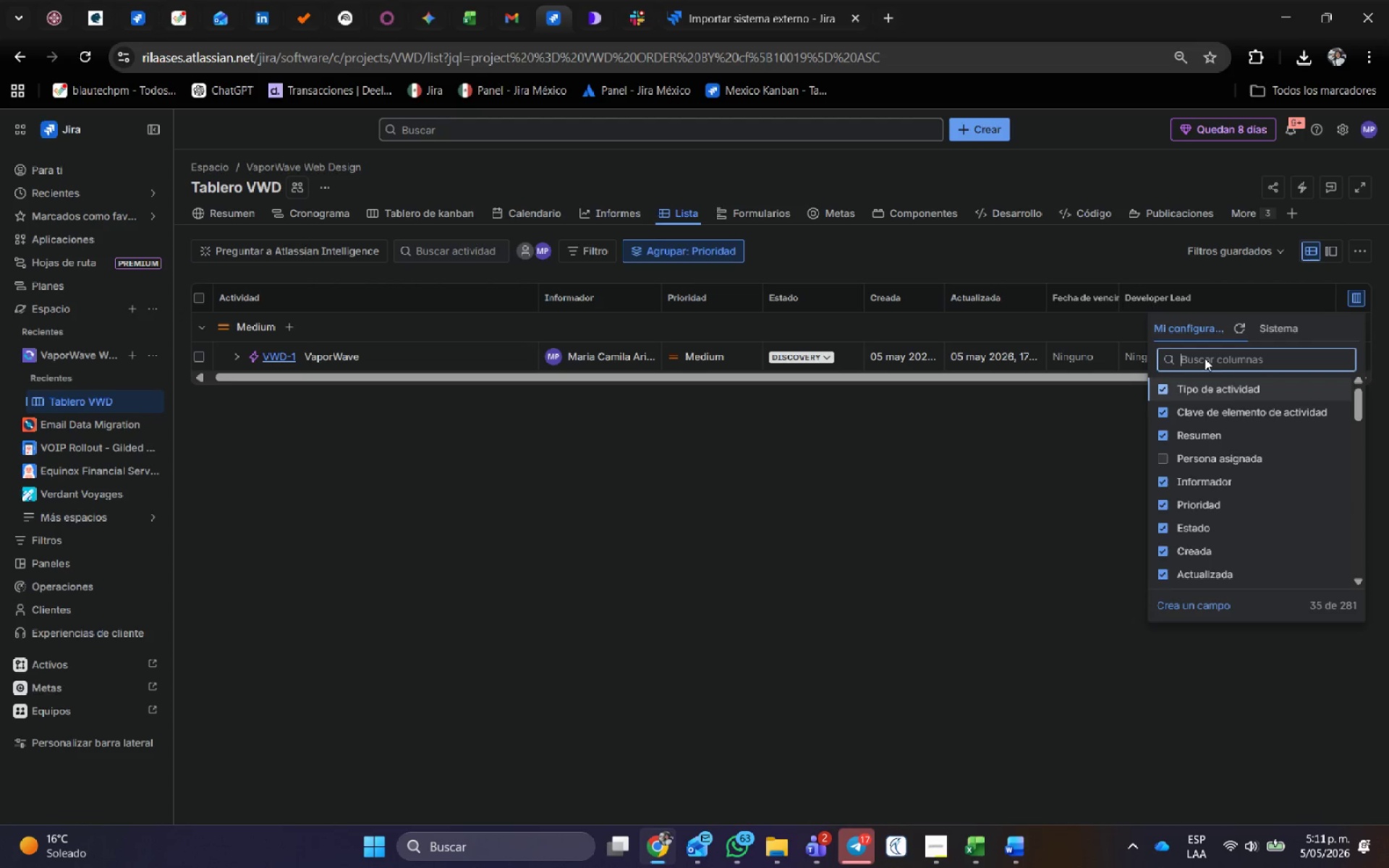 
key(Control+V)
 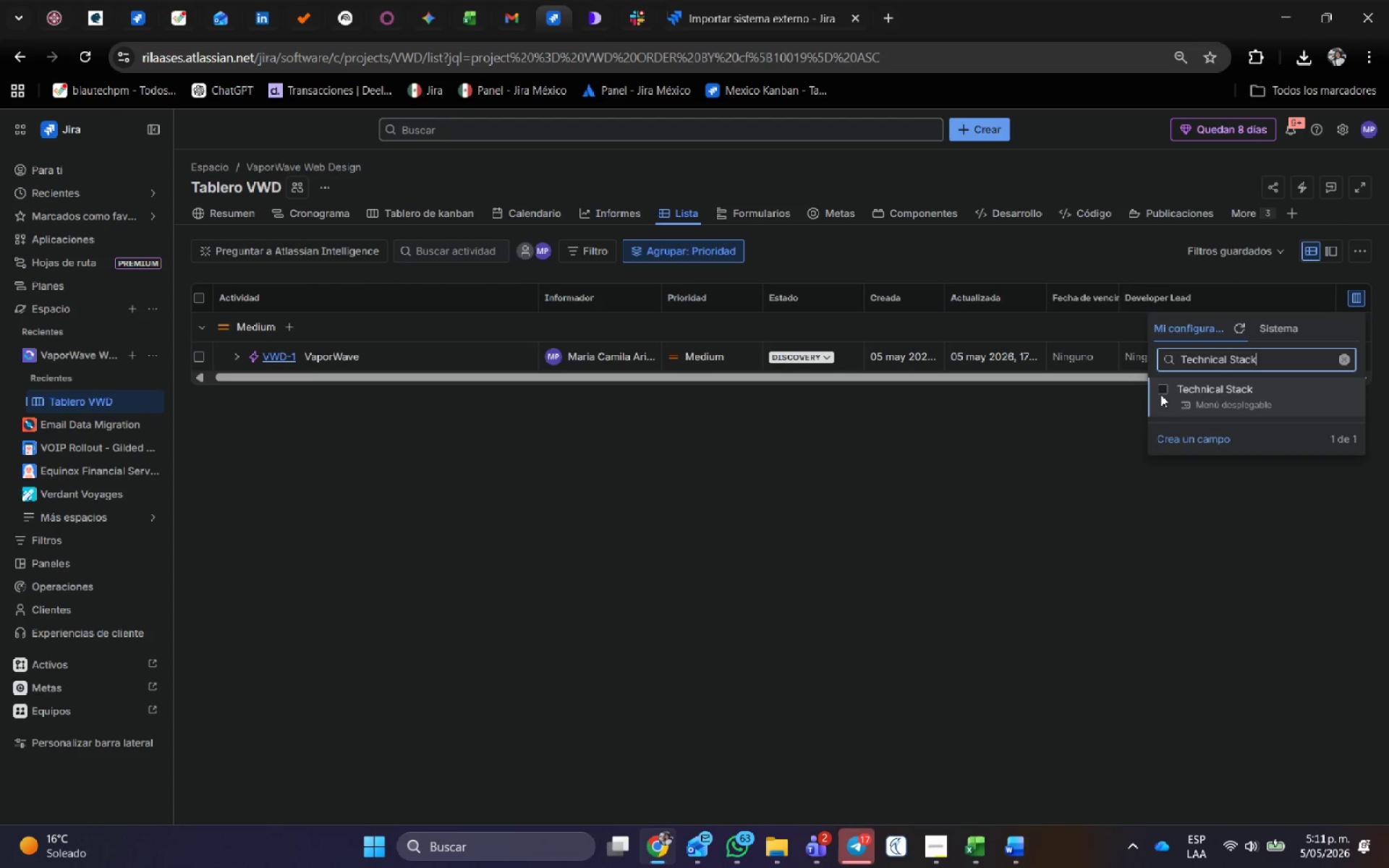 
left_click([1164, 390])
 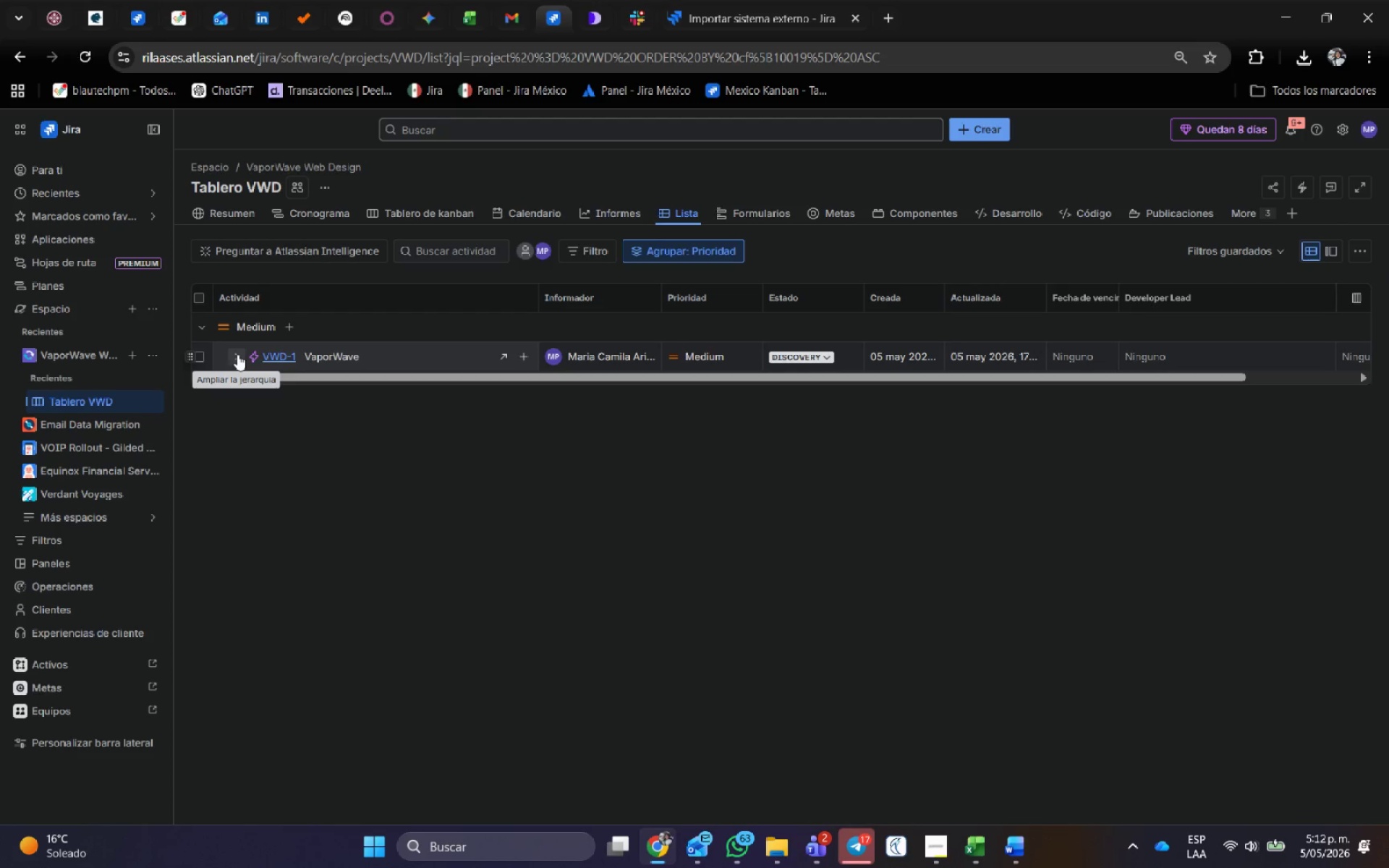 
wait(30.55)
 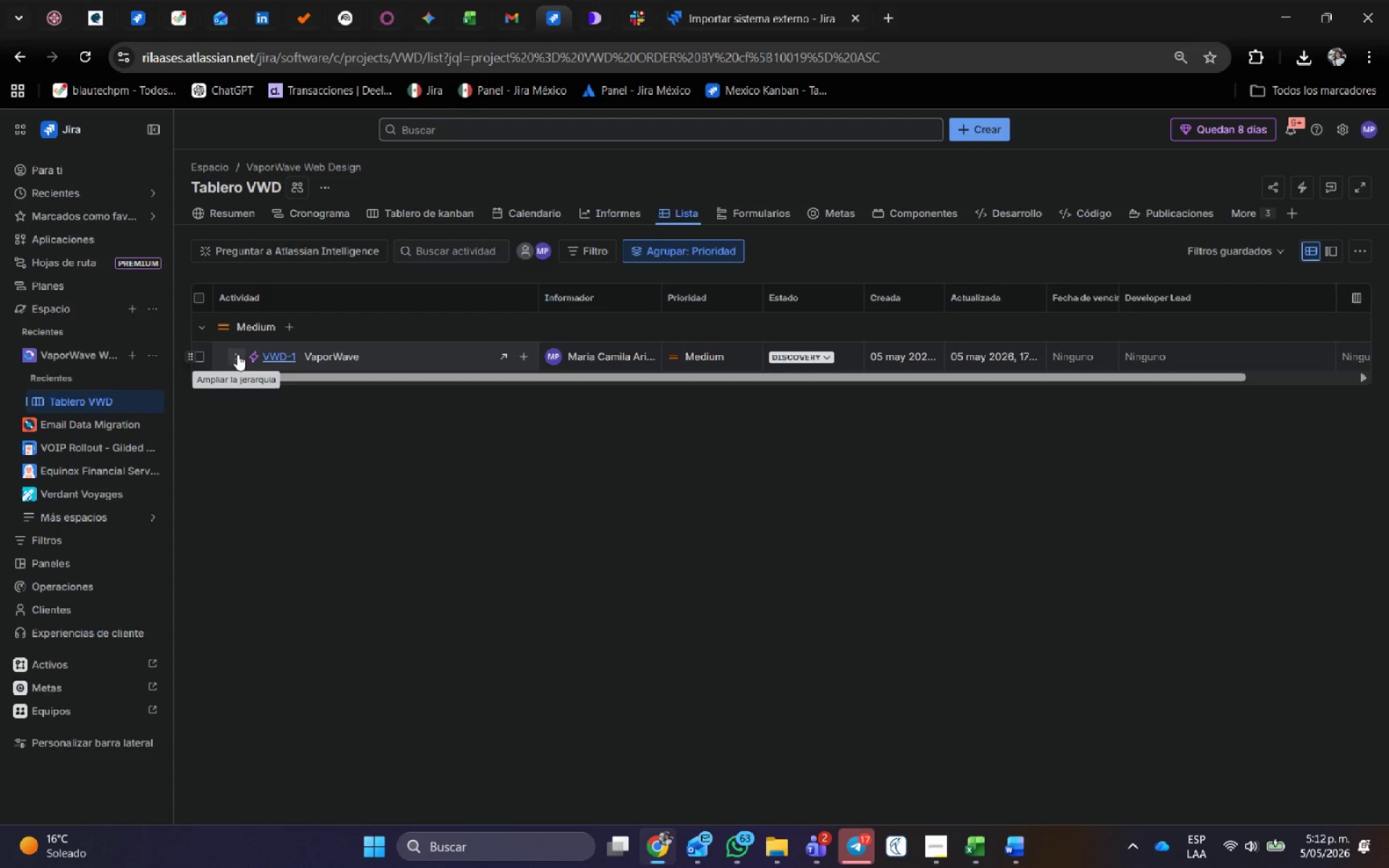 
left_click([235, 352])
 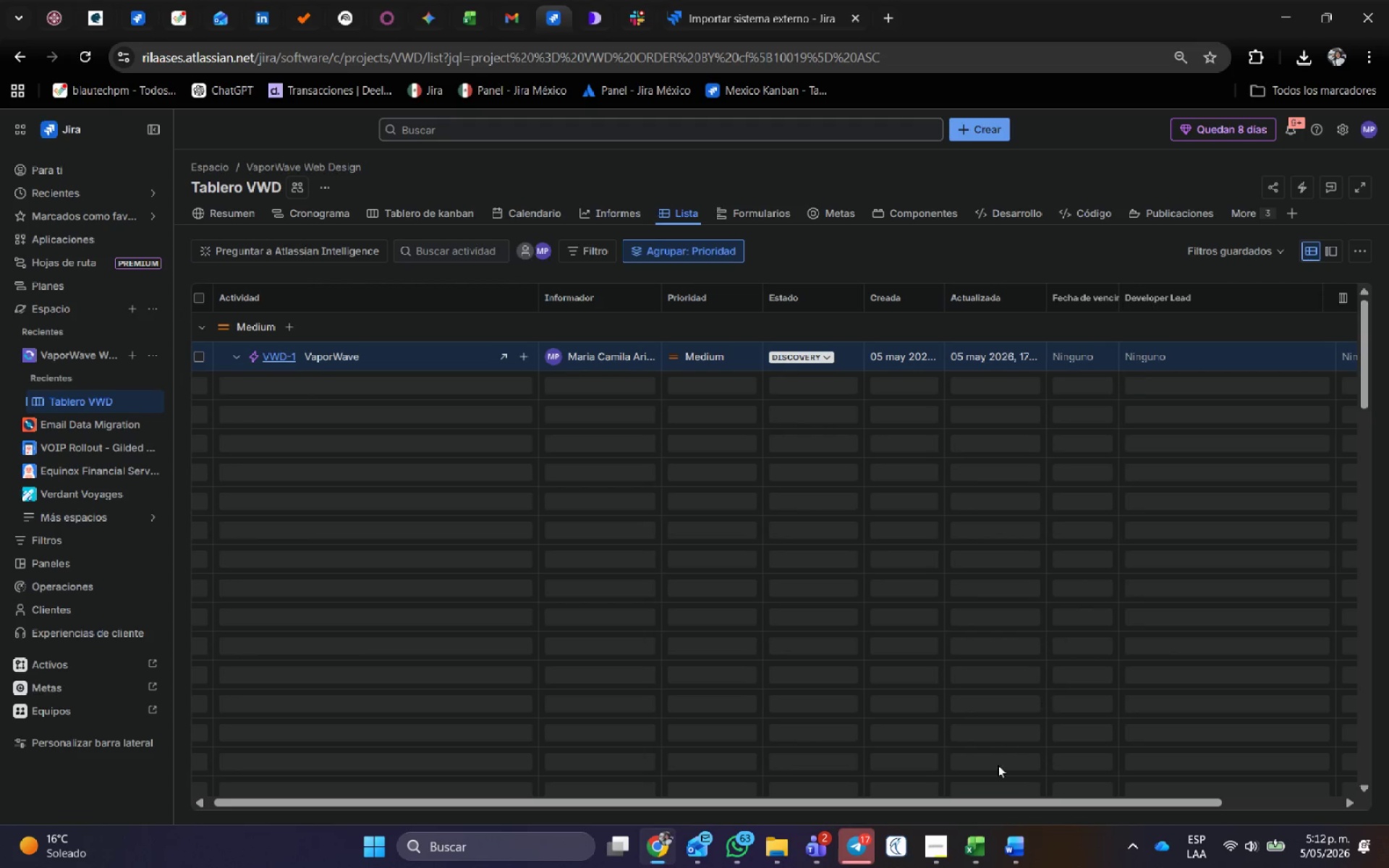 
left_click_drag(start_coordinate=[1003, 804], to_coordinate=[1246, 812])
 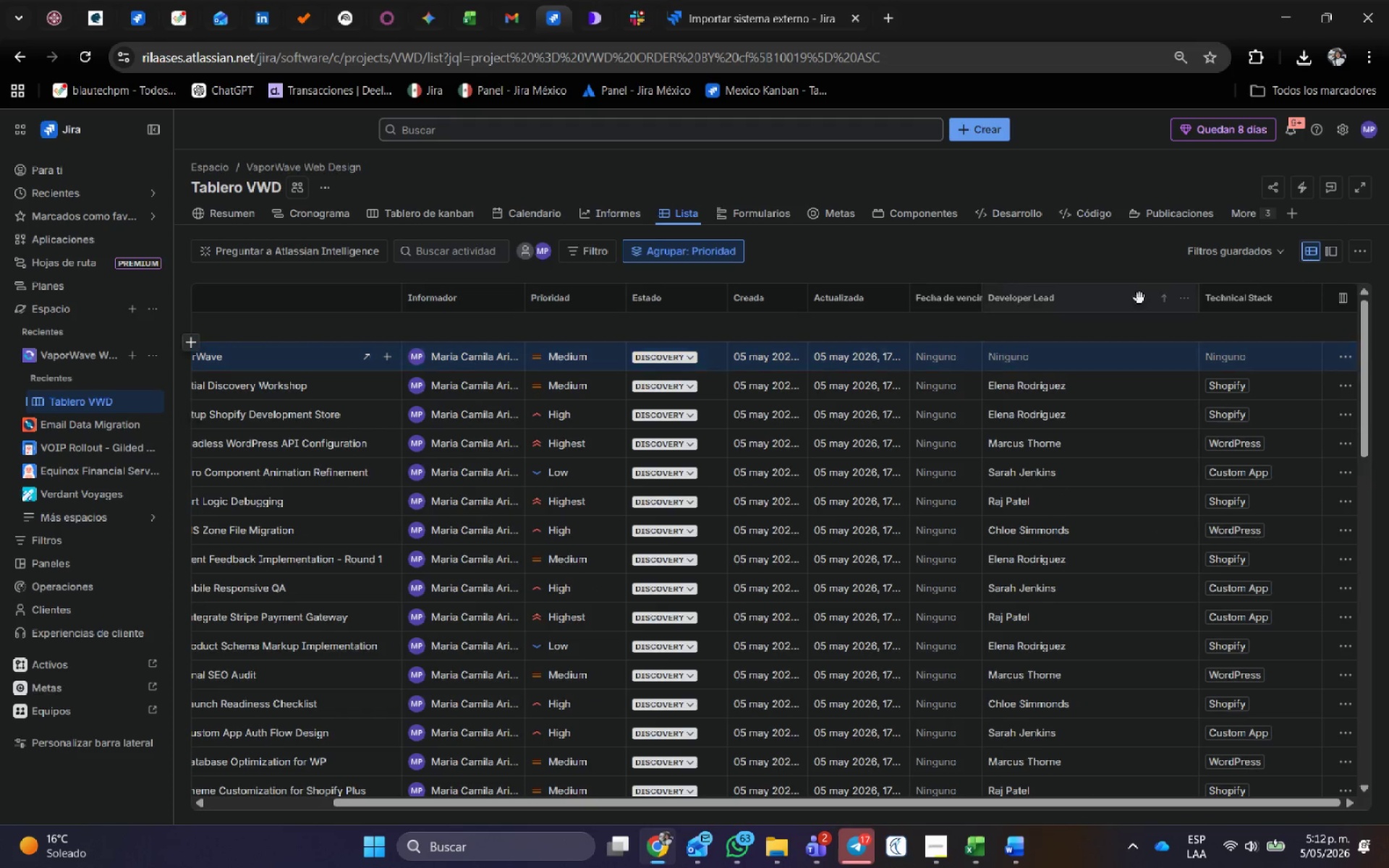 
left_click([1167, 299])
 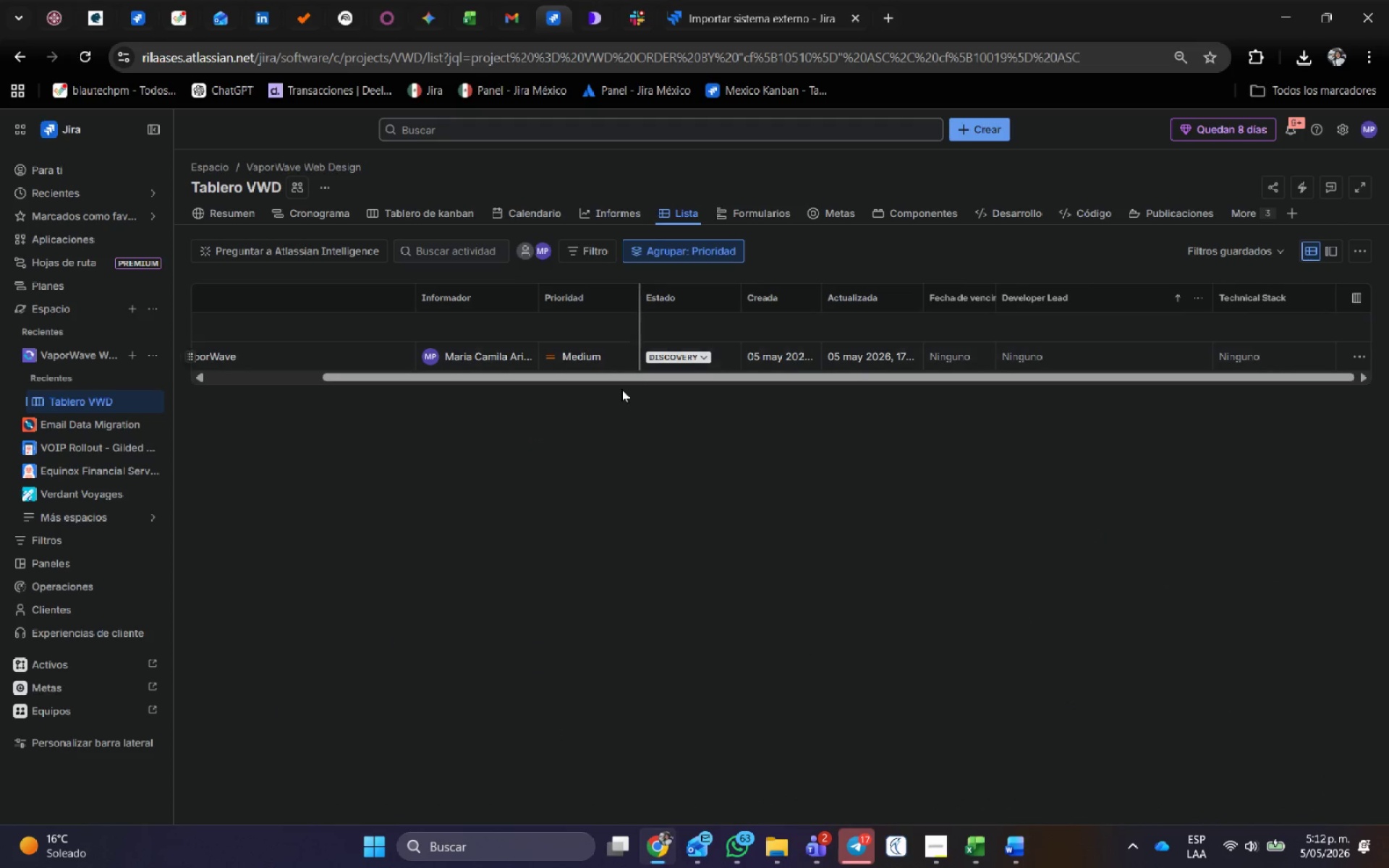 
left_click_drag(start_coordinate=[629, 377], to_coordinate=[251, 380])
 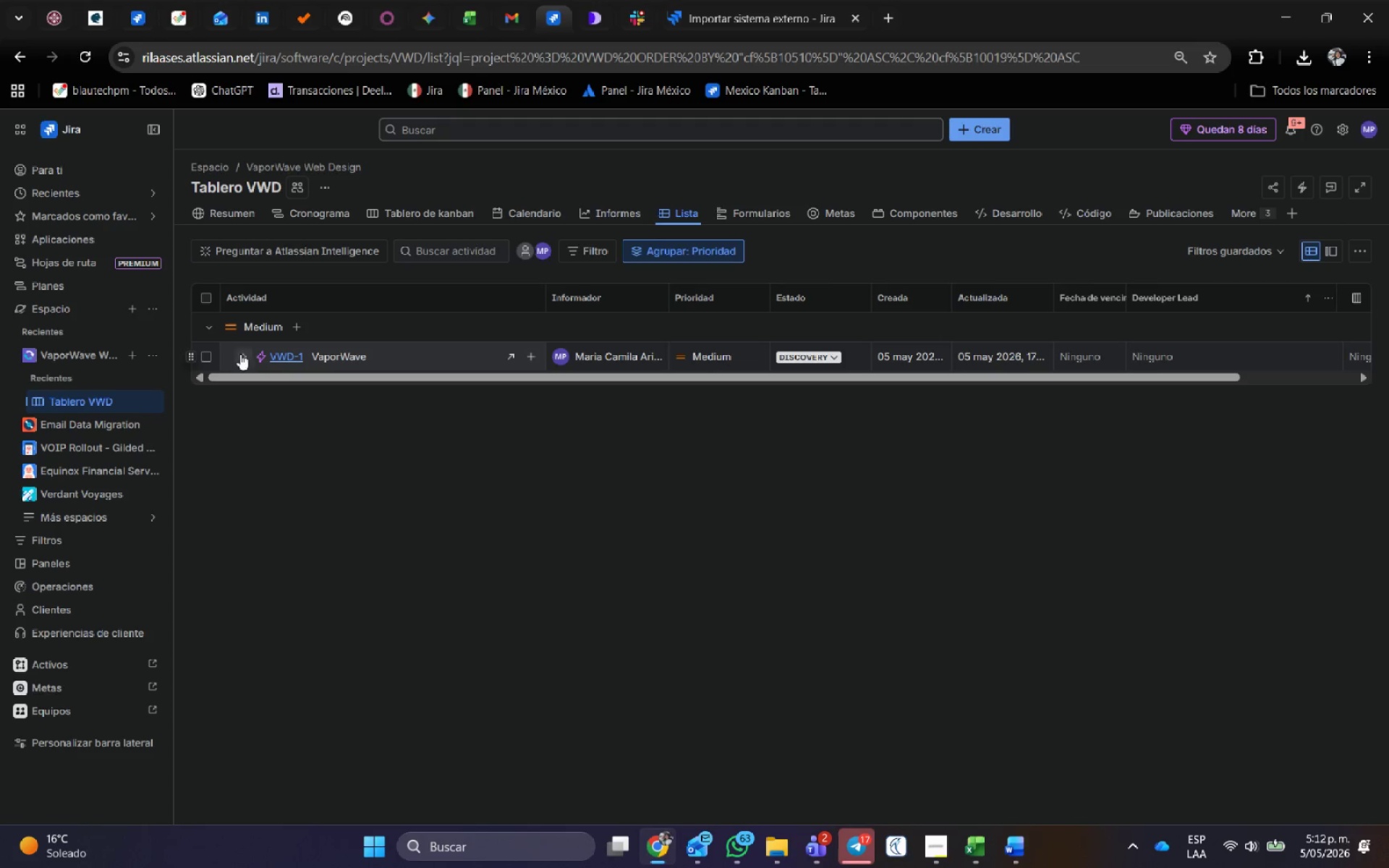 
left_click([240, 354])
 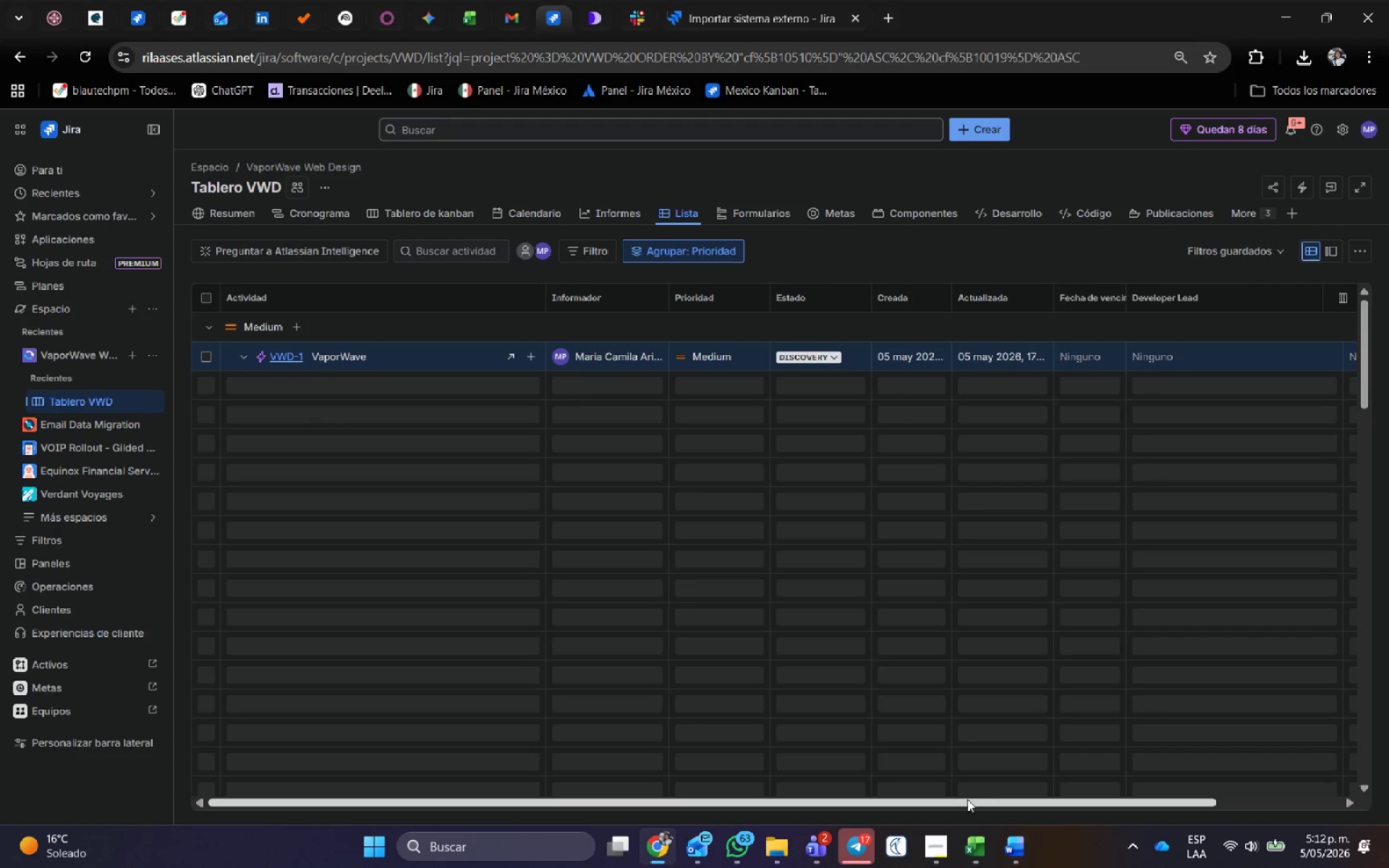 
left_click_drag(start_coordinate=[964, 802], to_coordinate=[1097, 799])
 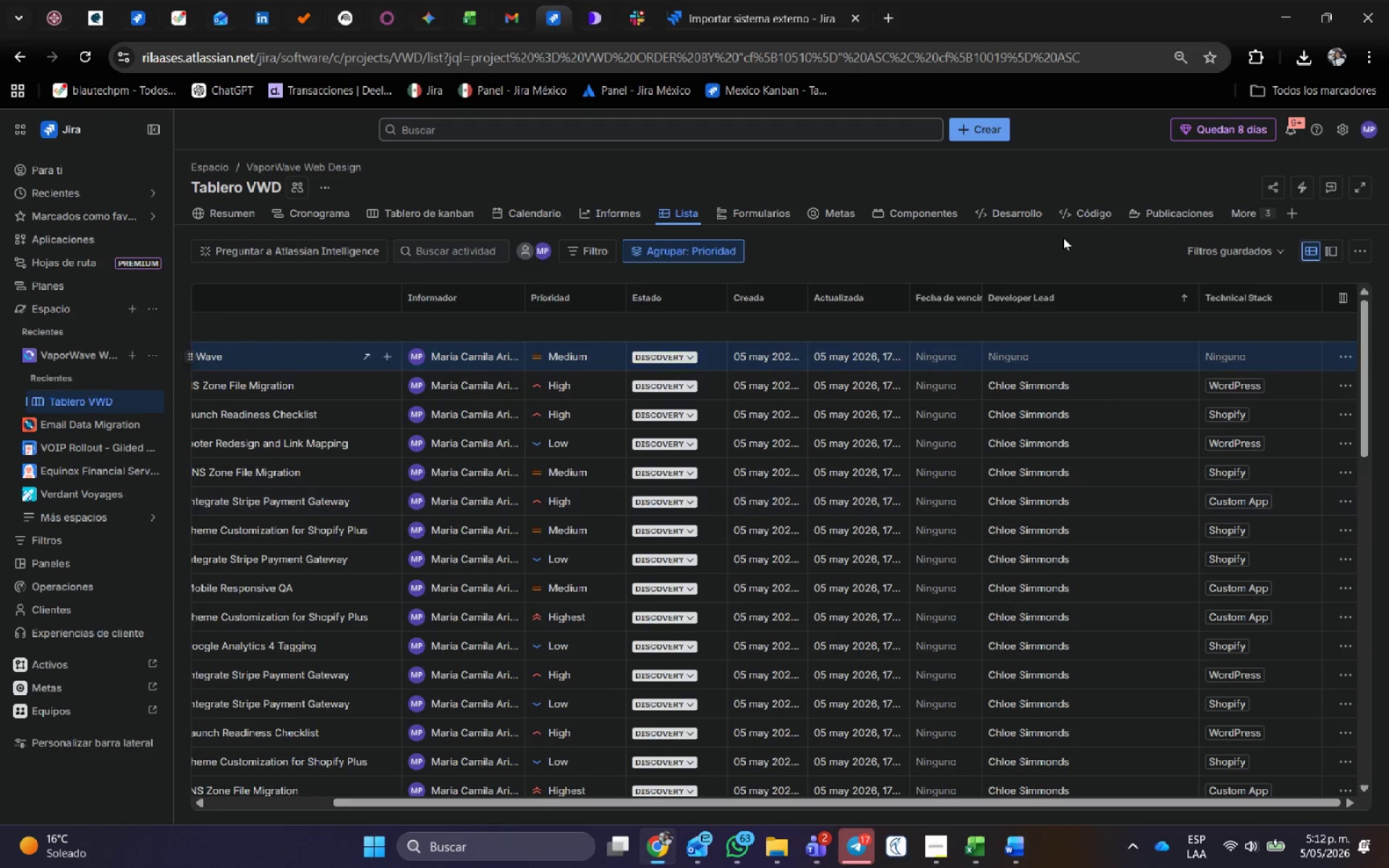 
scroll: coordinate [1078, 653], scroll_direction: down, amount: 18.0
 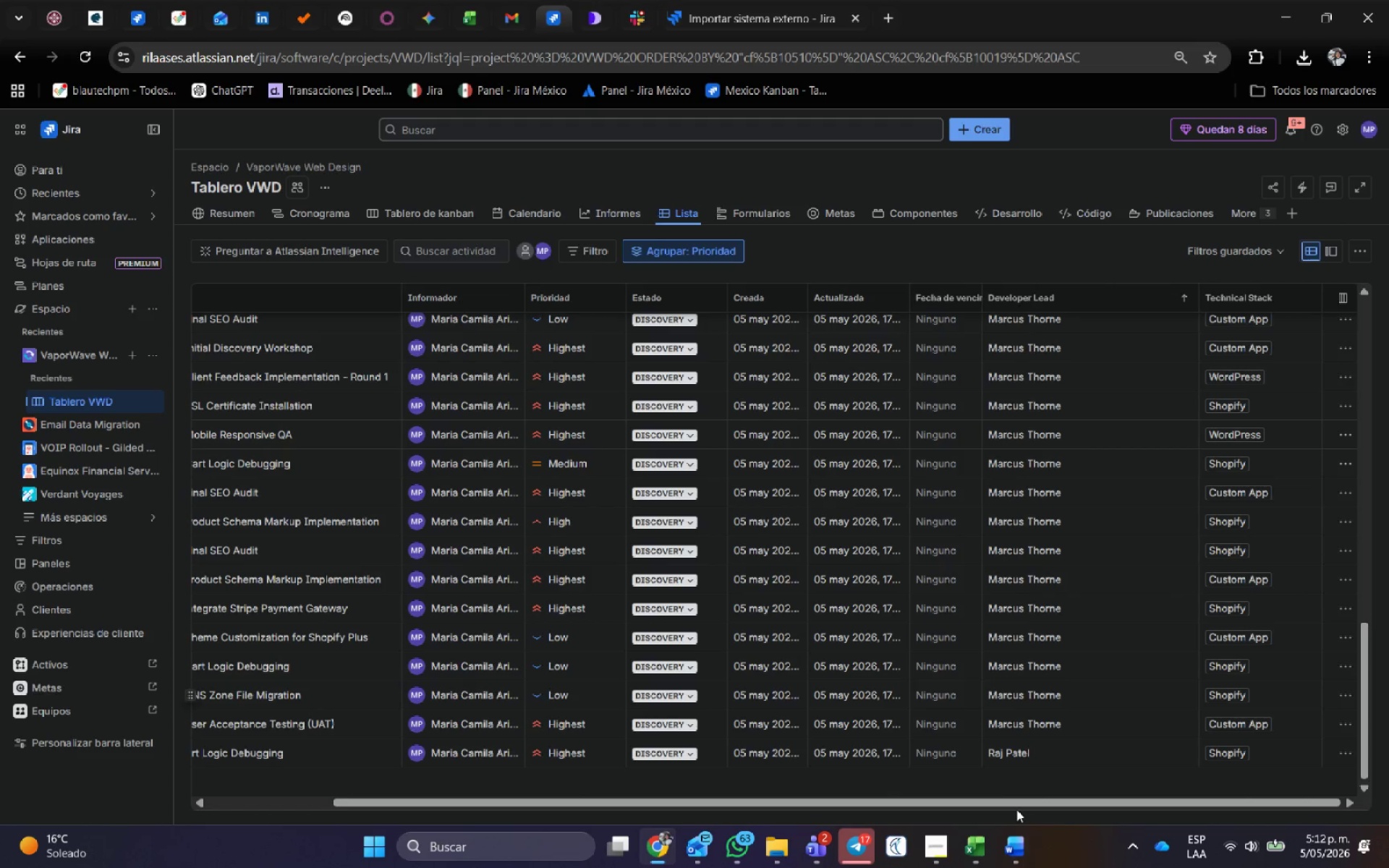 
mouse_move([959, 822])
 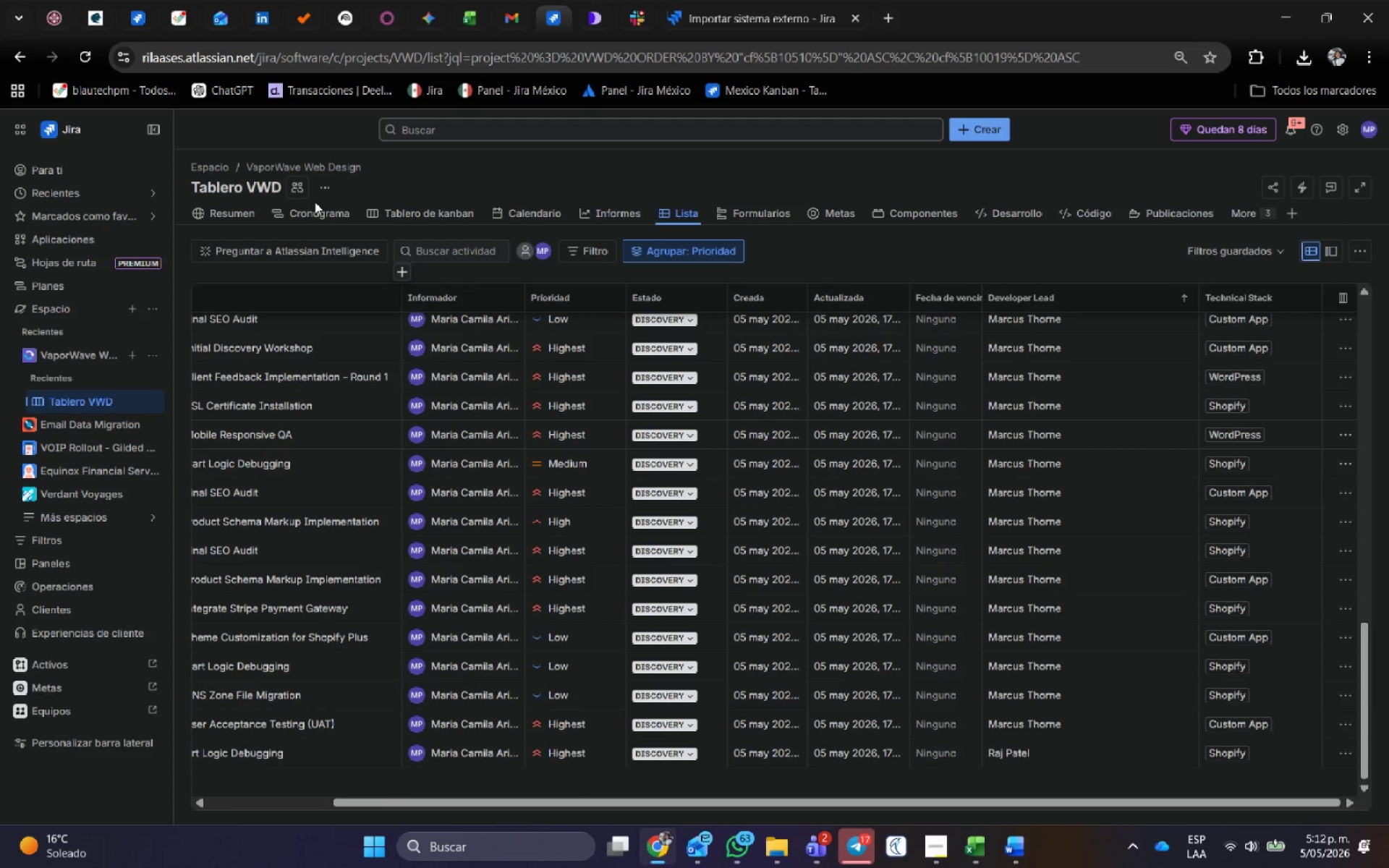 
left_click([320, 210])
 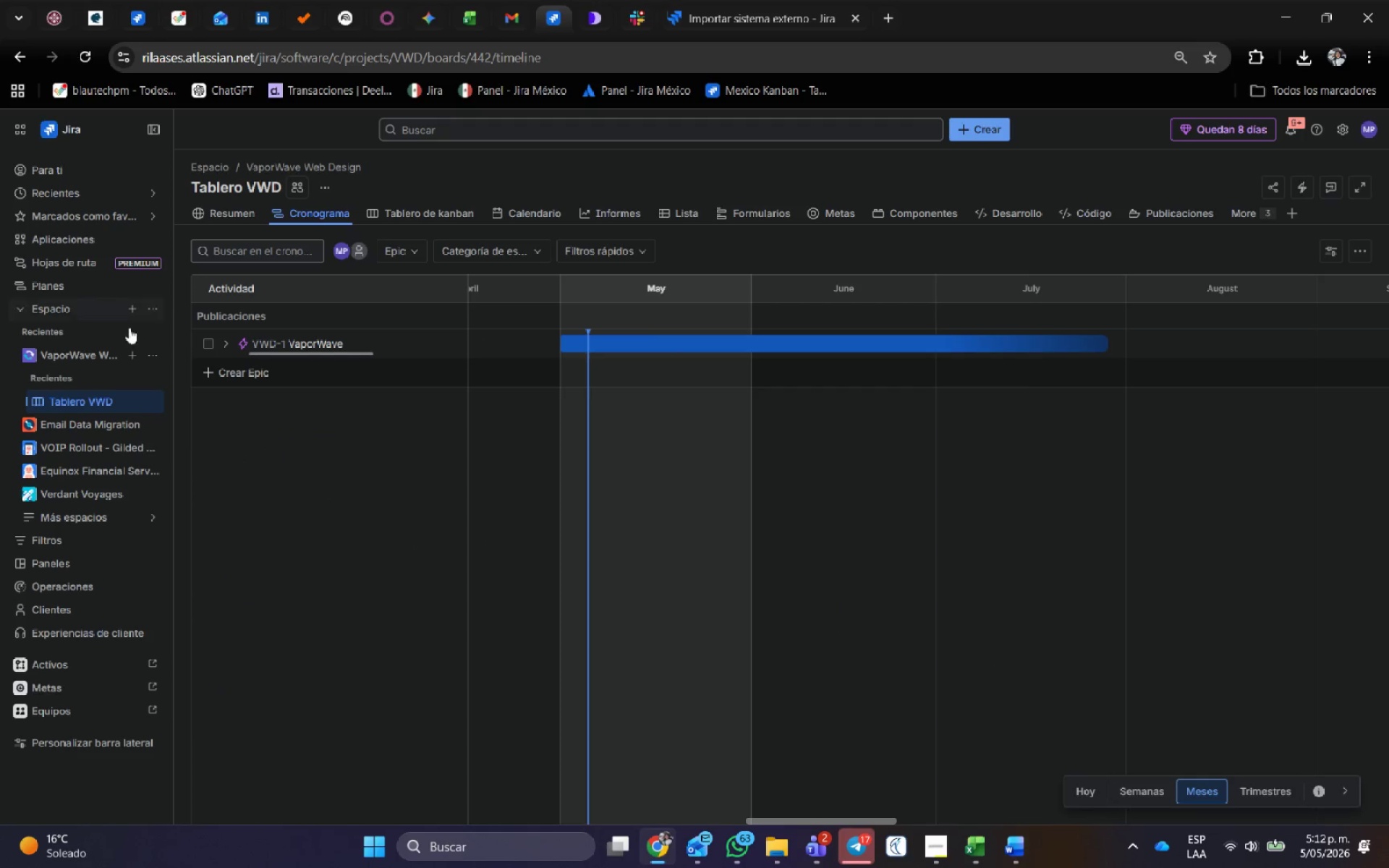 
left_click([220, 344])
 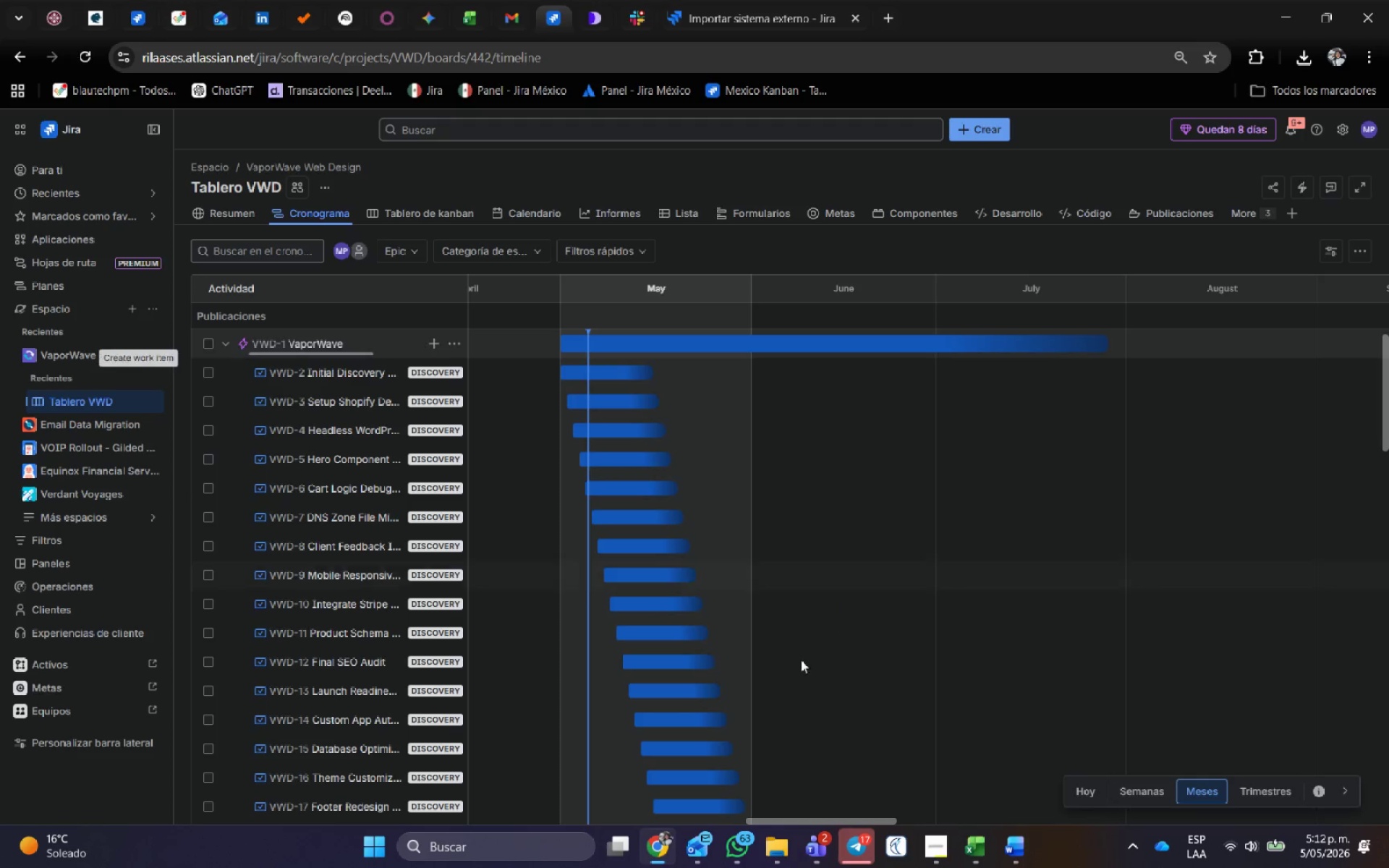 
scroll: coordinate [647, 318], scroll_direction: down, amount: 13.0
 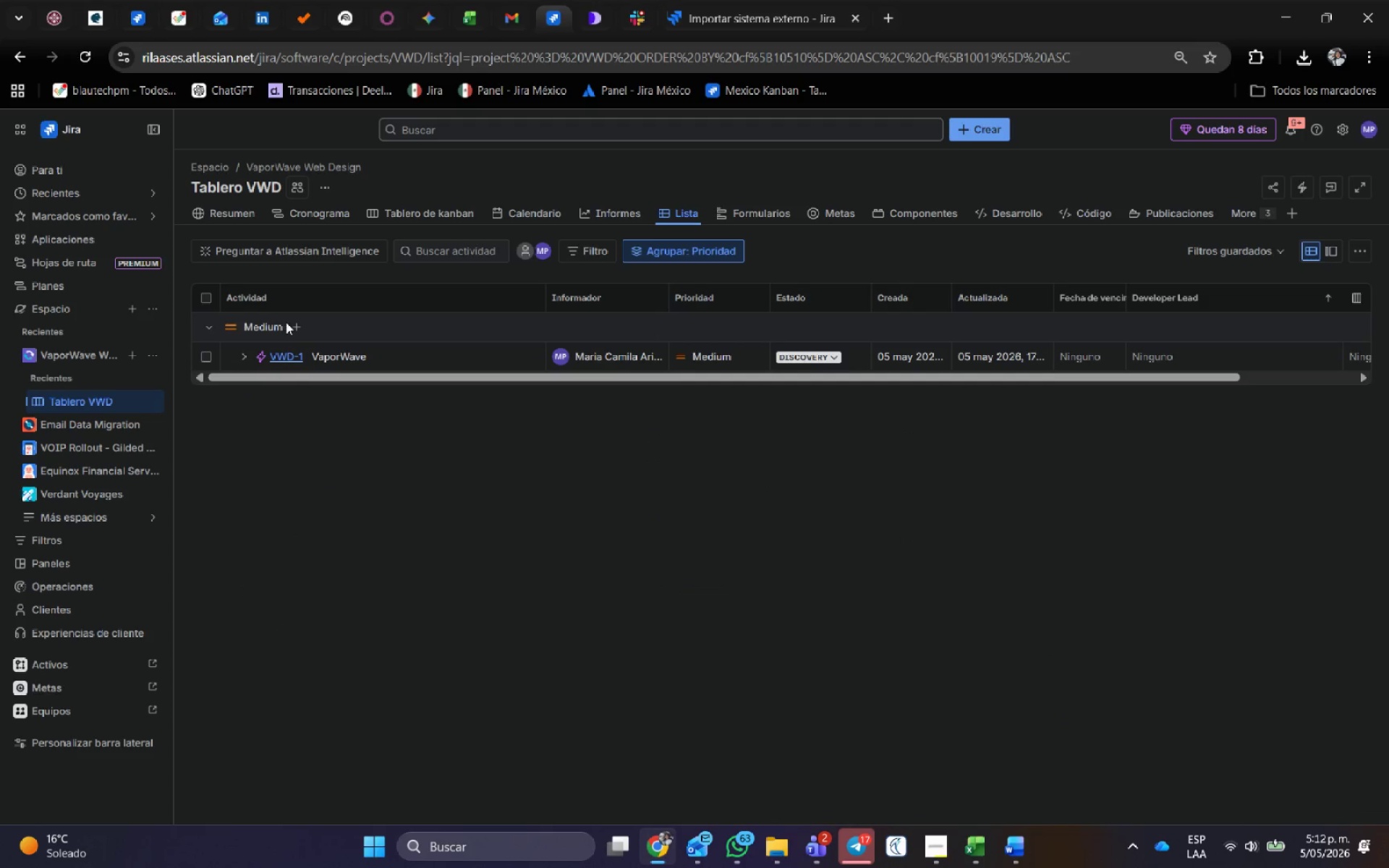 
left_click([248, 355])
 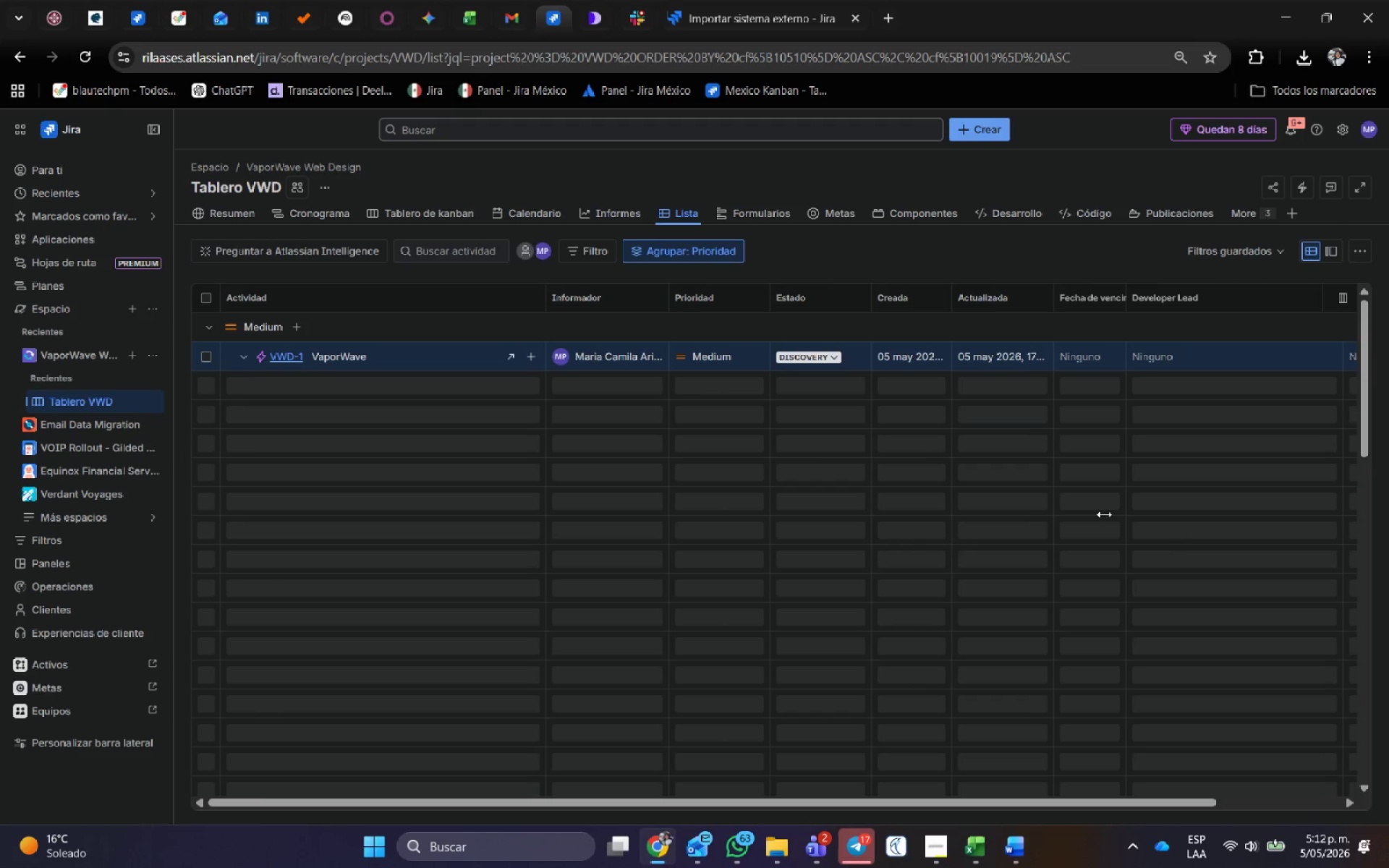 
mouse_move([845, 383])
 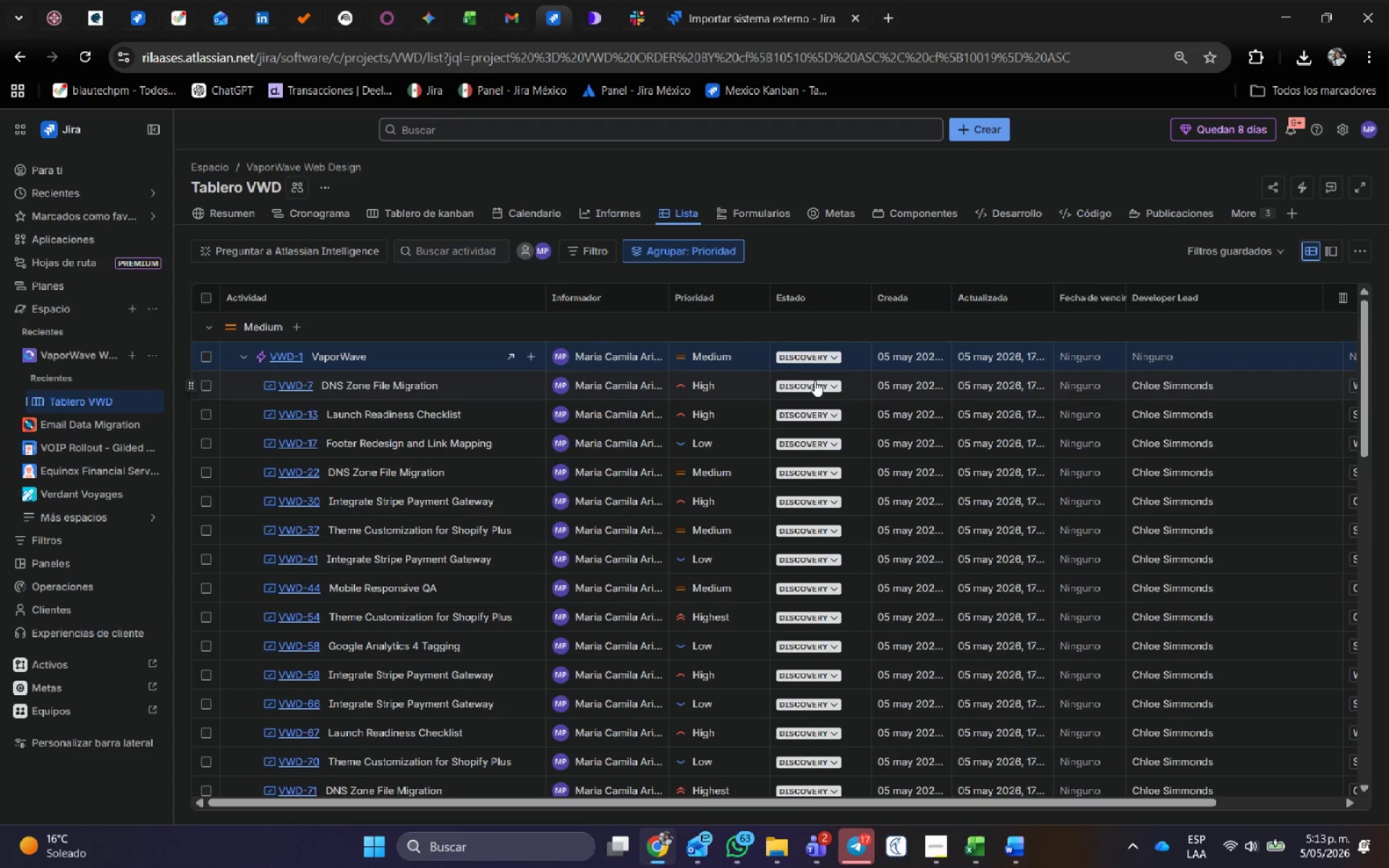 
left_click([815, 380])
 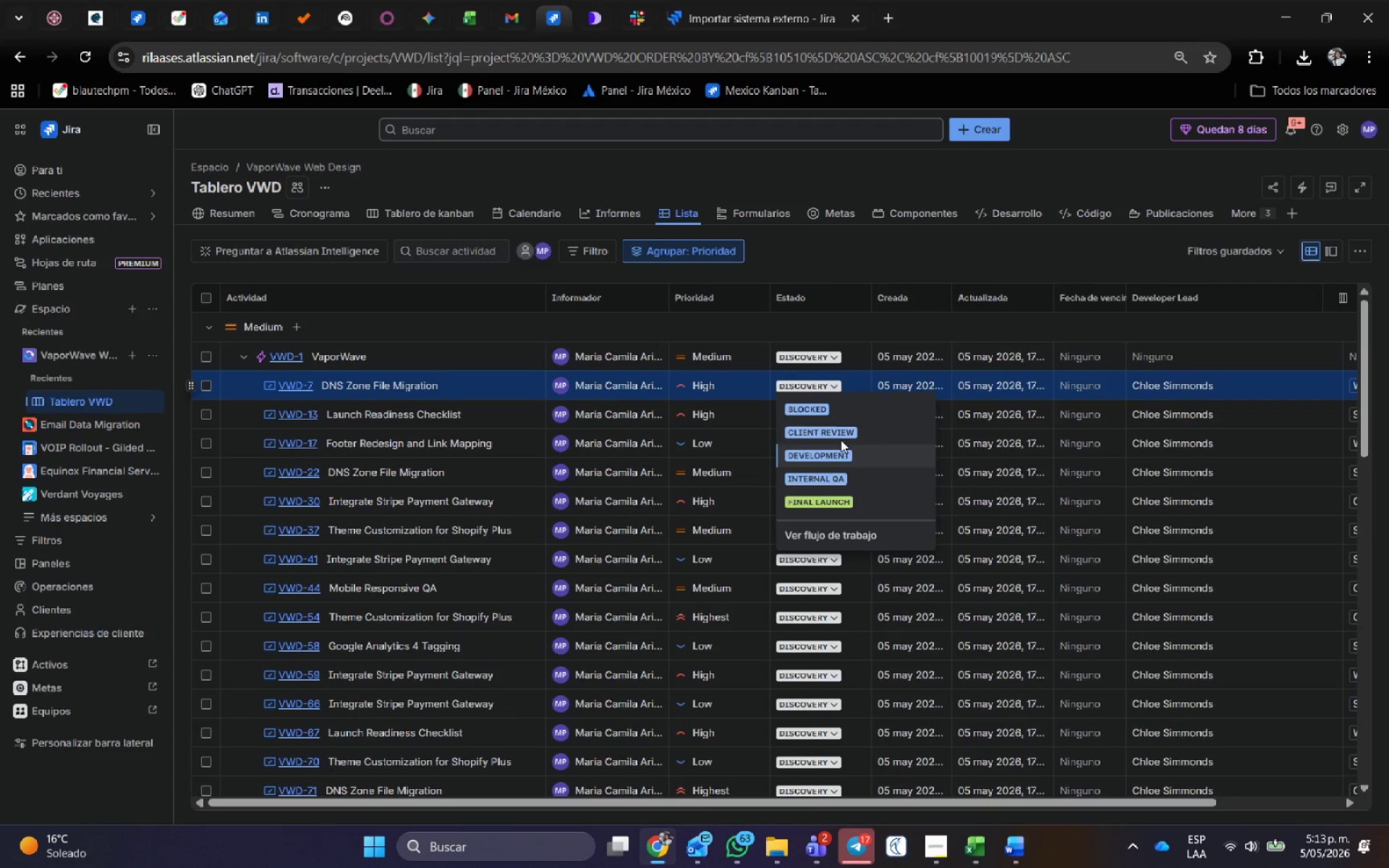 
left_click([840, 433])
 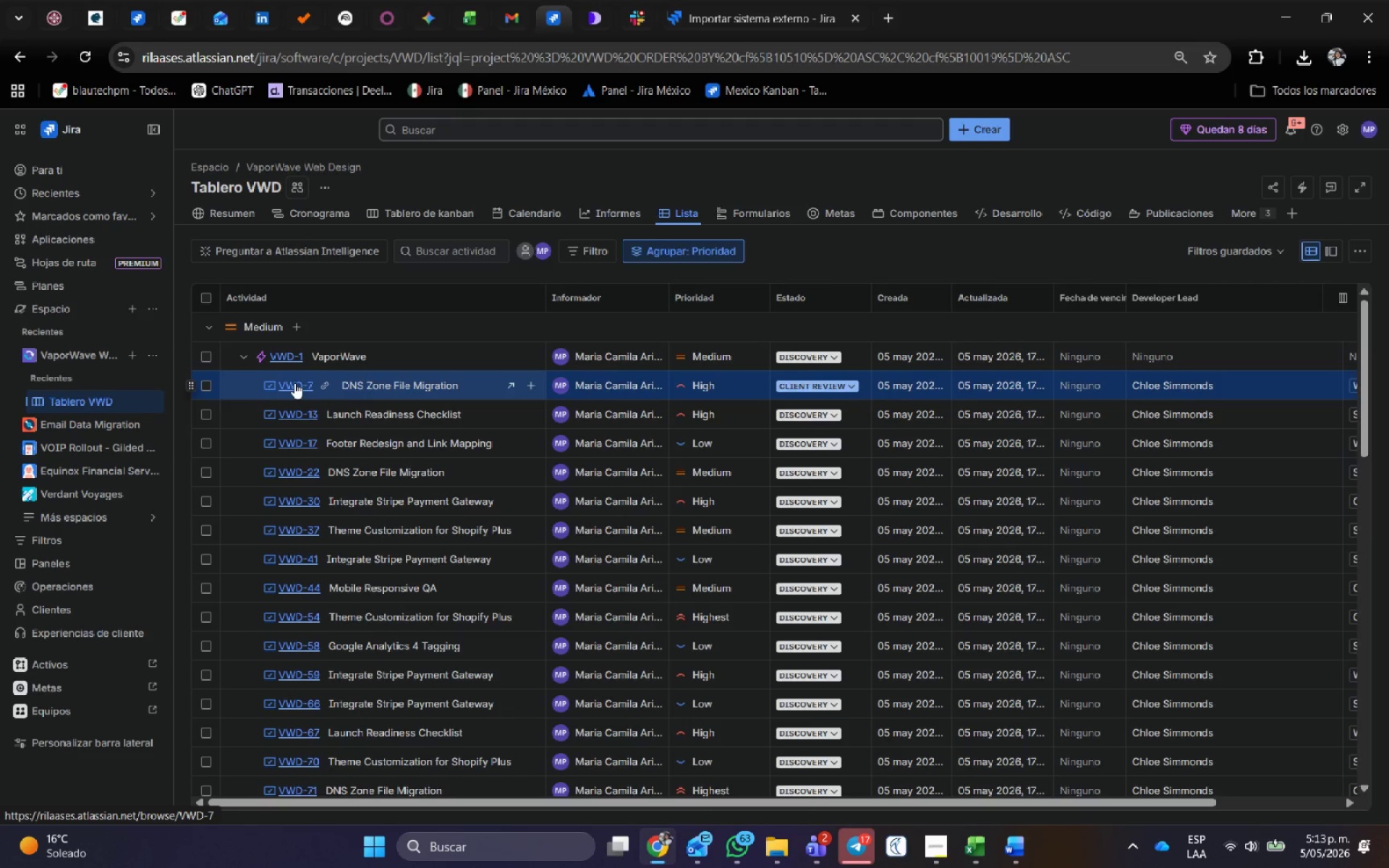 
left_click([294, 383])
 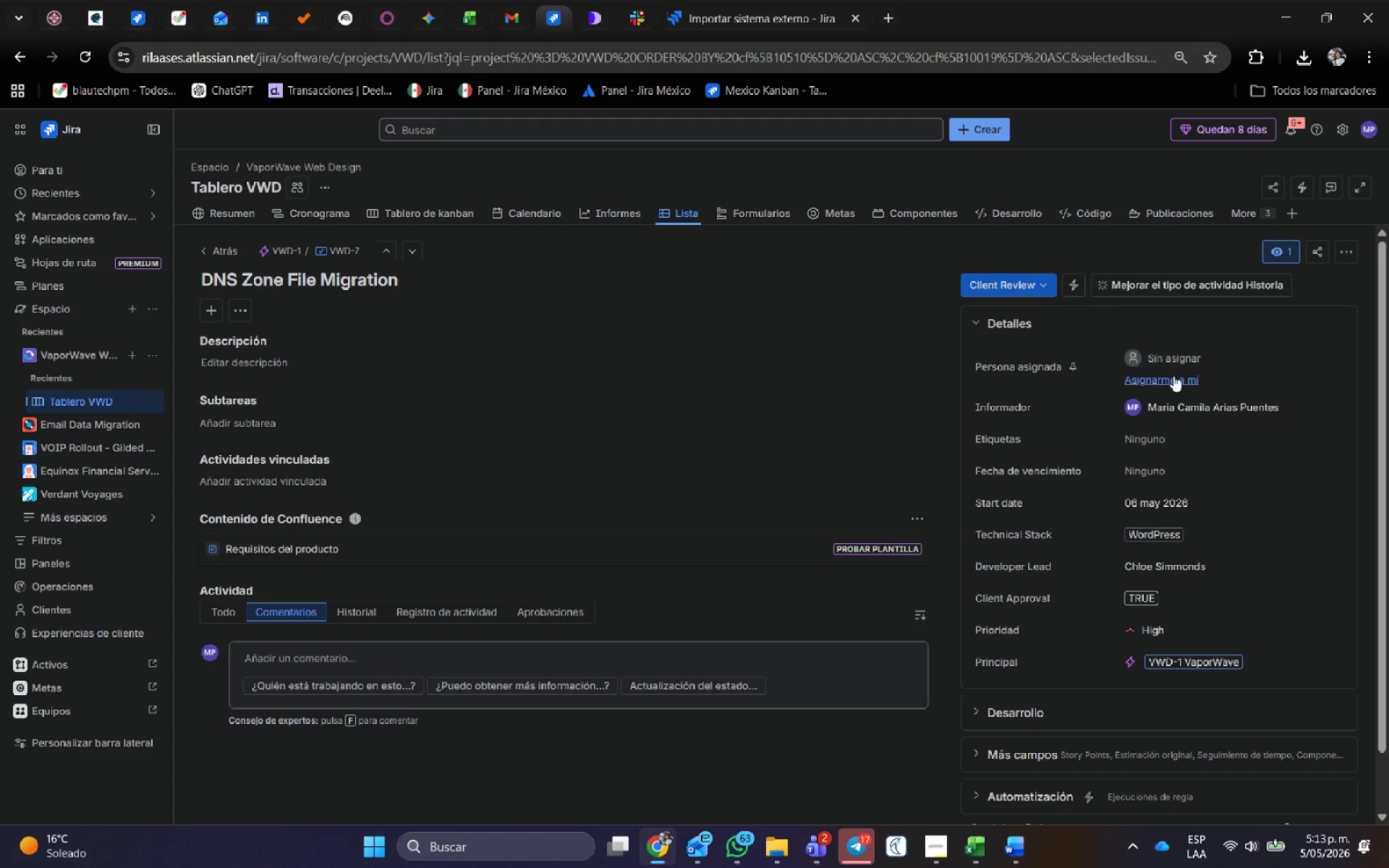 
wait(7.56)
 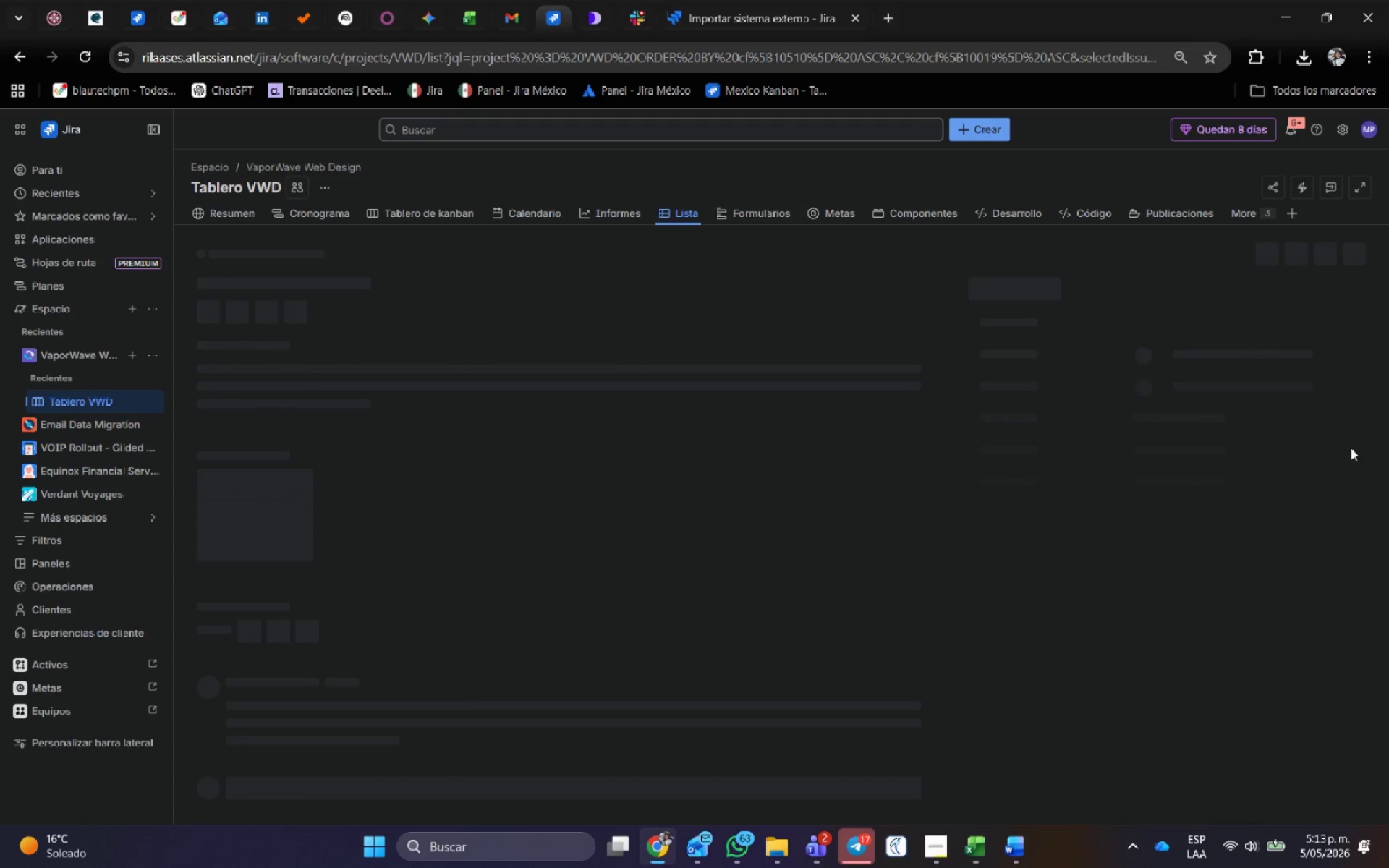 
scroll: coordinate [378, 570], scroll_direction: down, amount: 4.0
 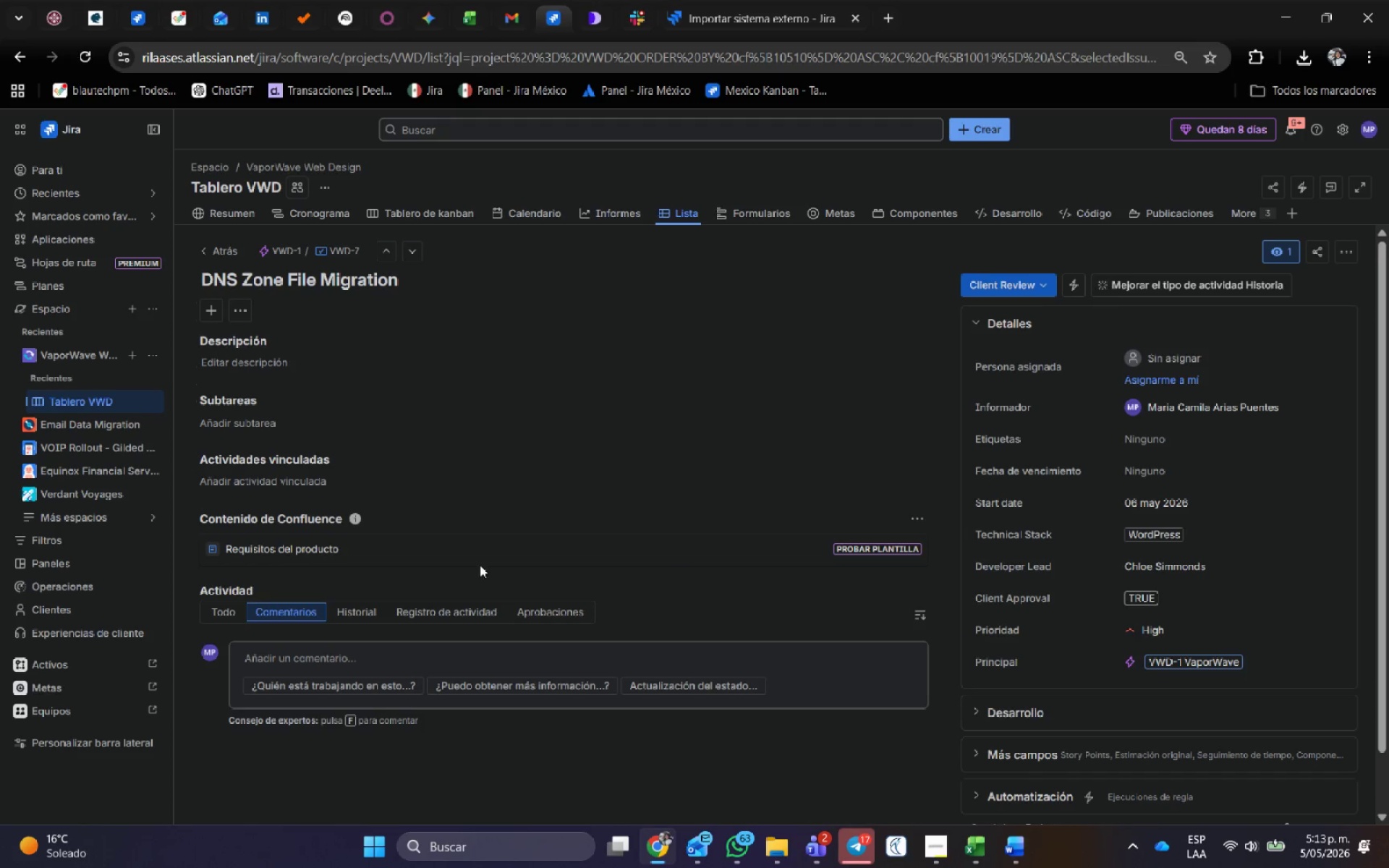 
scroll: coordinate [480, 565], scroll_direction: up, amount: 3.0
 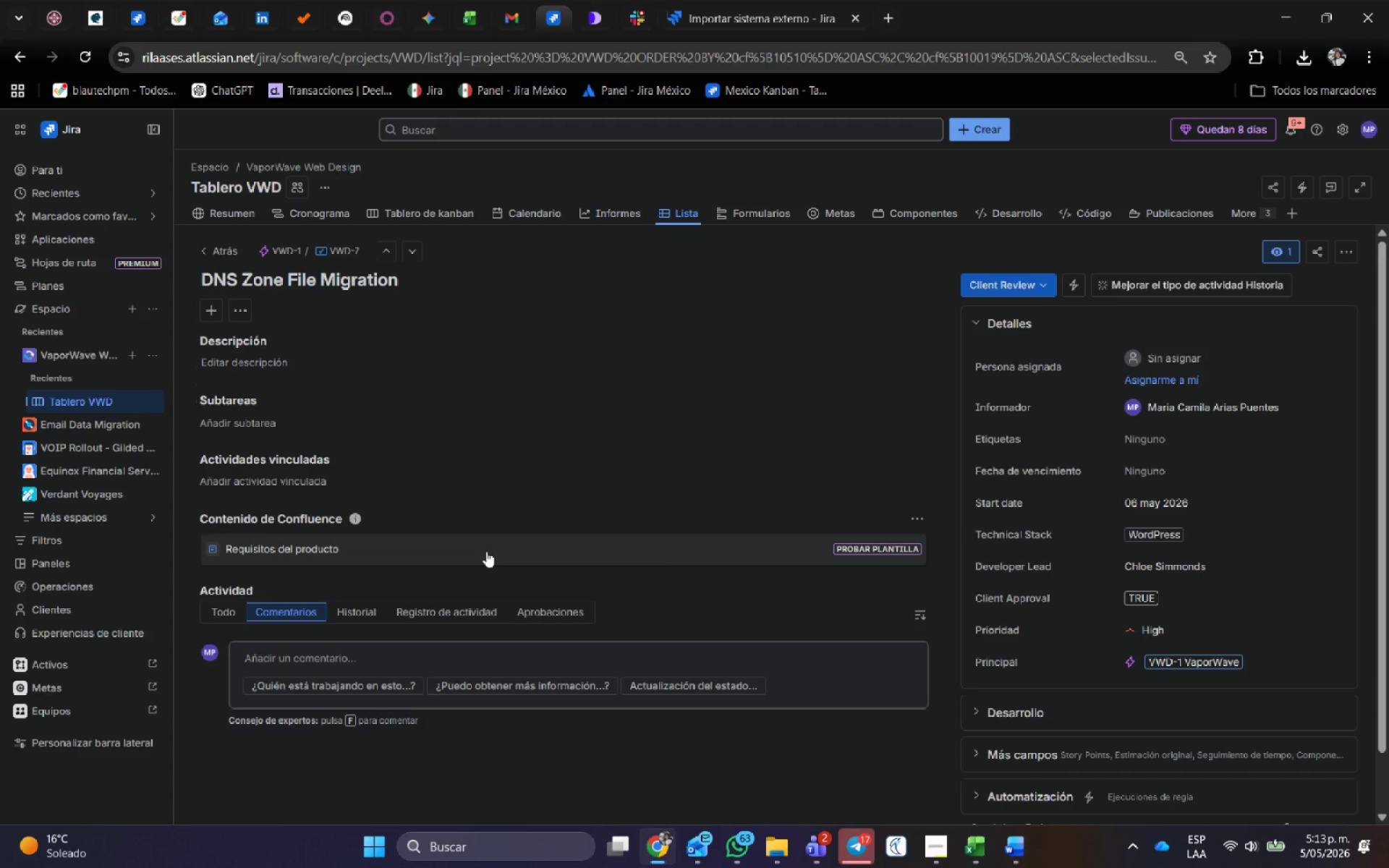 
scroll: coordinate [486, 551], scroll_direction: down, amount: 3.0
 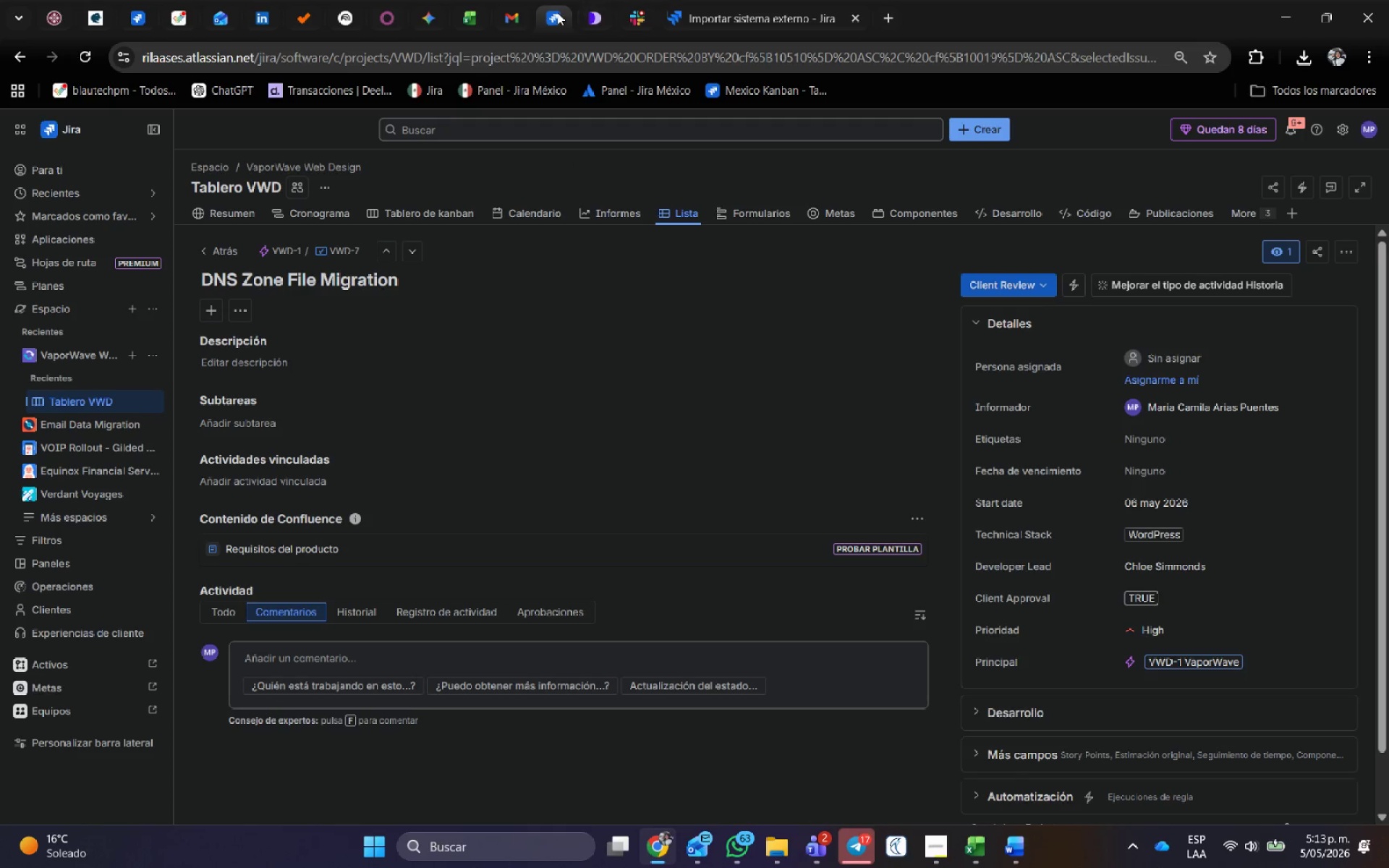 
left_click([791, 0])
 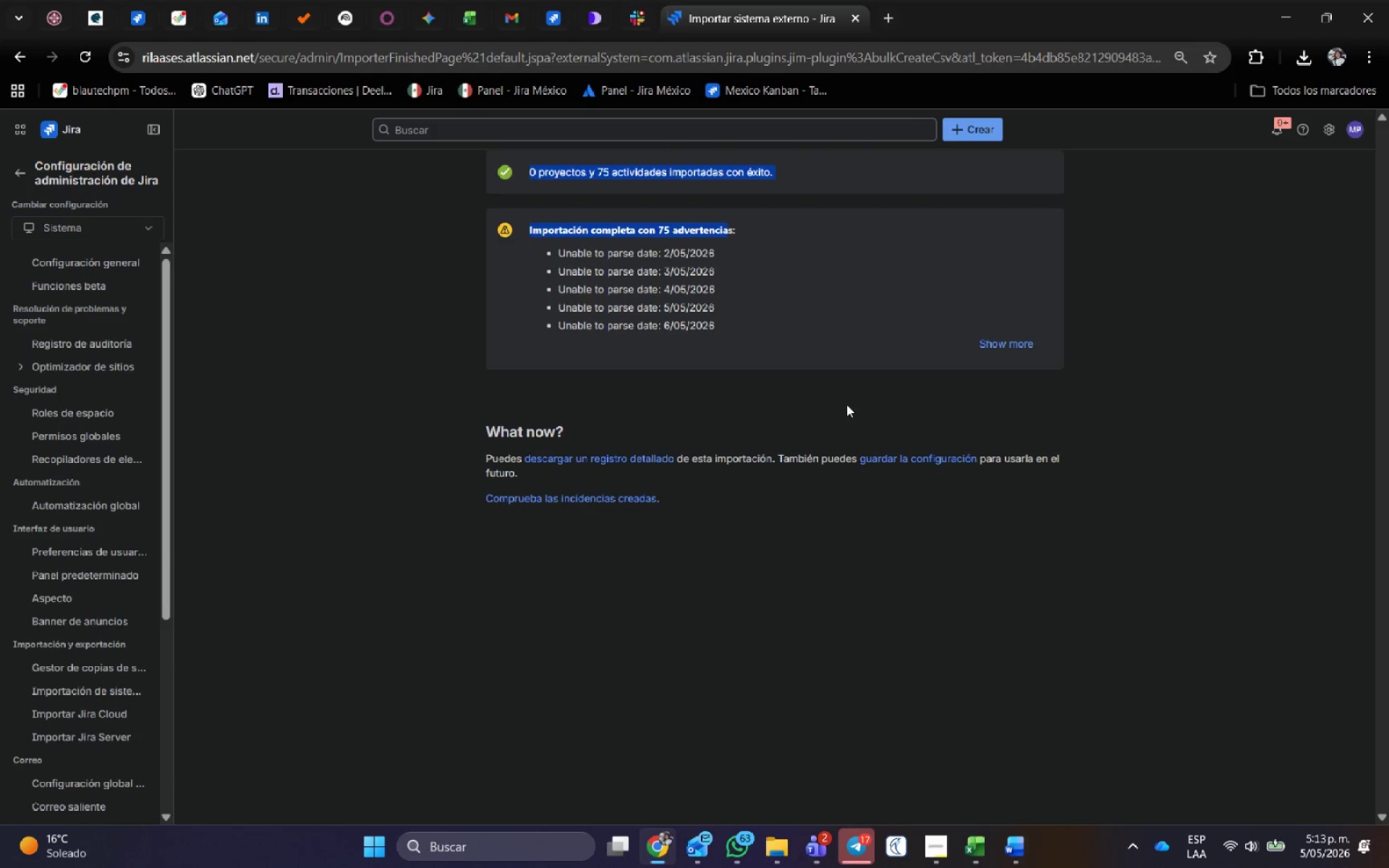 
left_click([974, 621])
 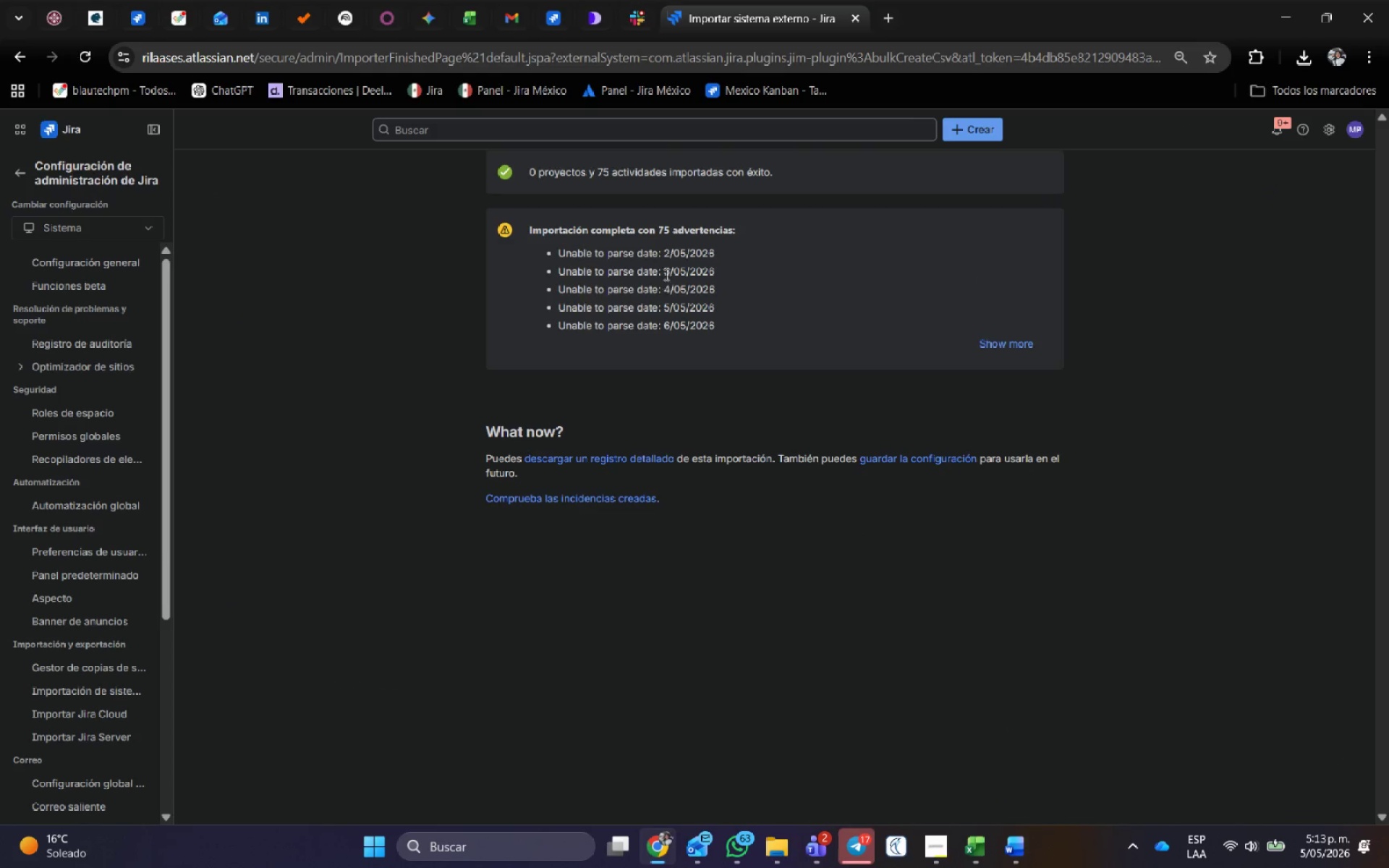 
left_click_drag(start_coordinate=[661, 255], to_coordinate=[716, 317])
 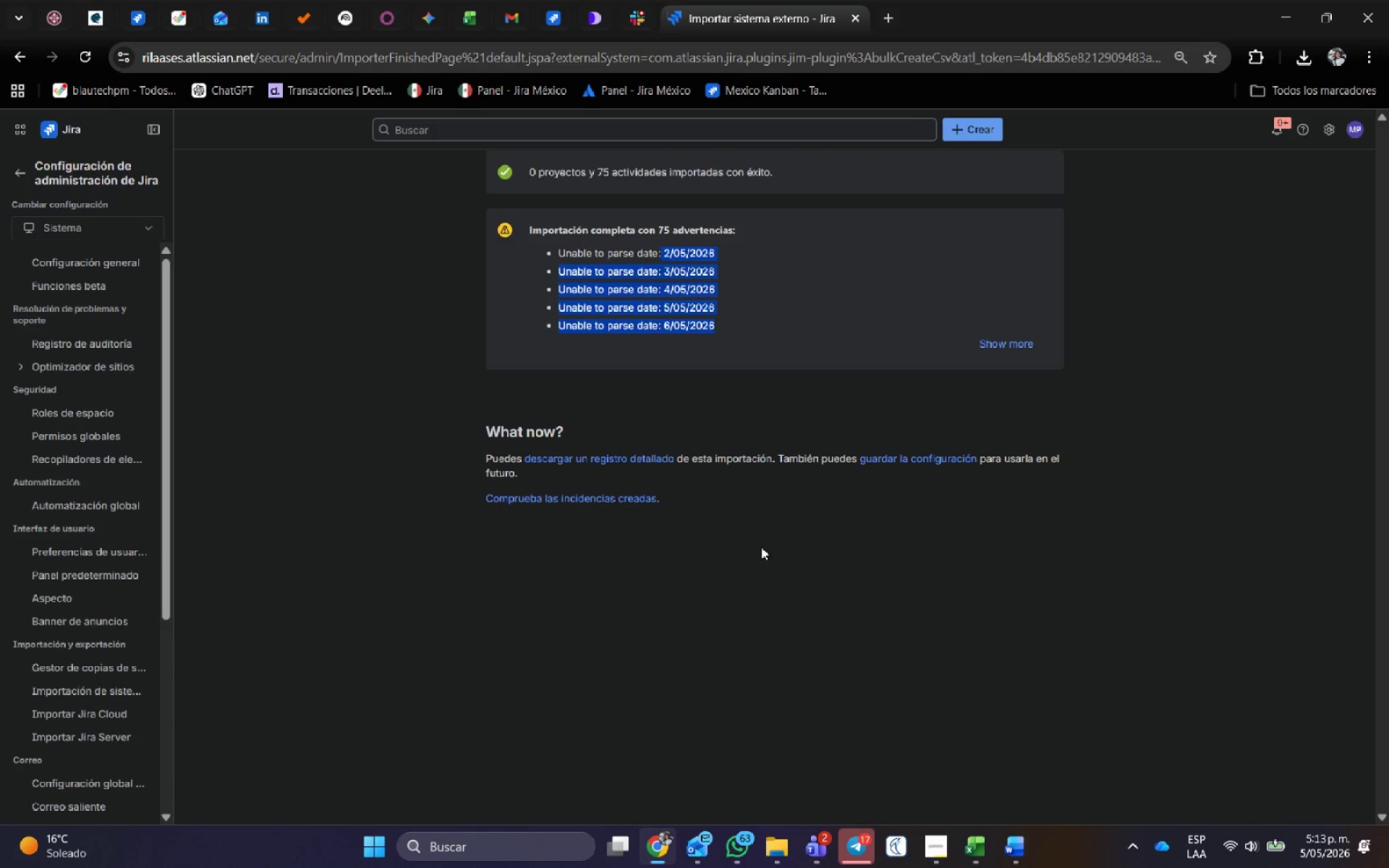 
left_click([770, 578])
 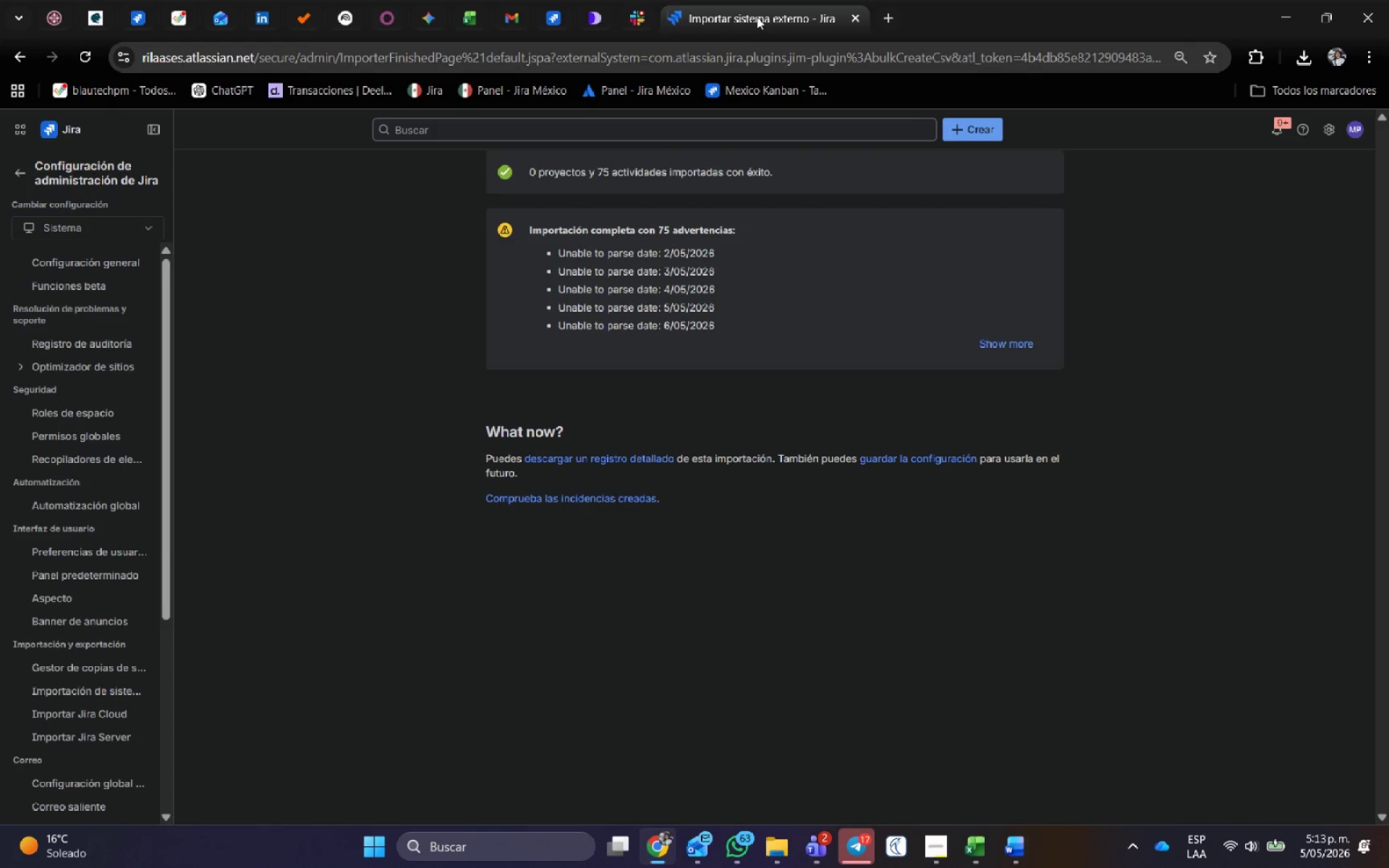 
middle_click([757, 17])
 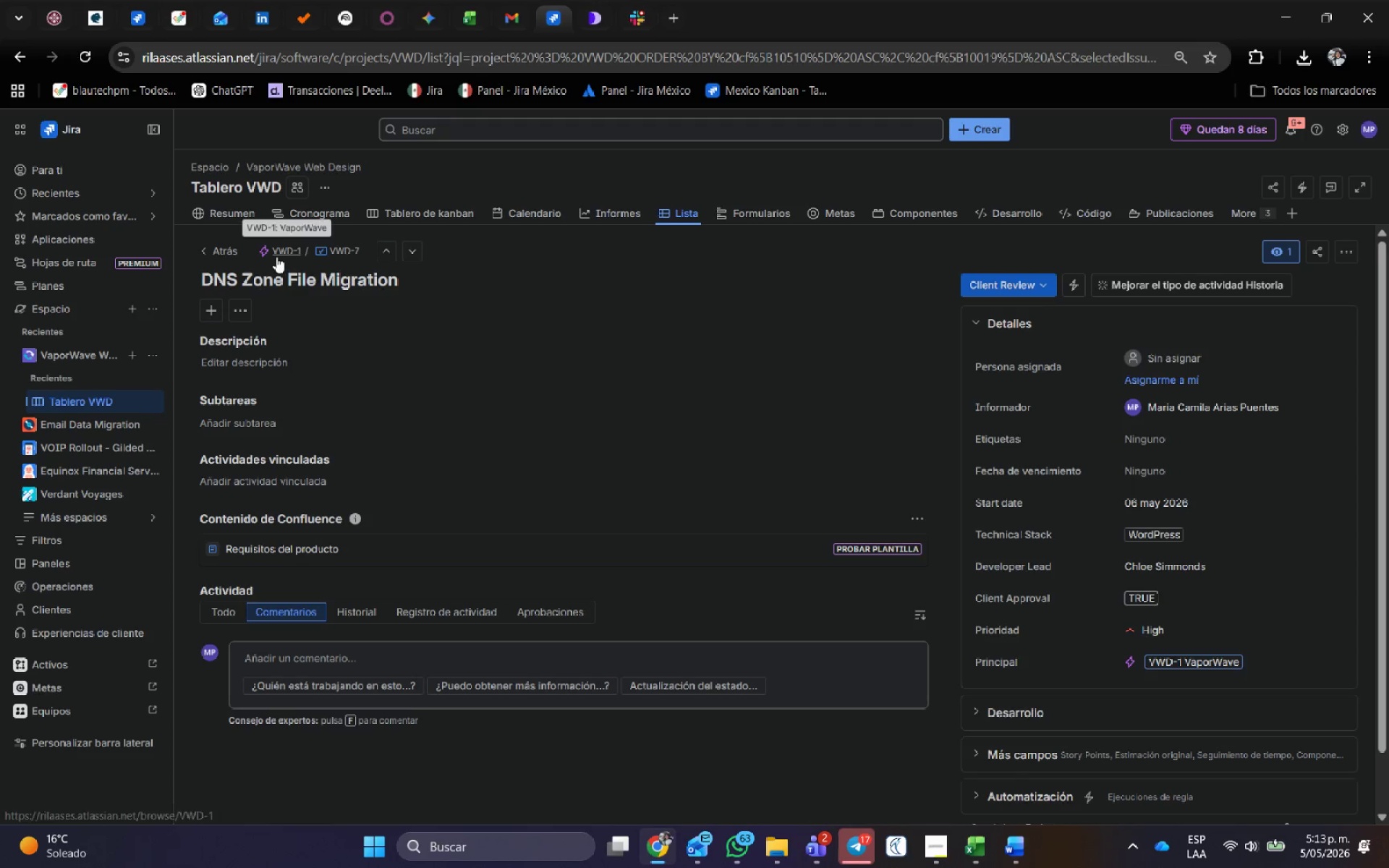 
wait(7.33)
 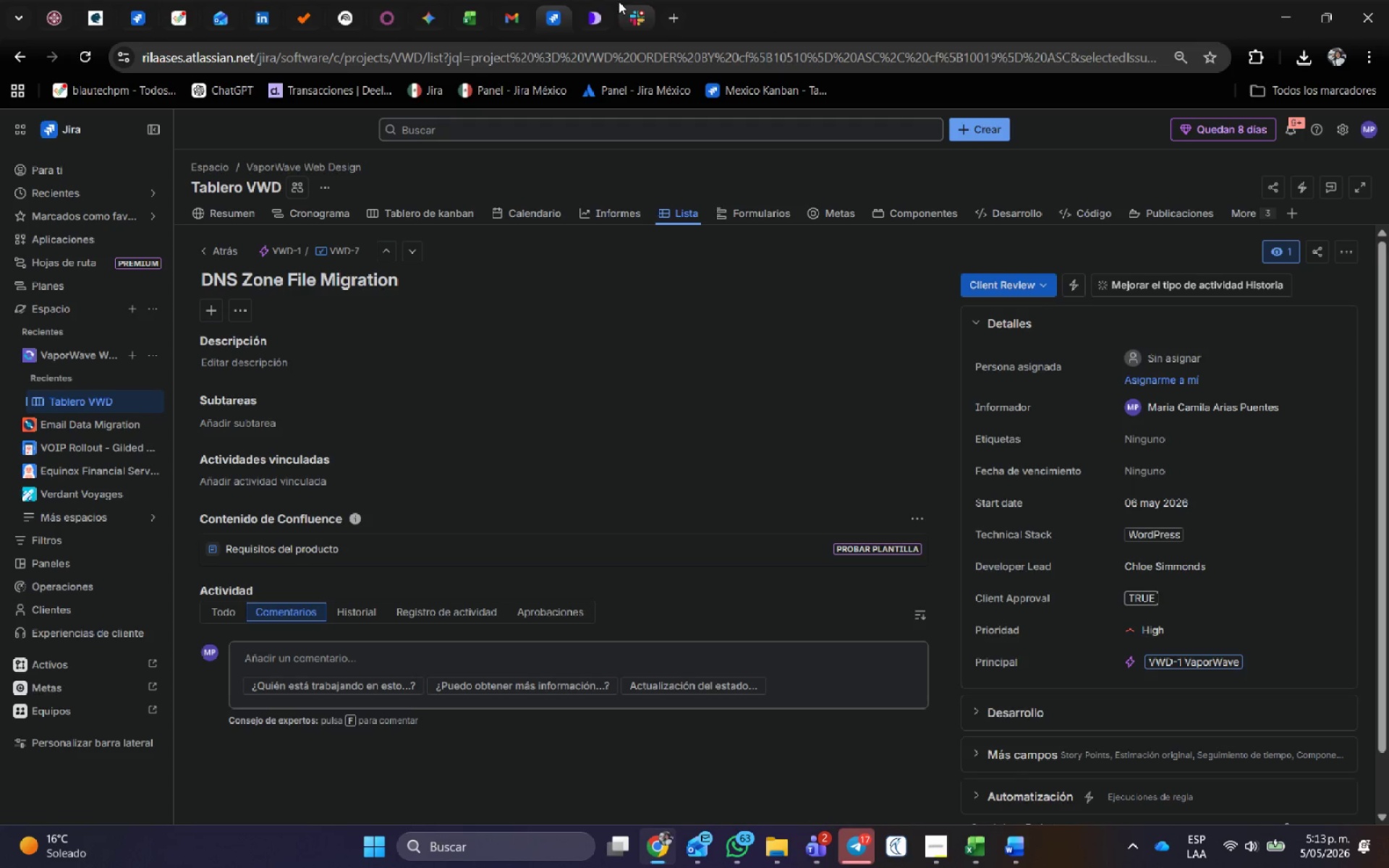 
scroll: coordinate [477, 612], scroll_direction: down, amount: 3.0
 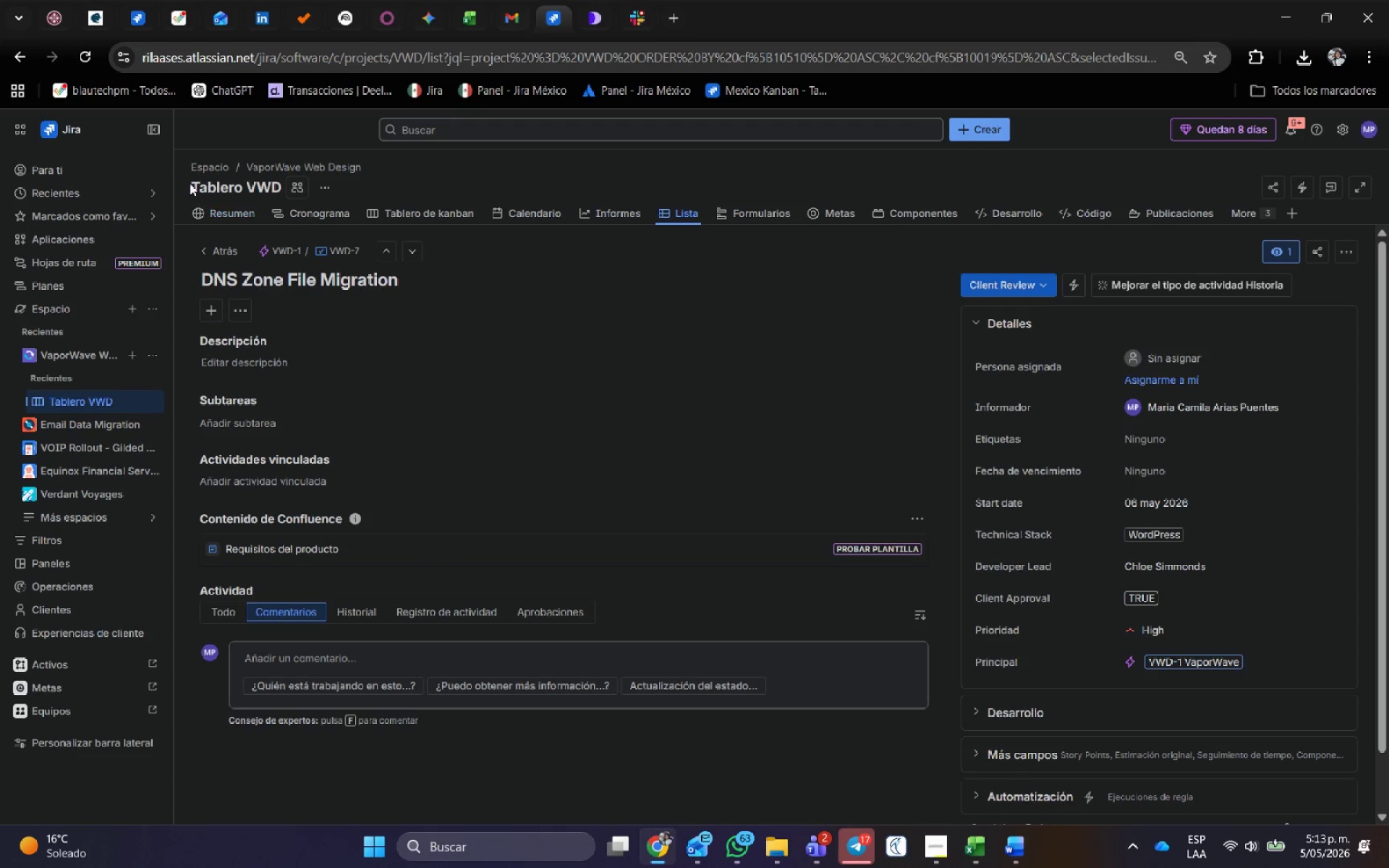 
left_click([222, 248])
 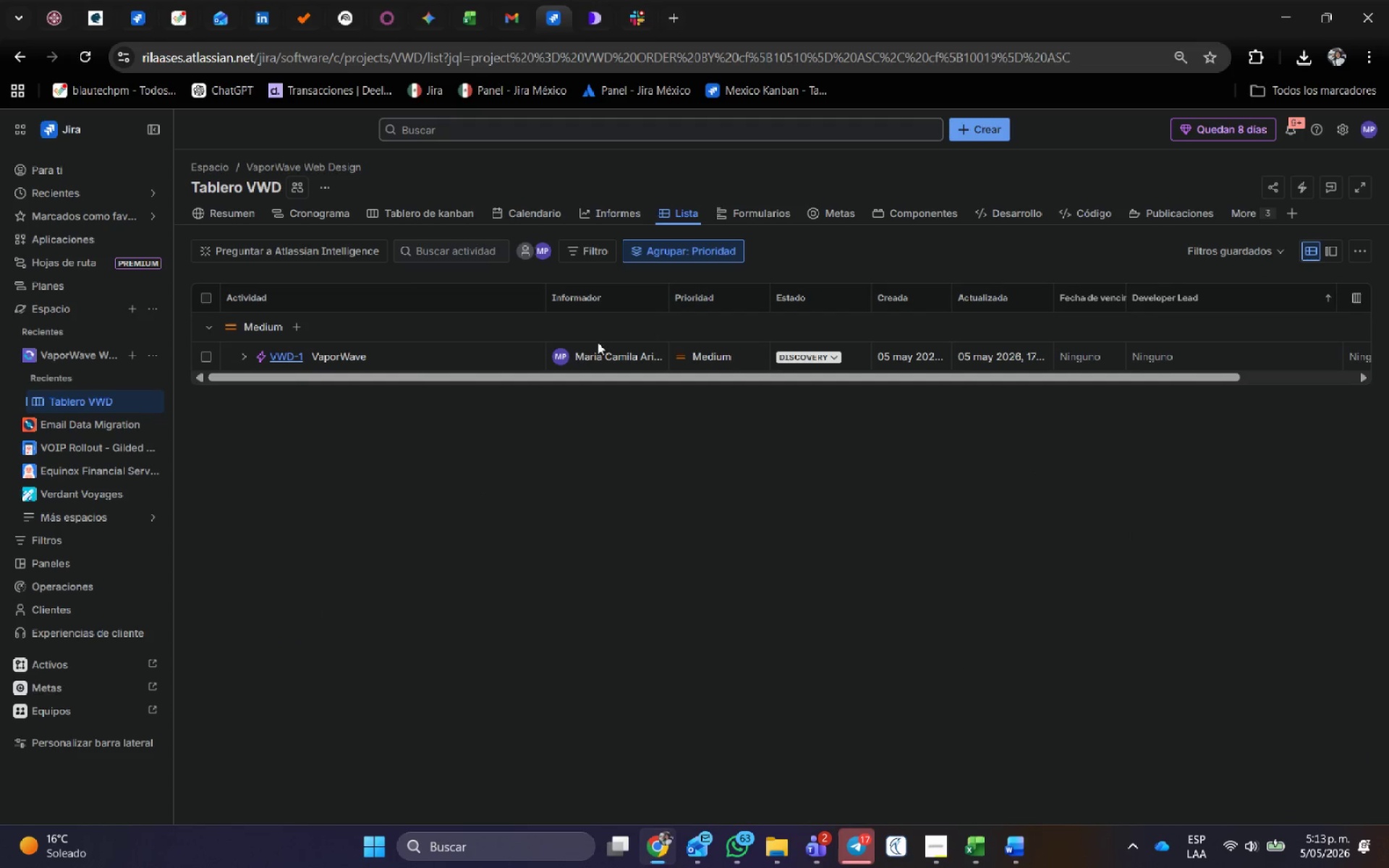 
left_click([246, 359])
 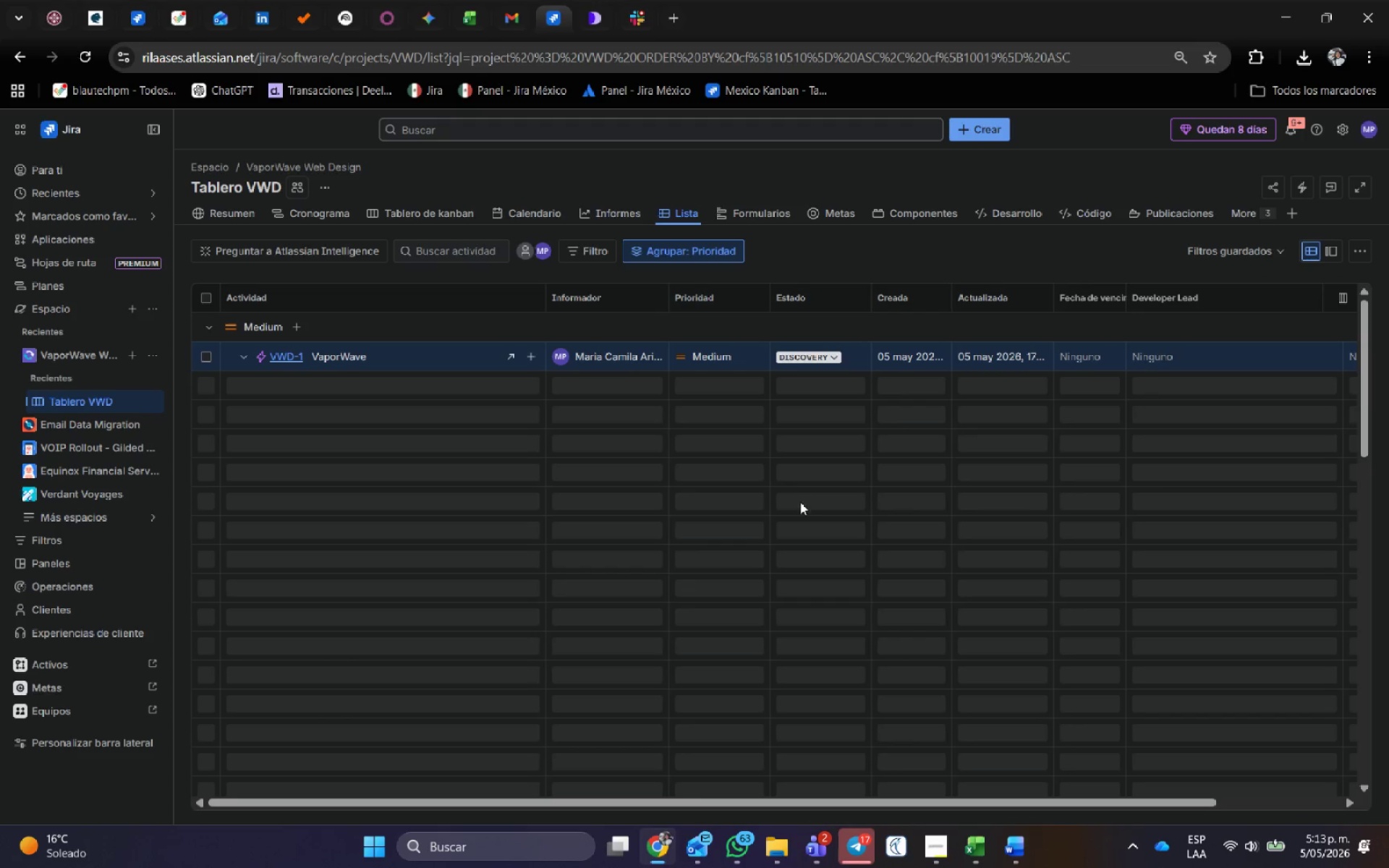 
mouse_move([821, 514])
 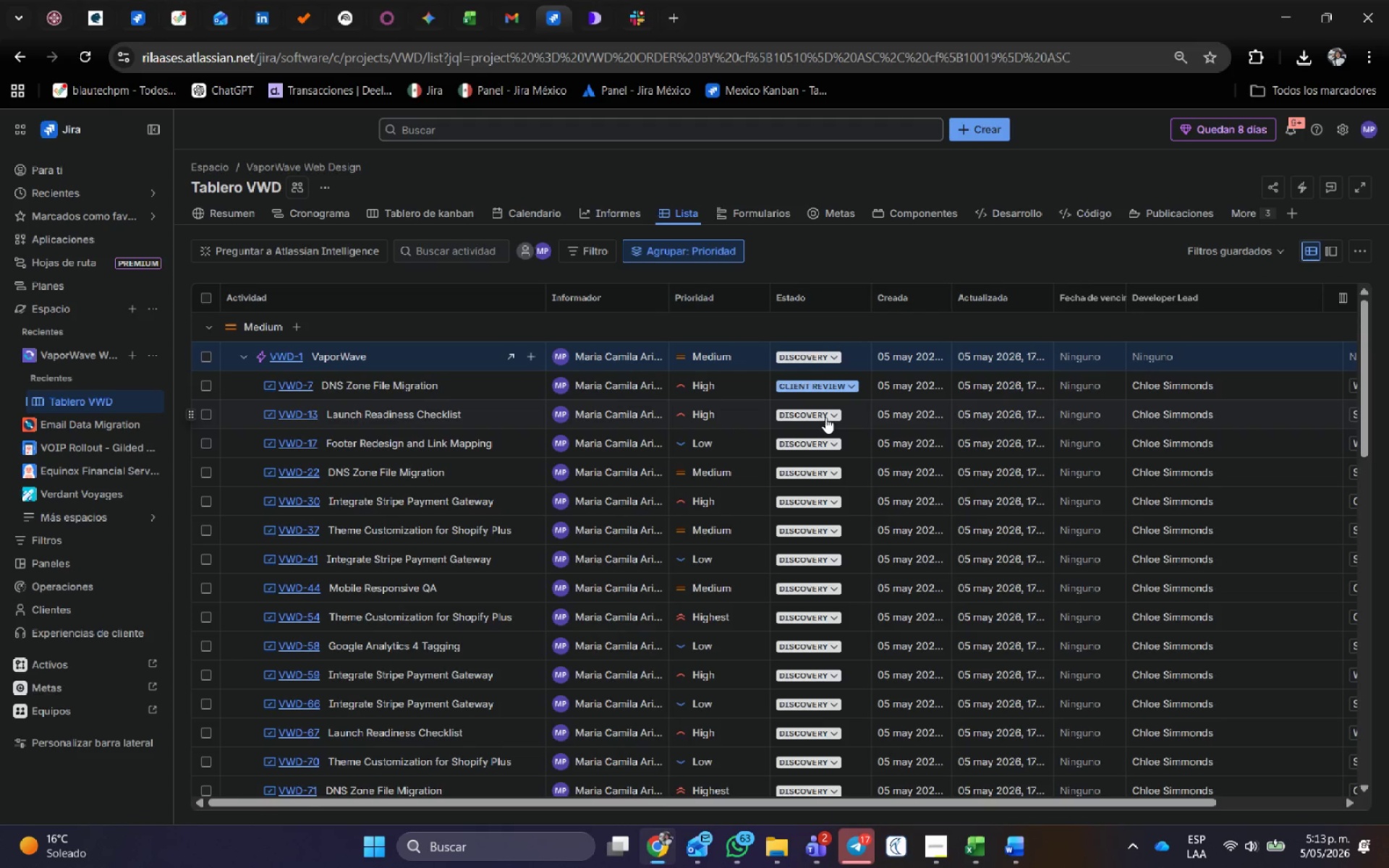 
left_click([825, 415])
 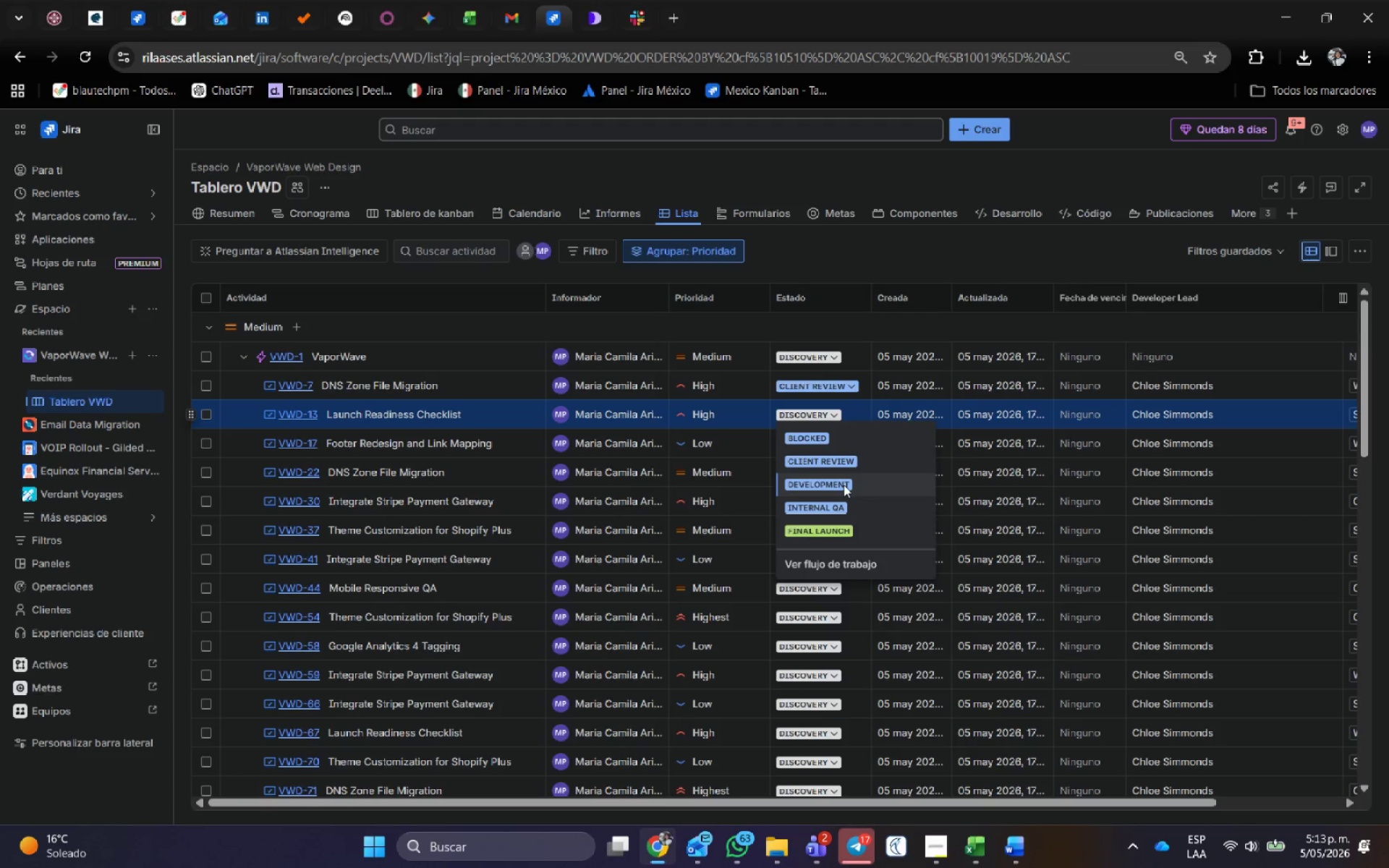 
left_click([843, 500])
 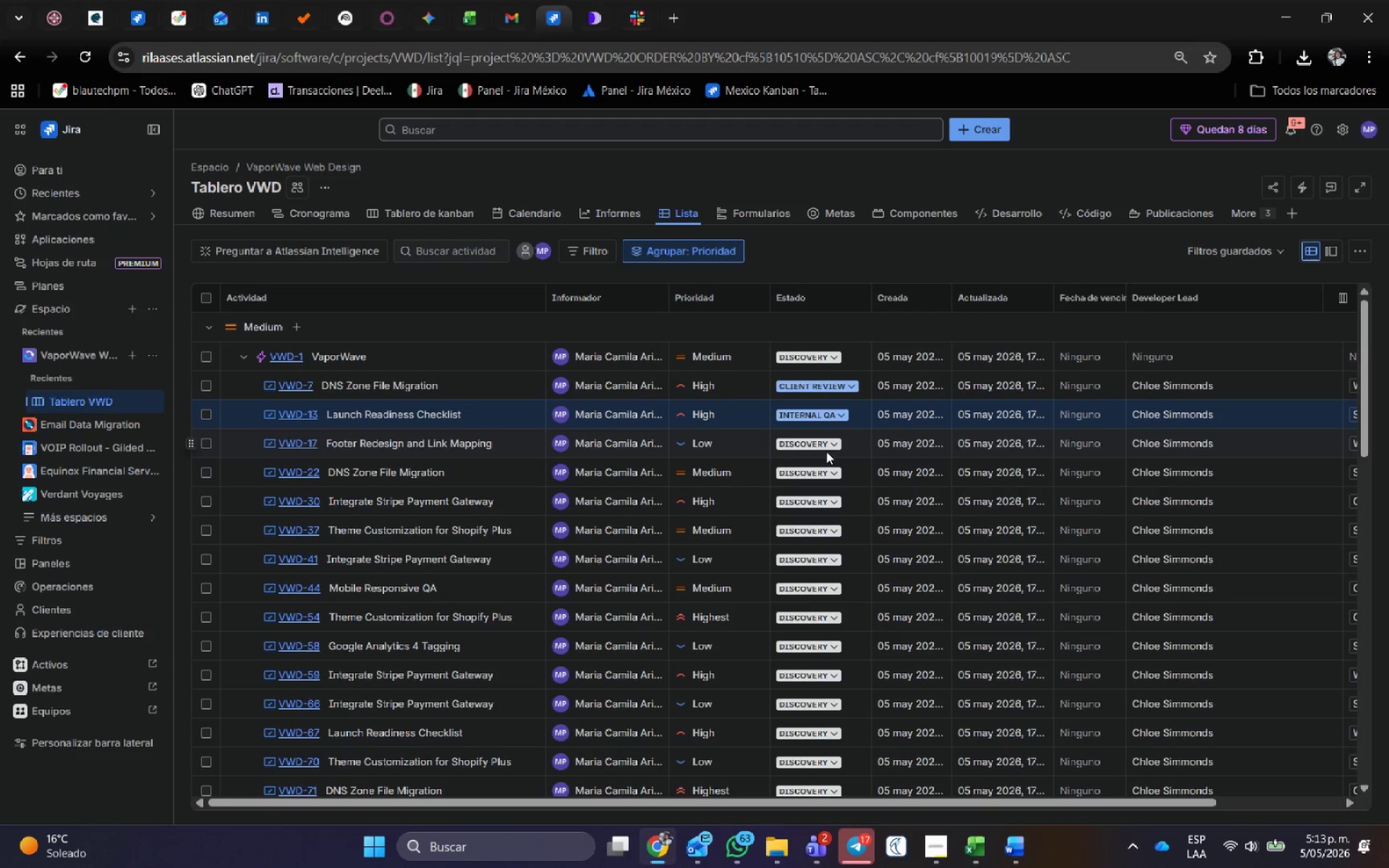 
left_click([825, 442])
 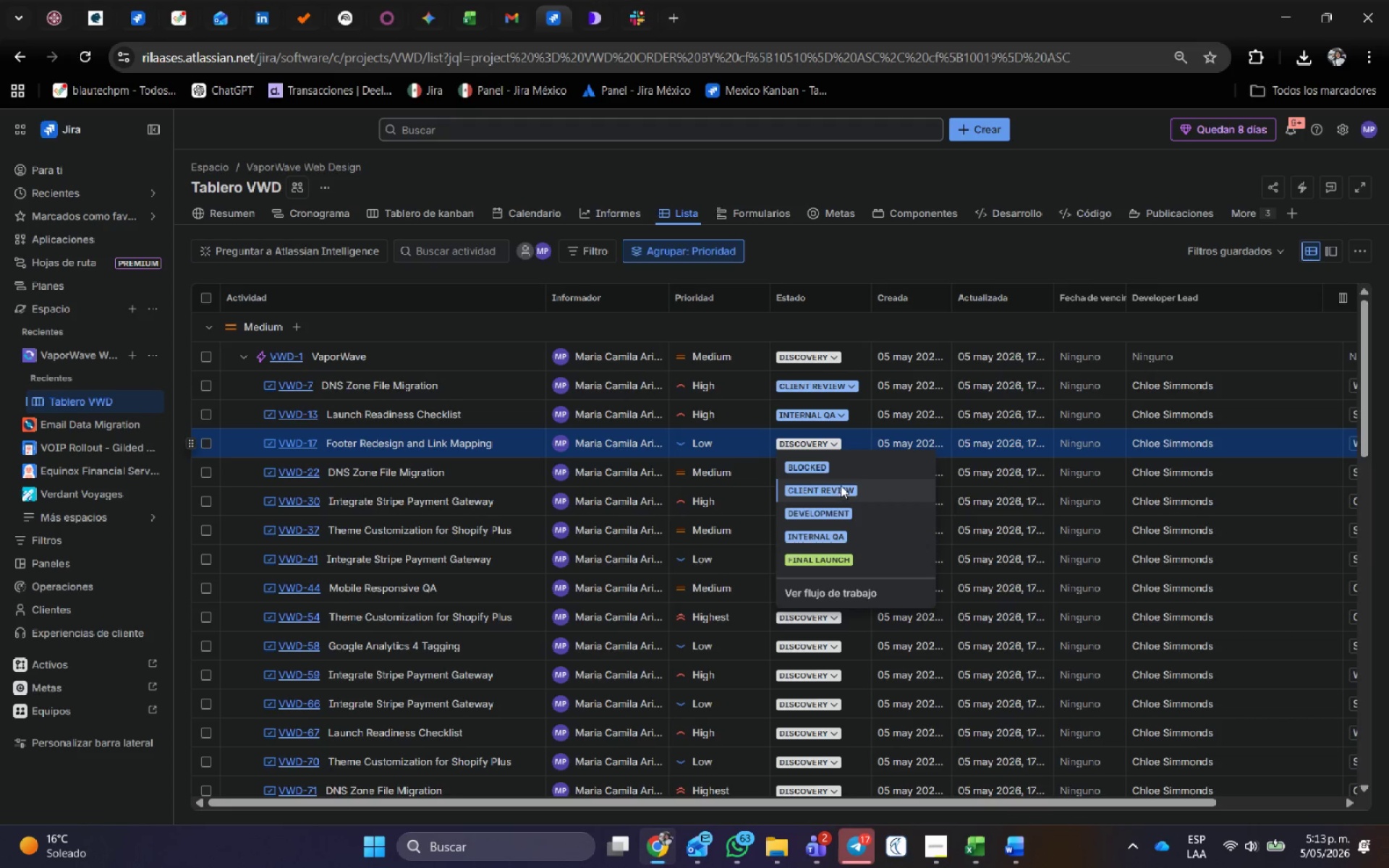 
left_click([841, 469])
 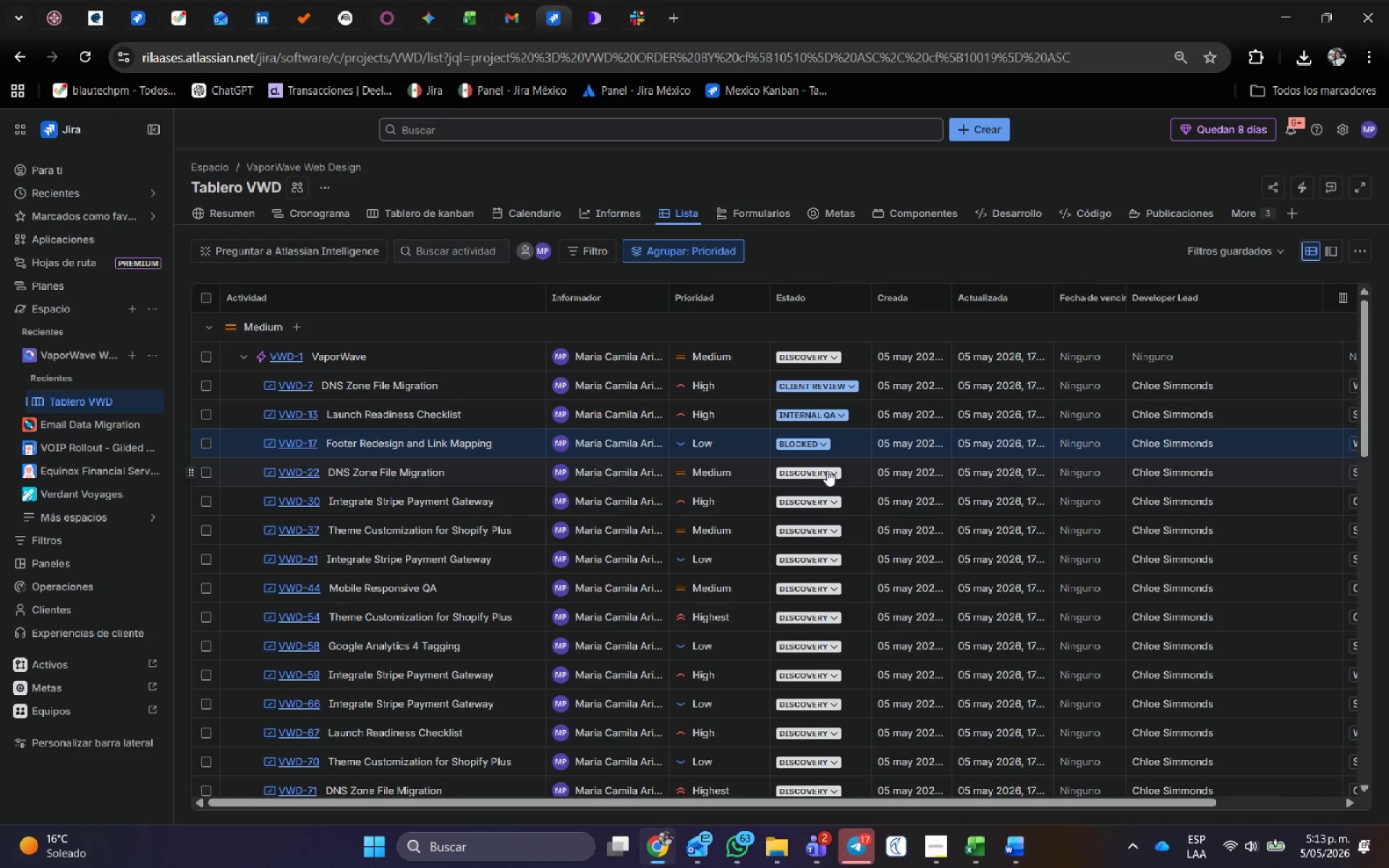 
left_click([826, 470])
 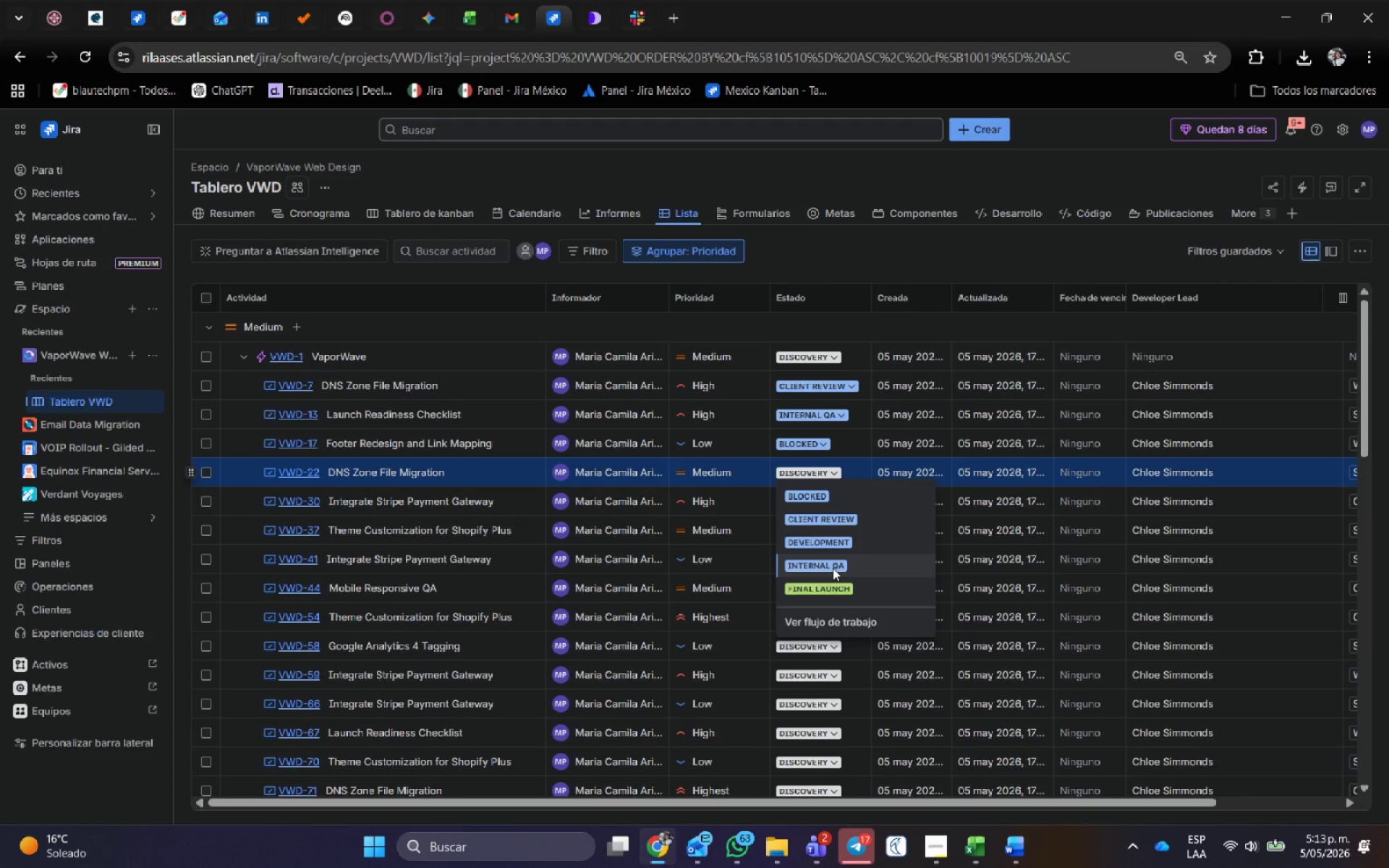 
left_click([838, 545])
 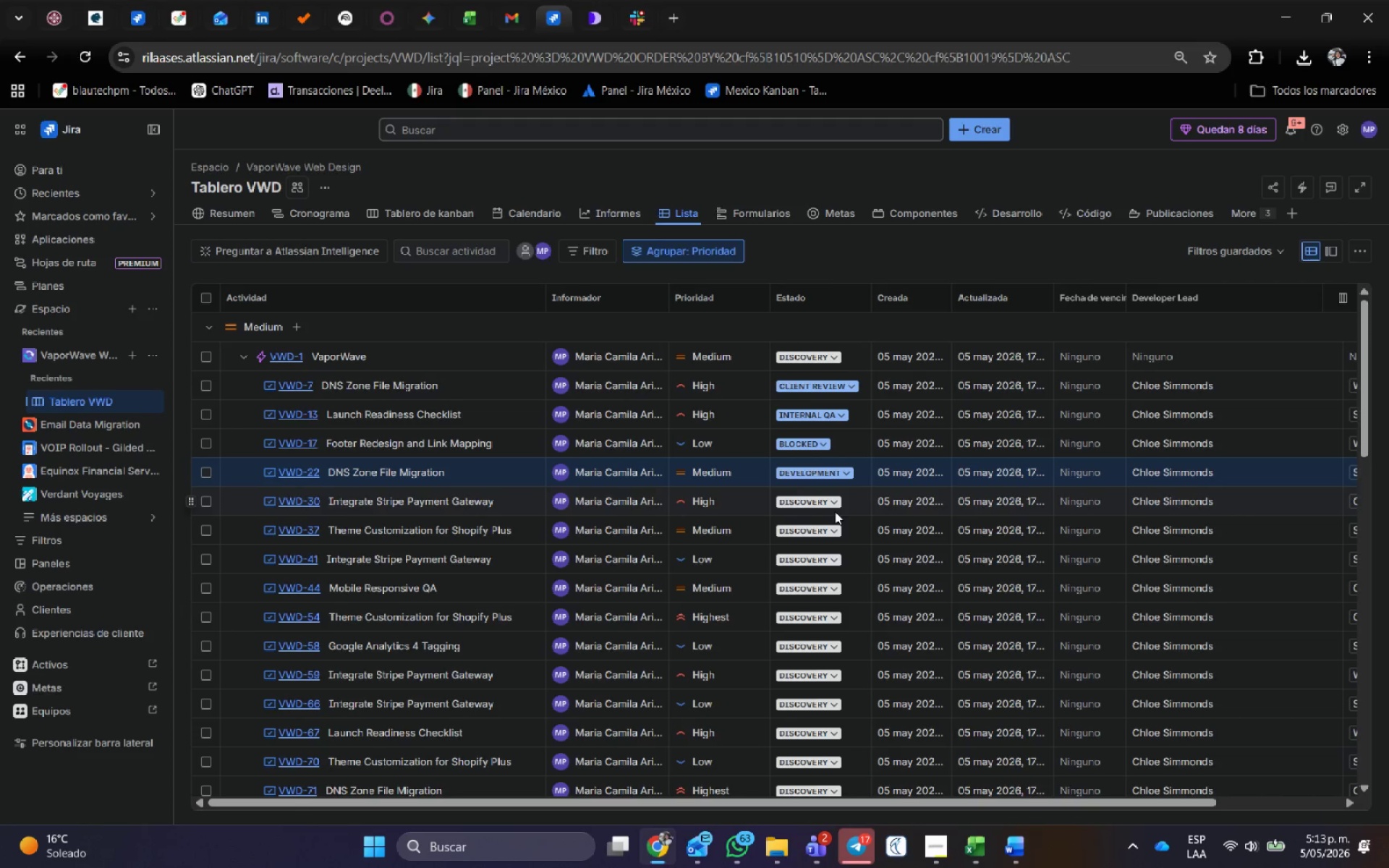 
left_click([820, 506])
 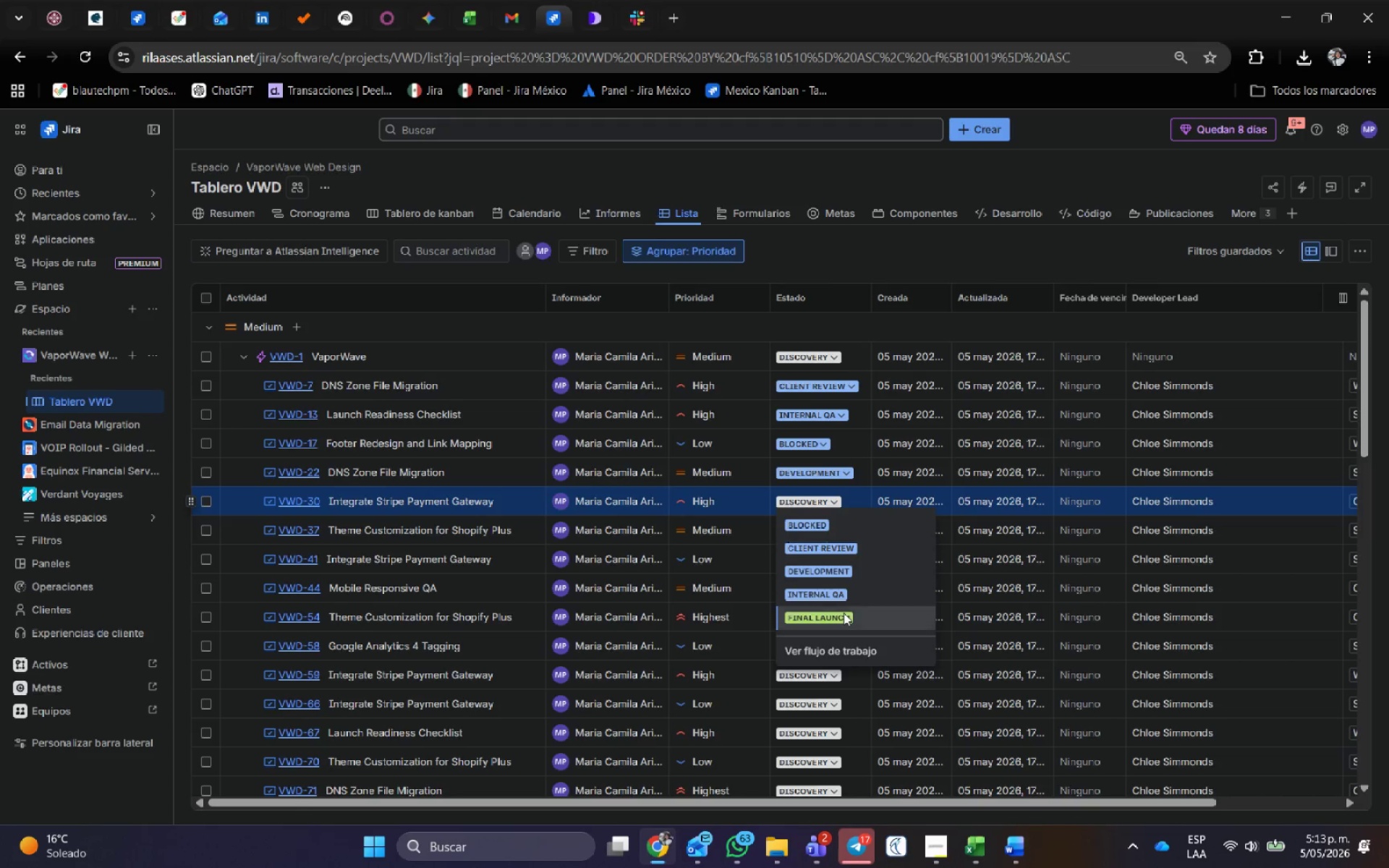 
left_click([797, 522])
 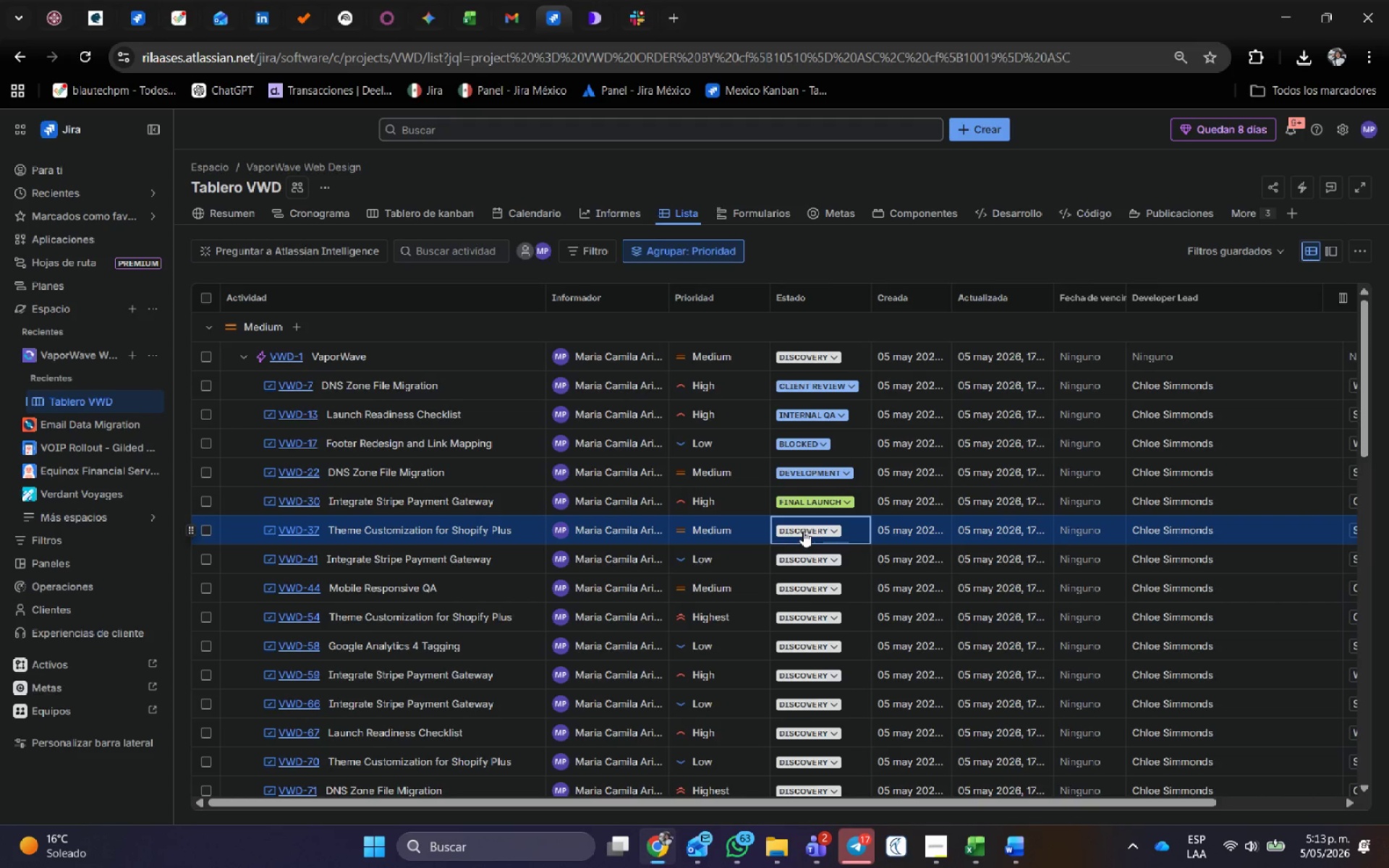 
left_click([803, 531])
 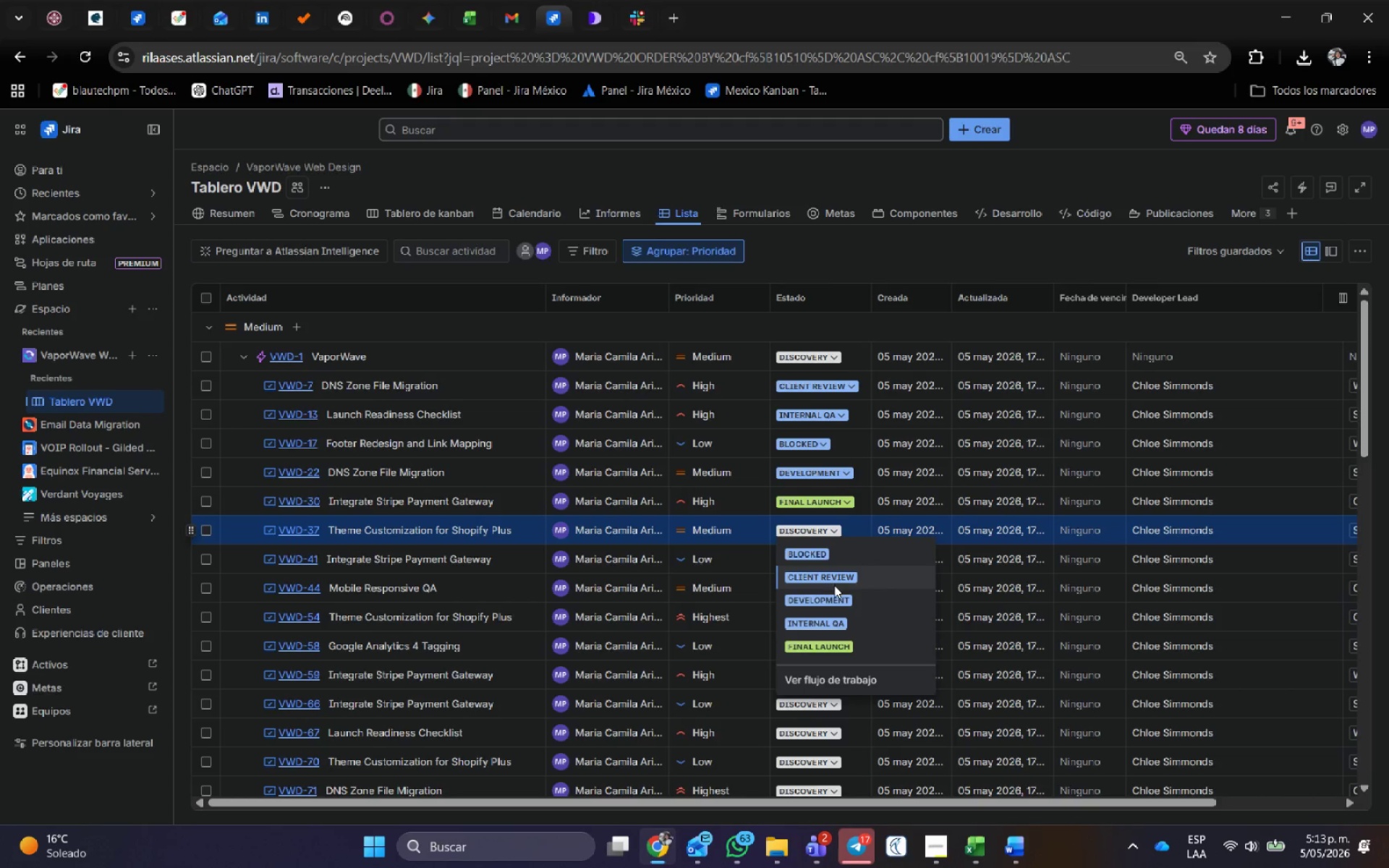 
left_click([833, 600])
 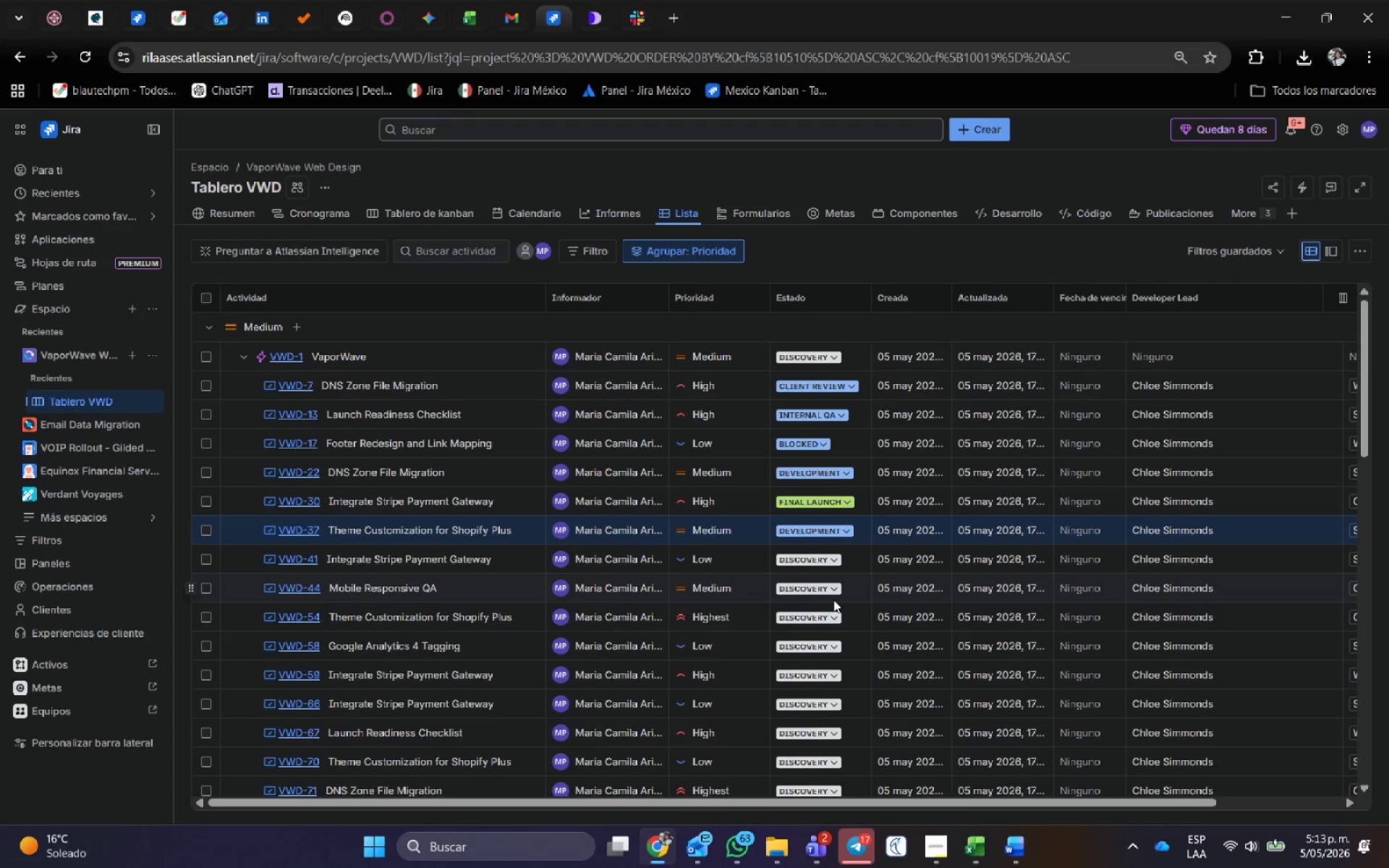 
scroll: coordinate [833, 600], scroll_direction: down, amount: 2.0
 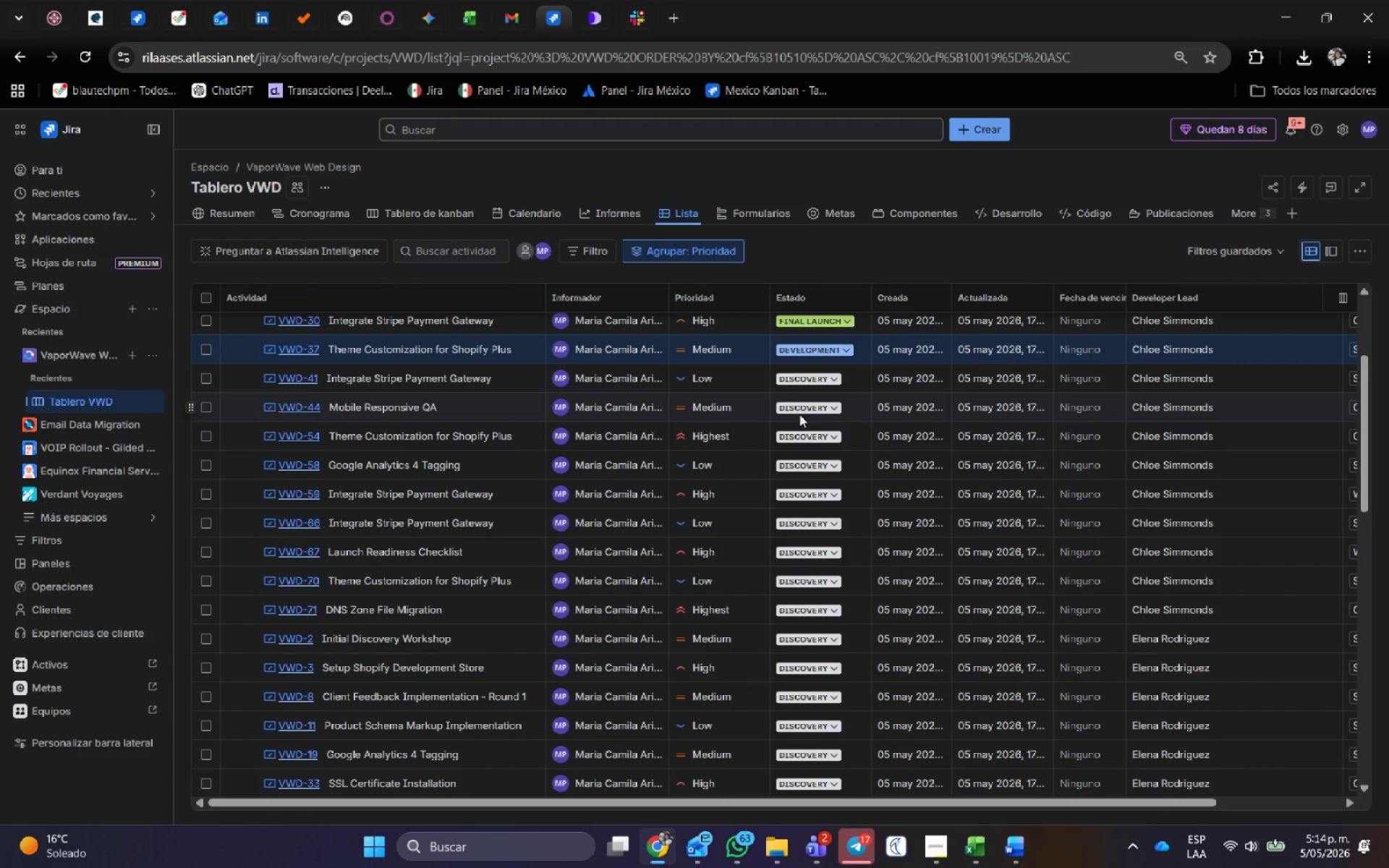 
left_click([811, 432])
 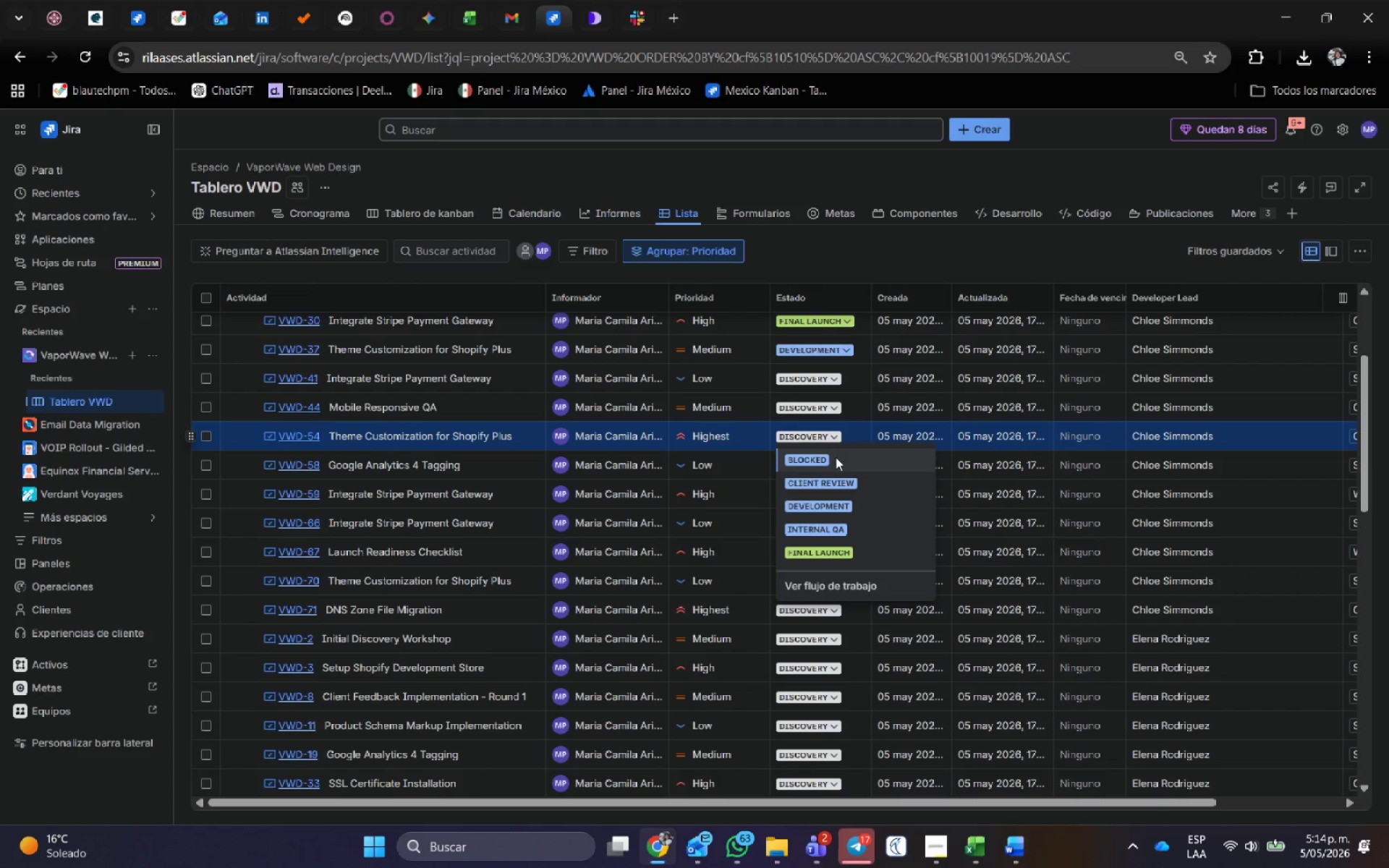 
left_click([836, 459])
 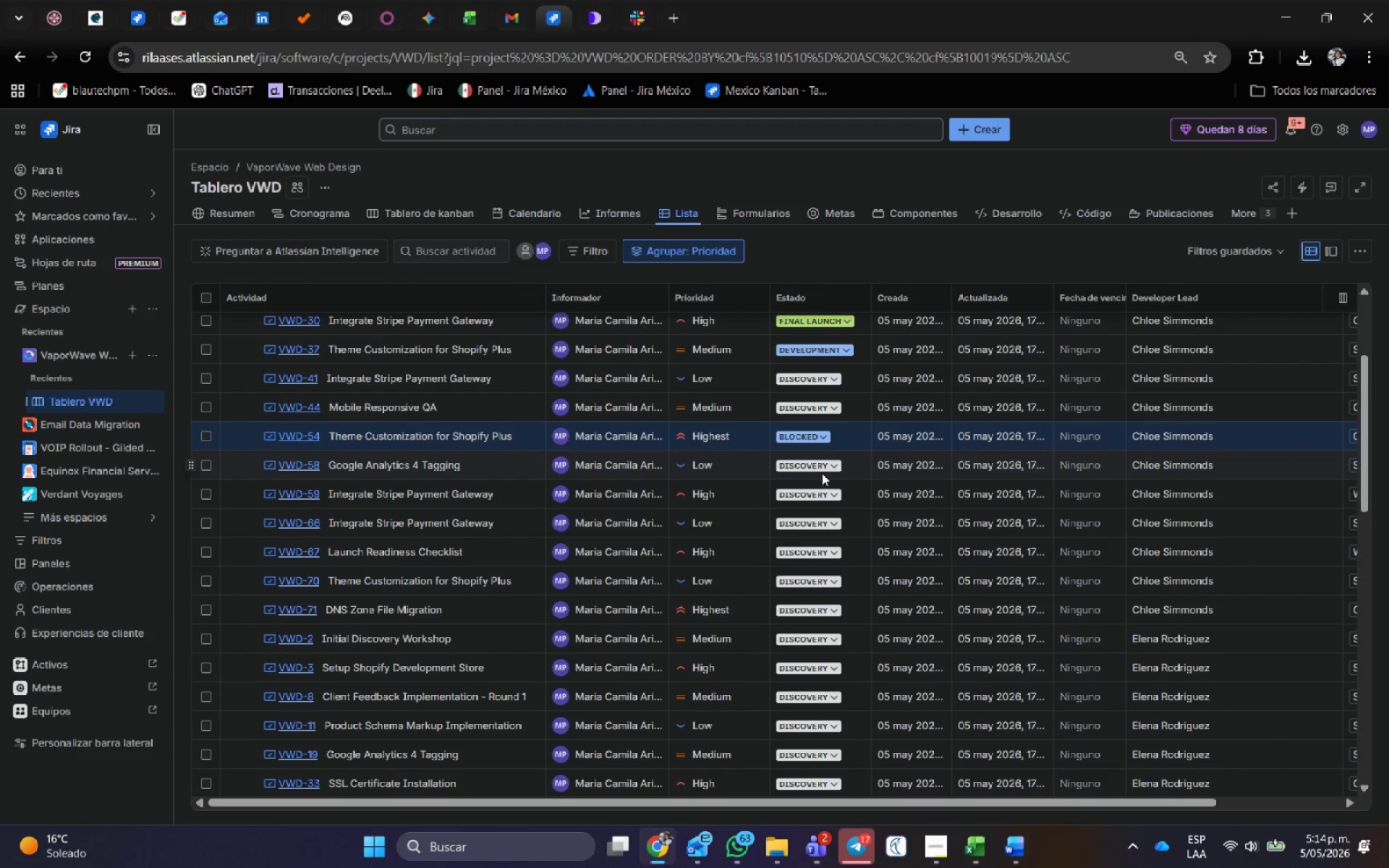 
left_click([821, 469])
 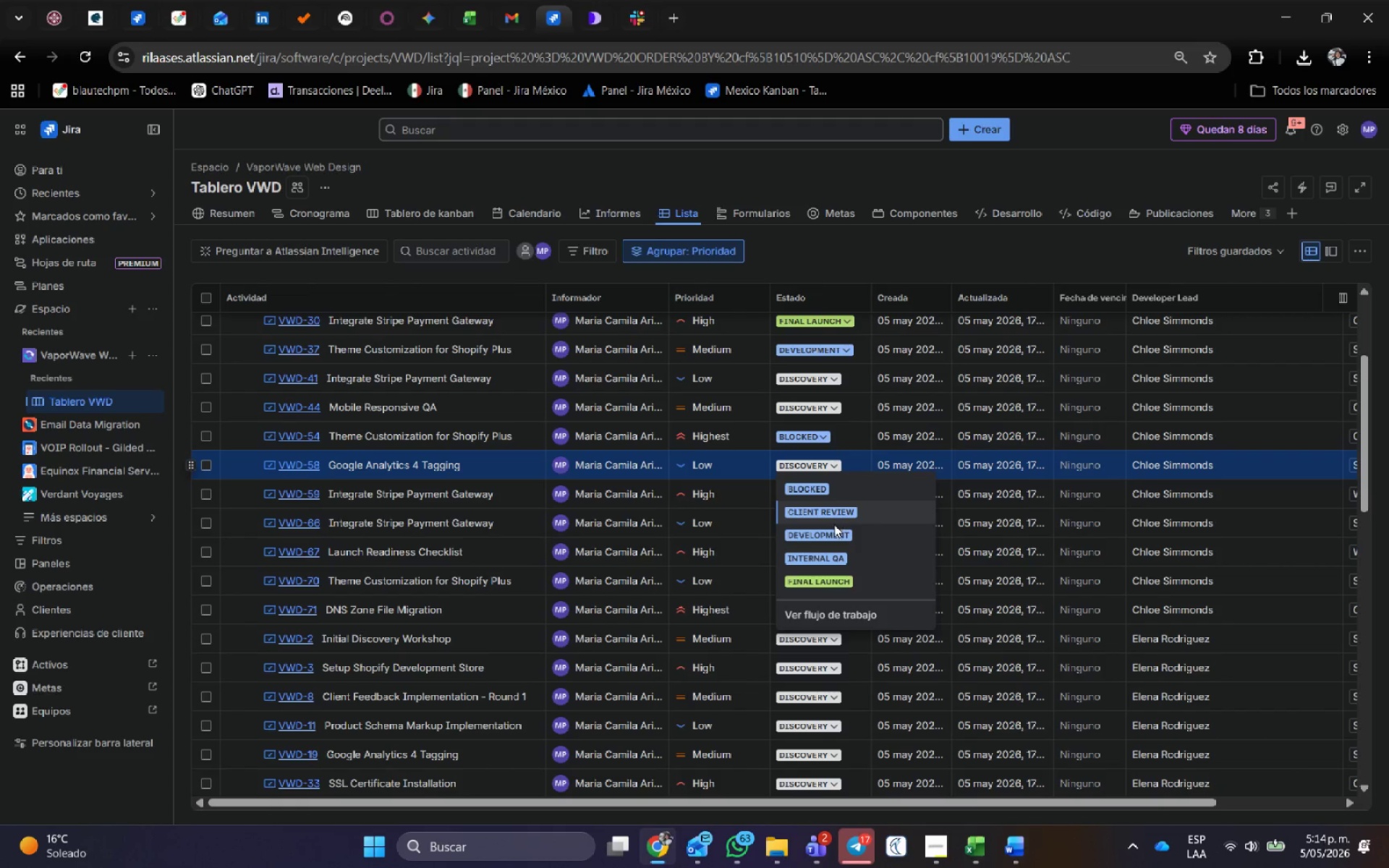 
left_click([834, 516])
 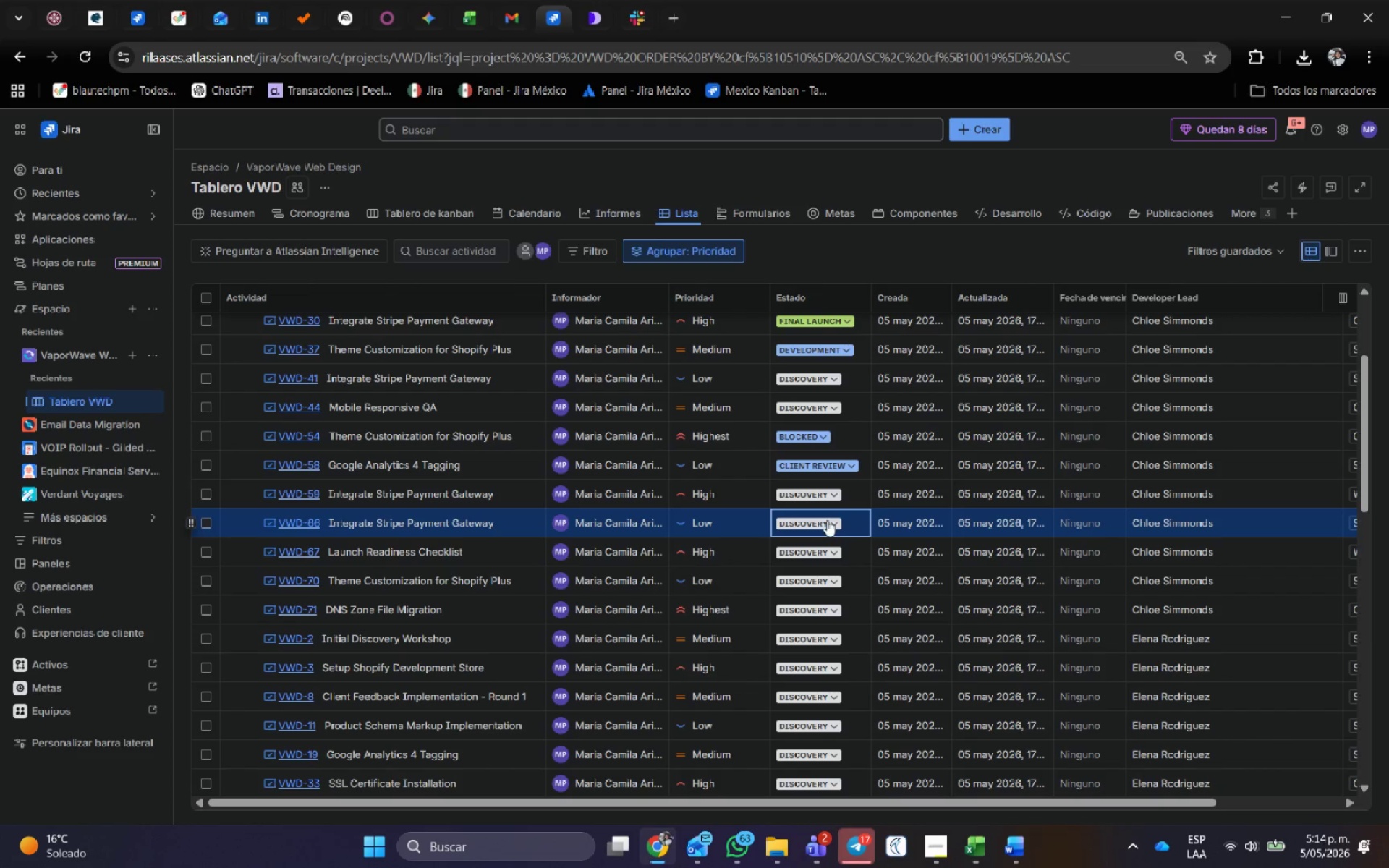 
double_click([827, 521])
 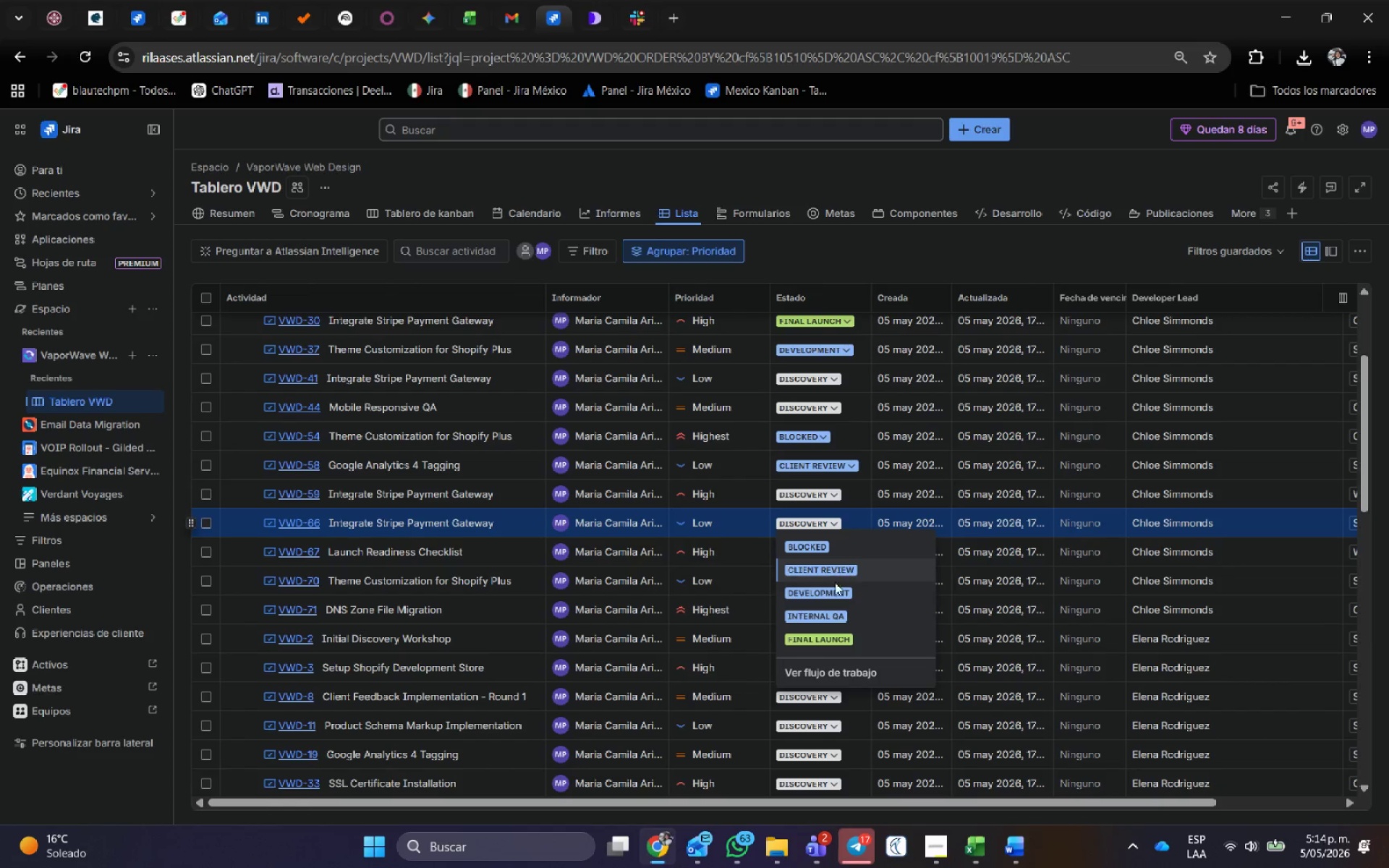 
left_click([838, 596])
 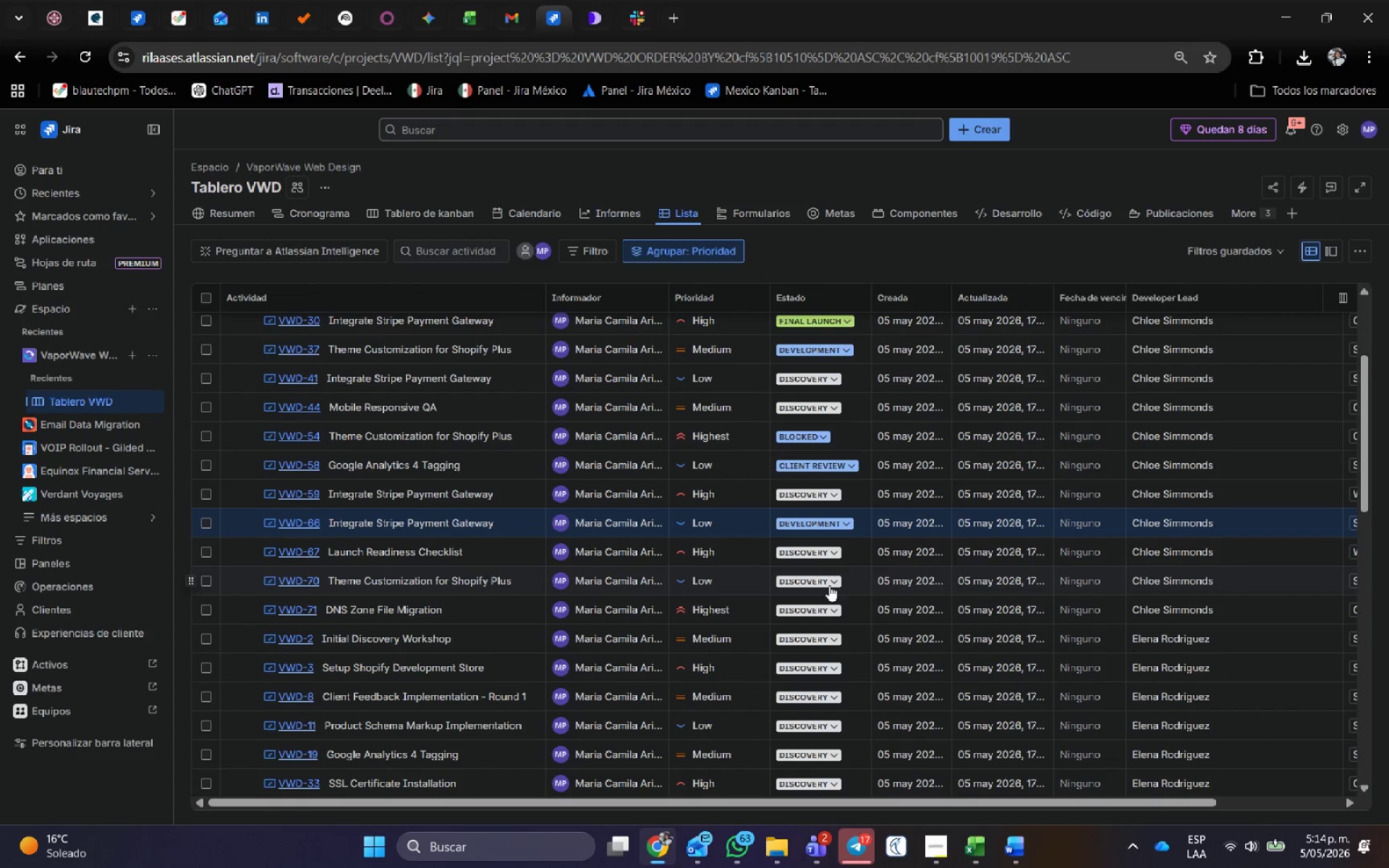 
left_click([829, 582])
 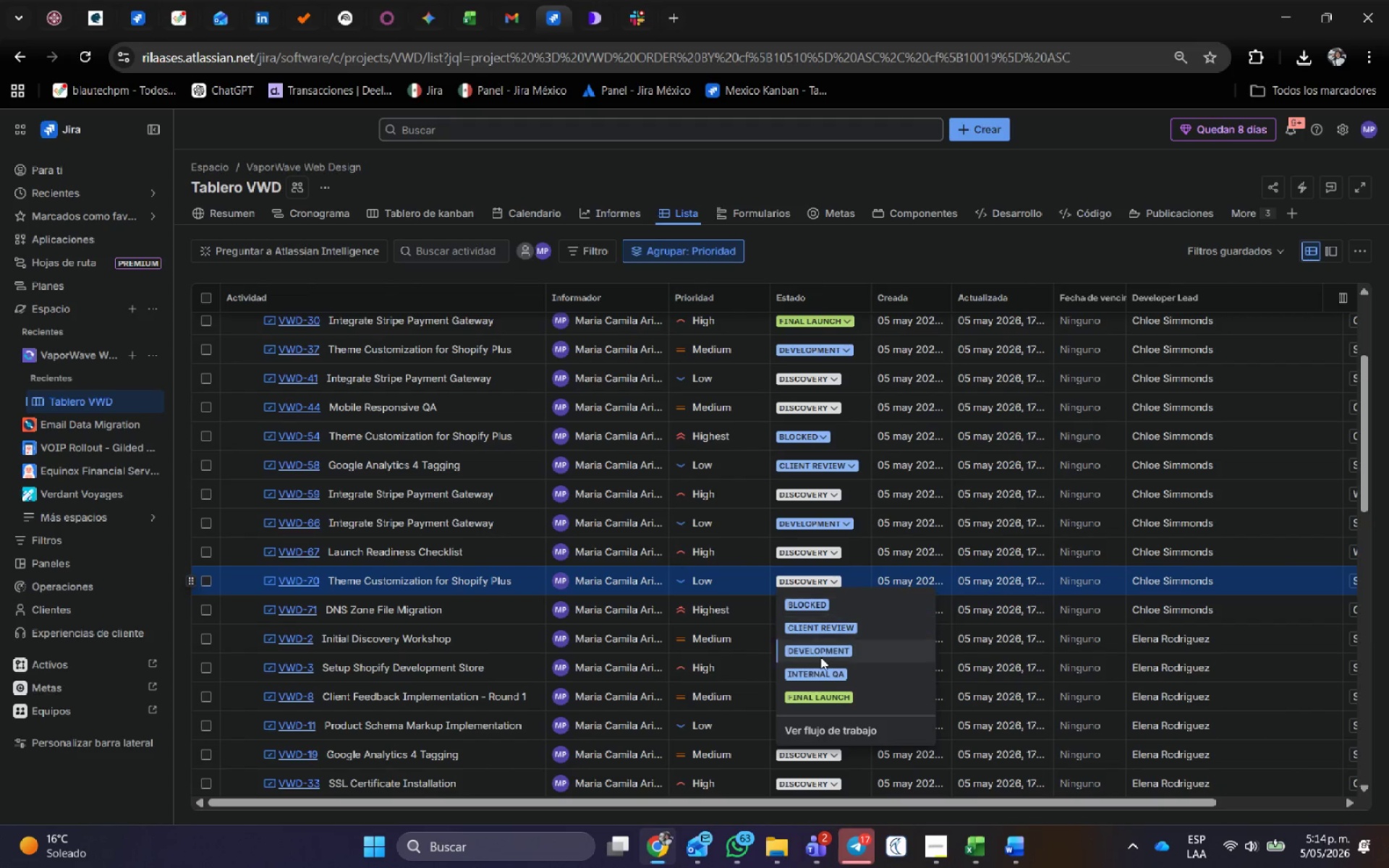 
left_click([820, 674])
 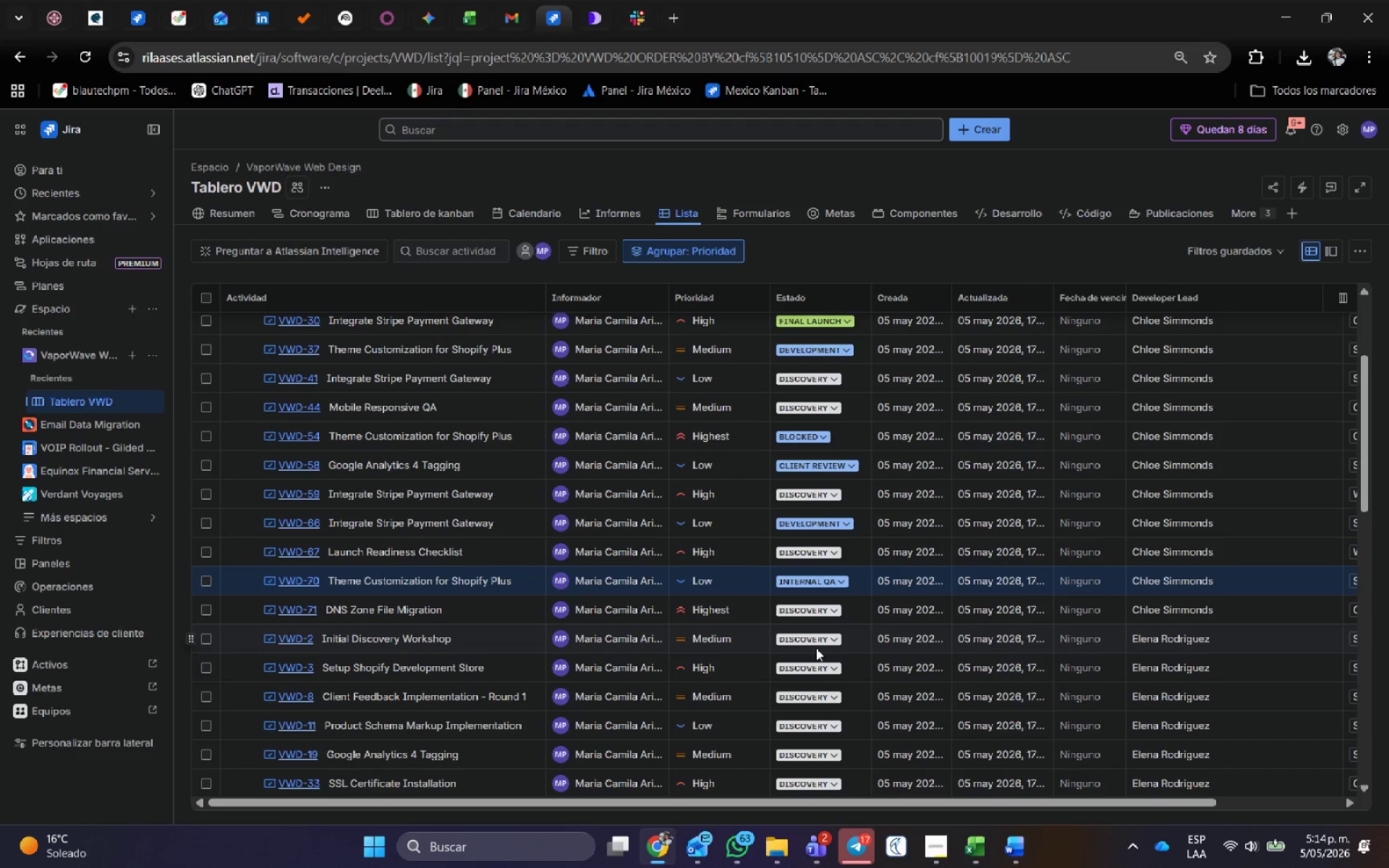 
left_click([817, 640])
 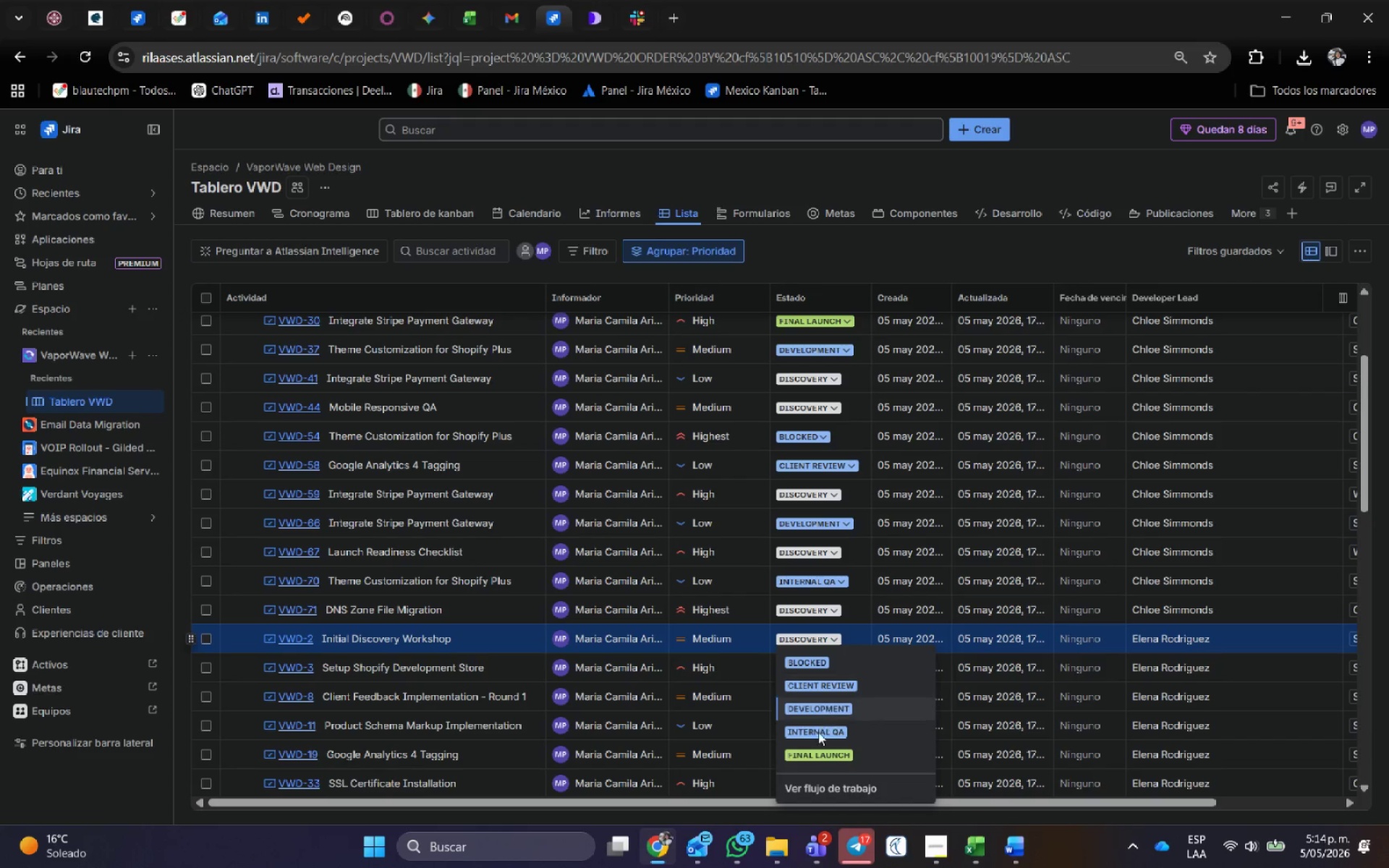 
left_click([817, 760])
 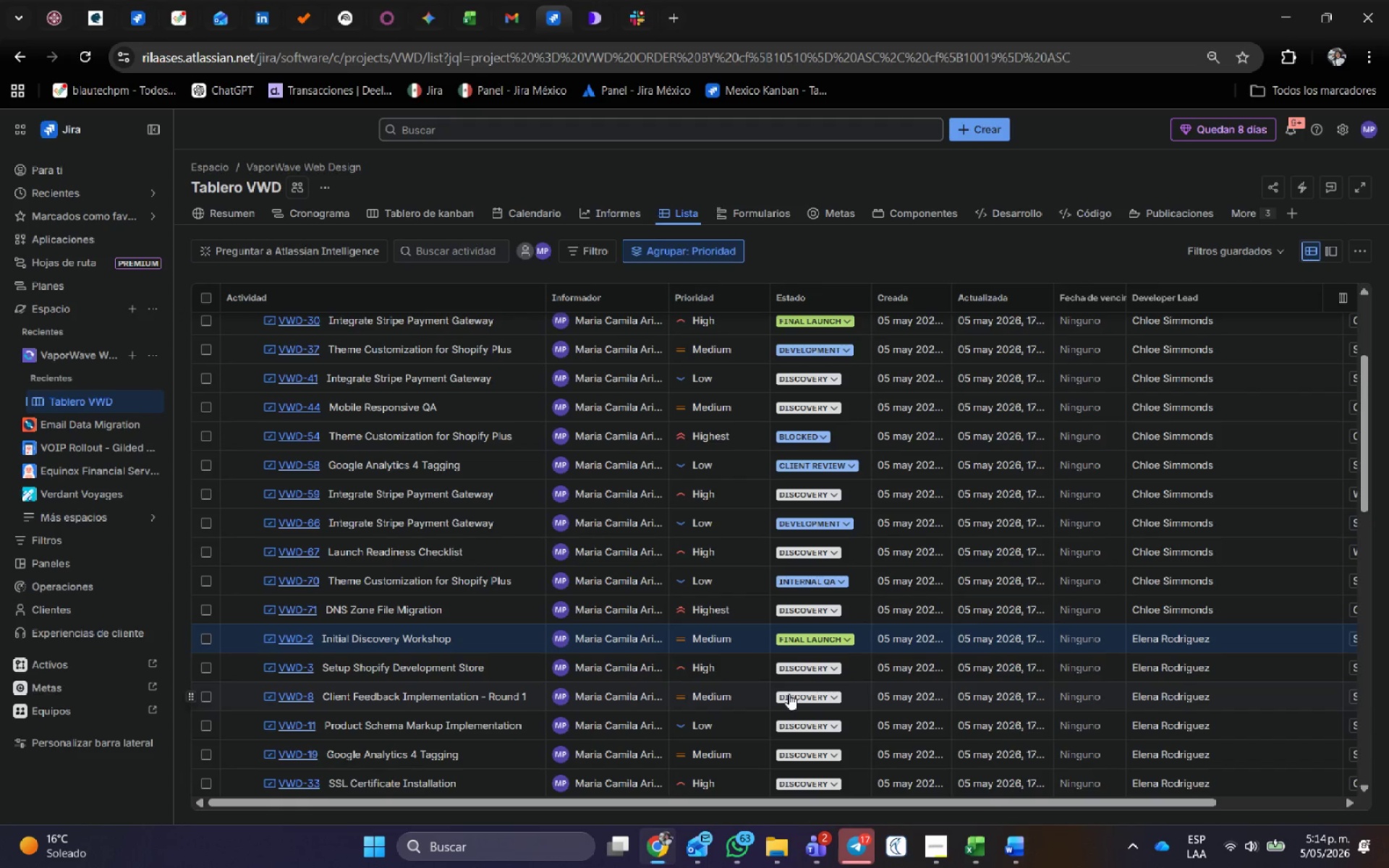 
wait(13.8)
 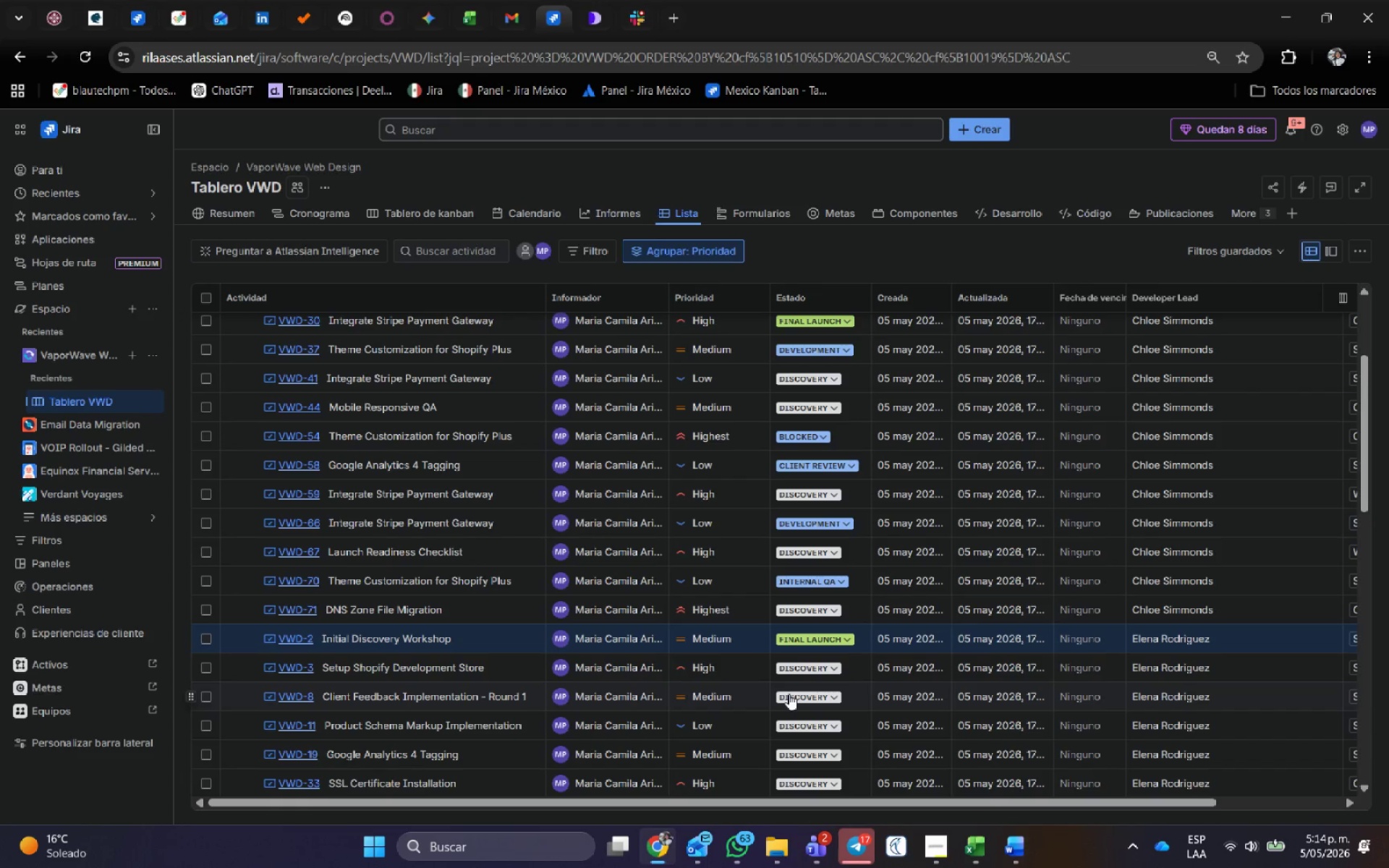 
scroll: coordinate [776, 569], scroll_direction: down, amount: 2.0
 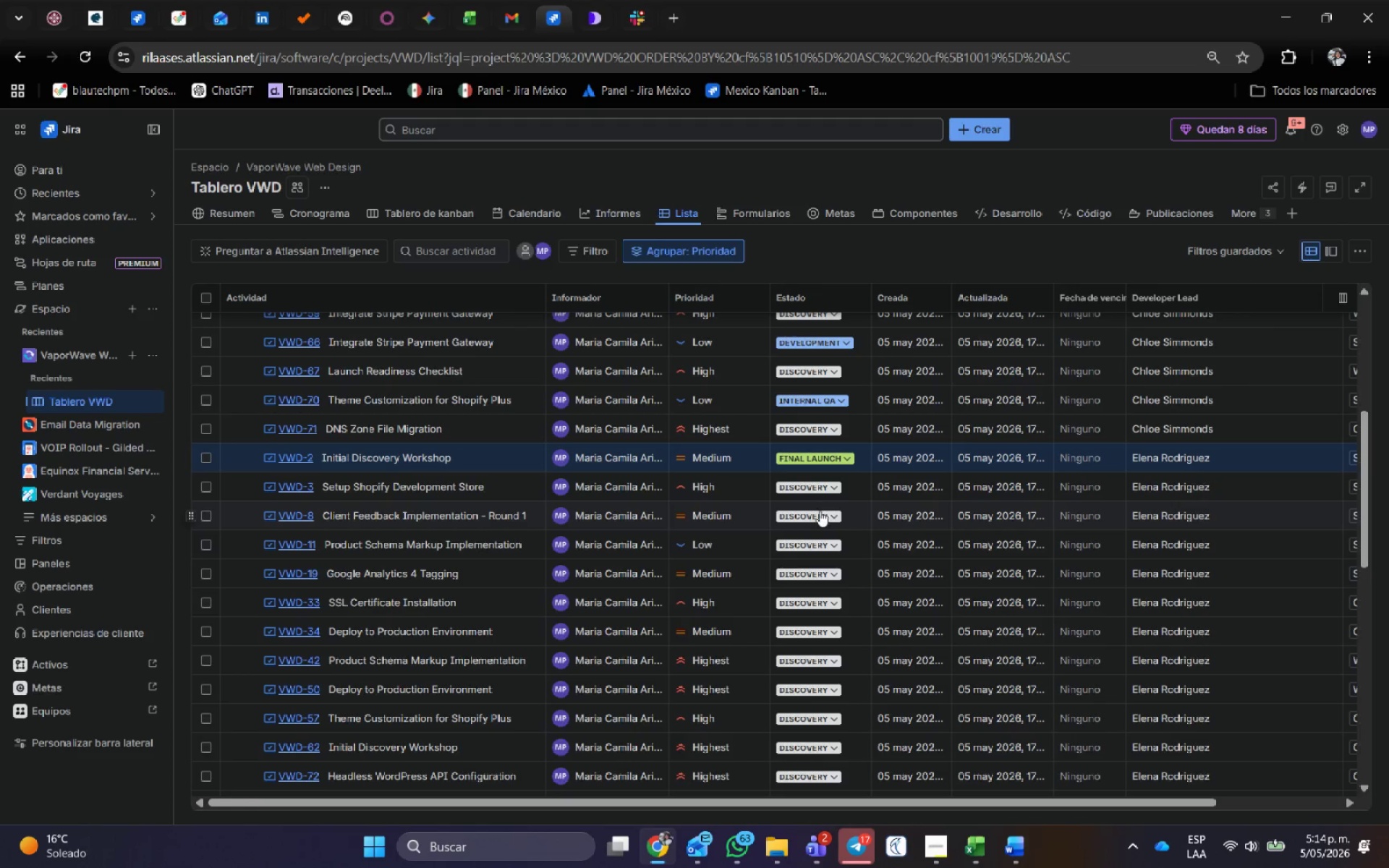 
left_click([821, 514])
 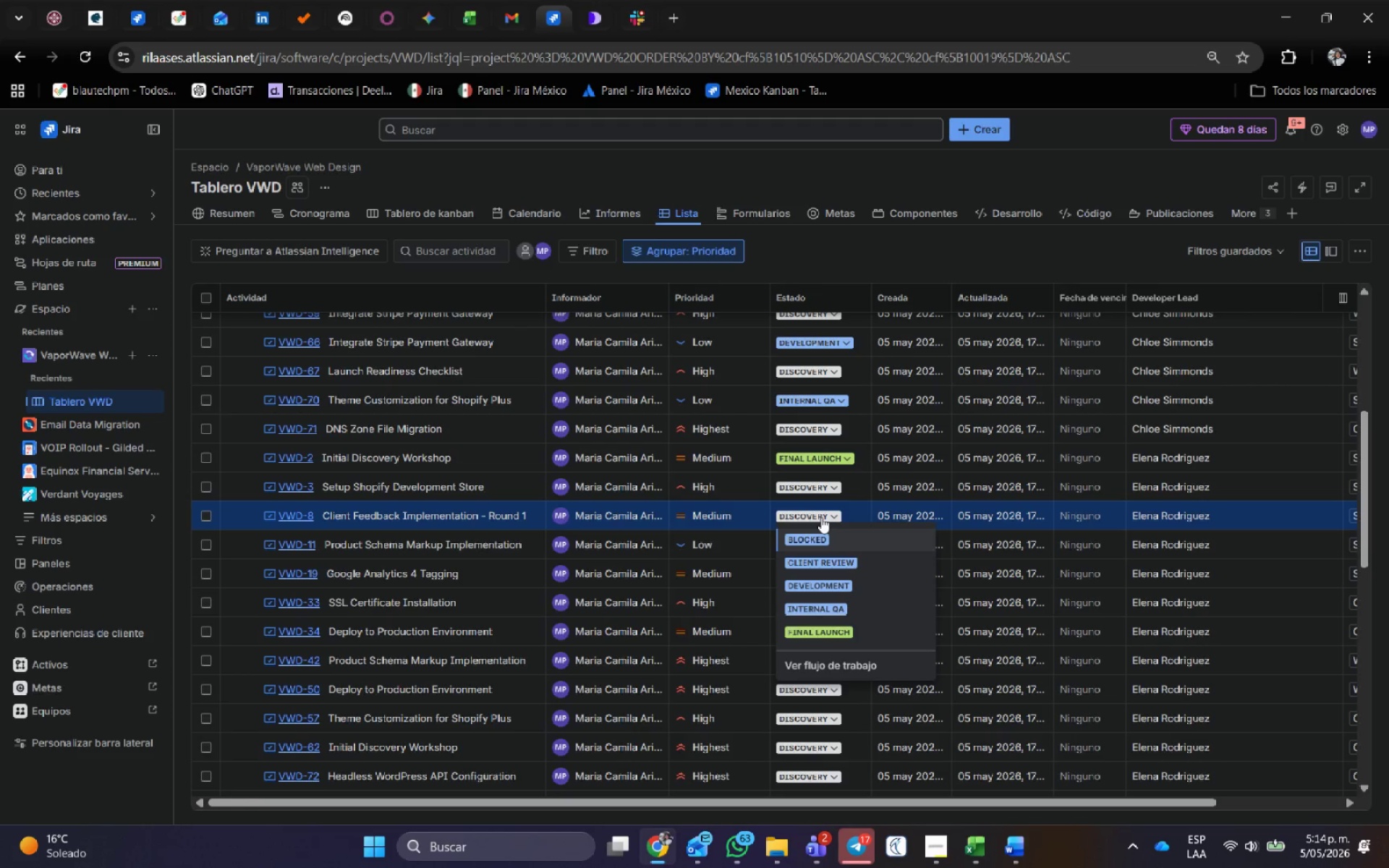 
wait(7.64)
 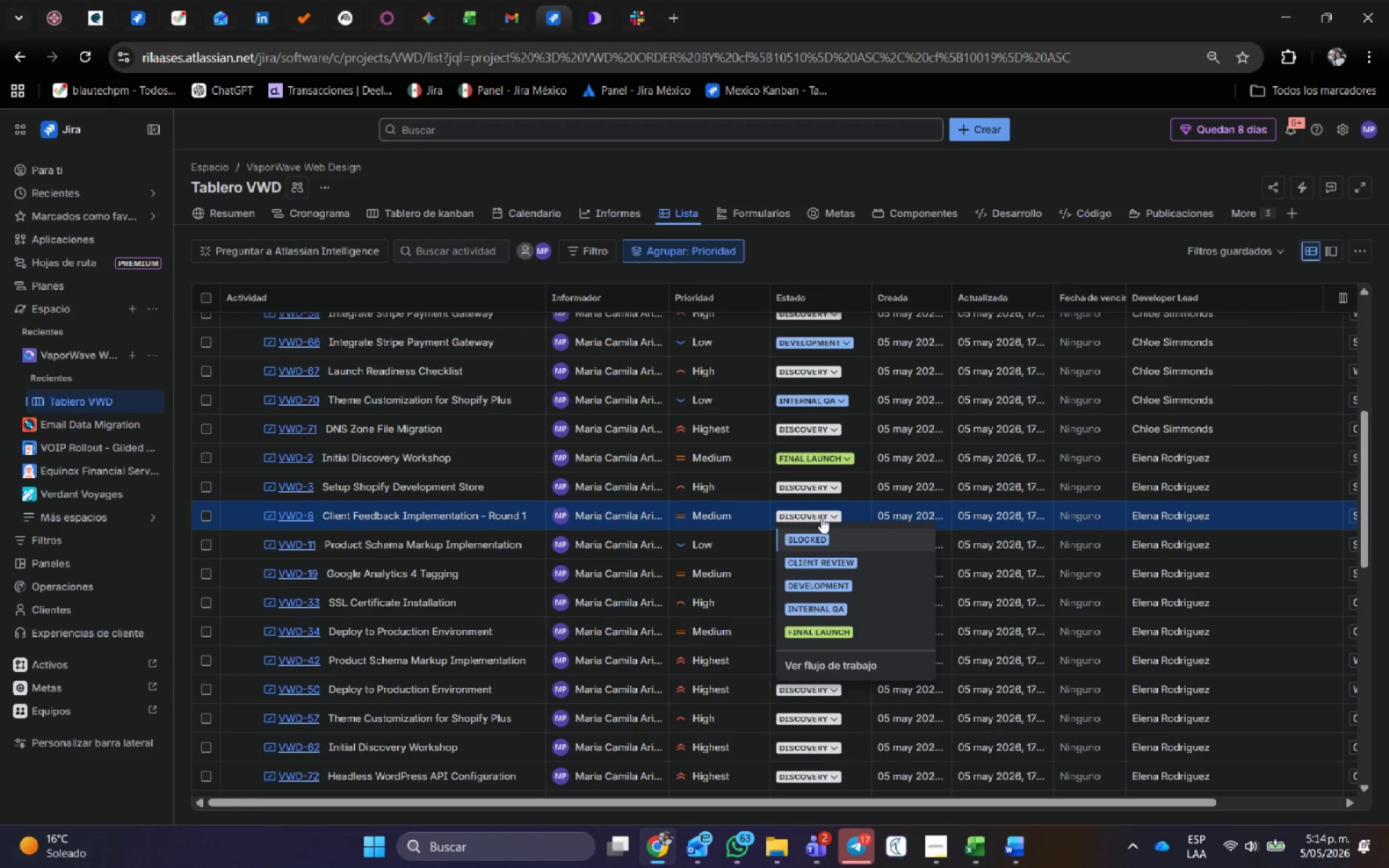 
left_click([828, 537])
 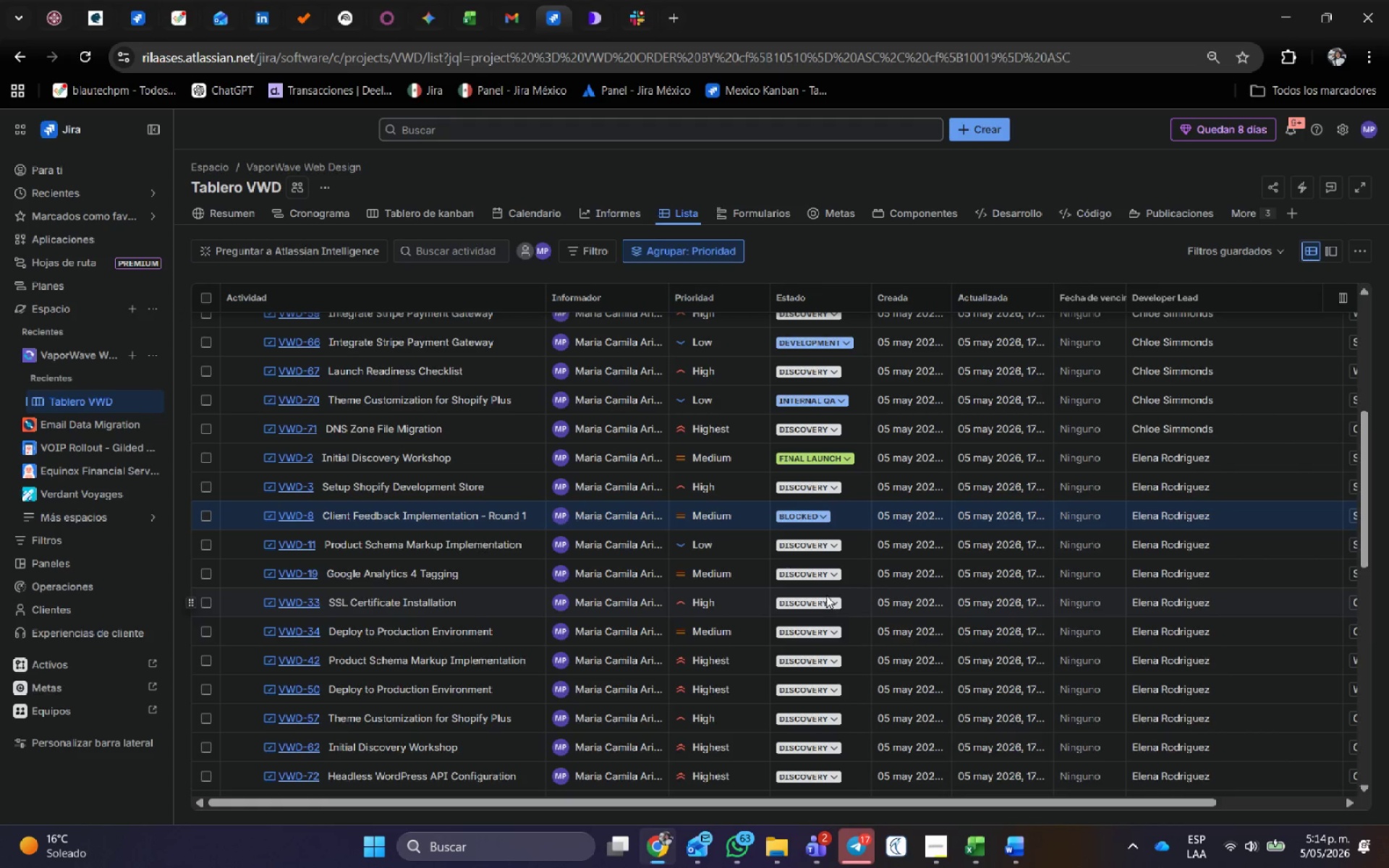 
left_click([820, 572])
 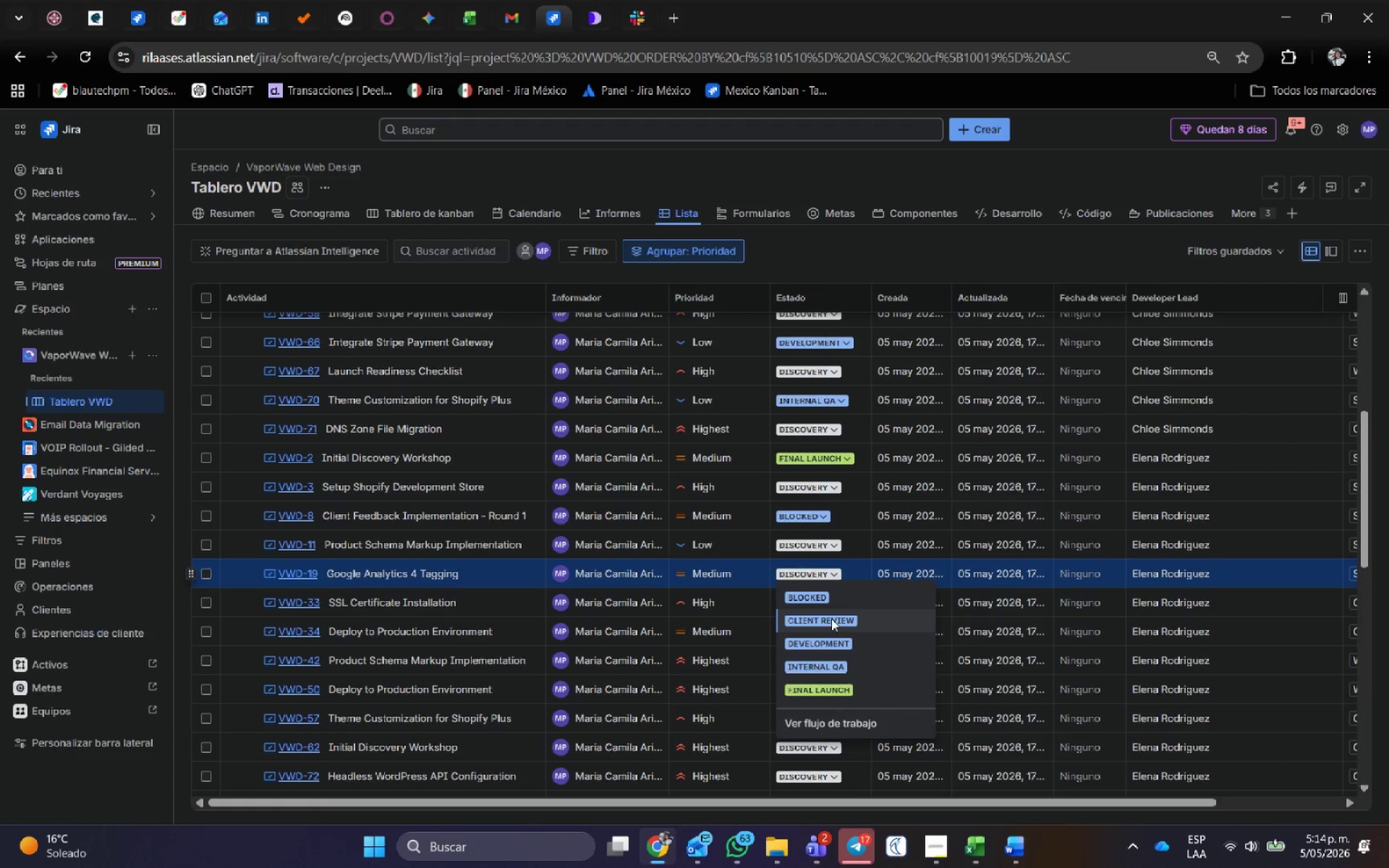 
left_click([832, 620])
 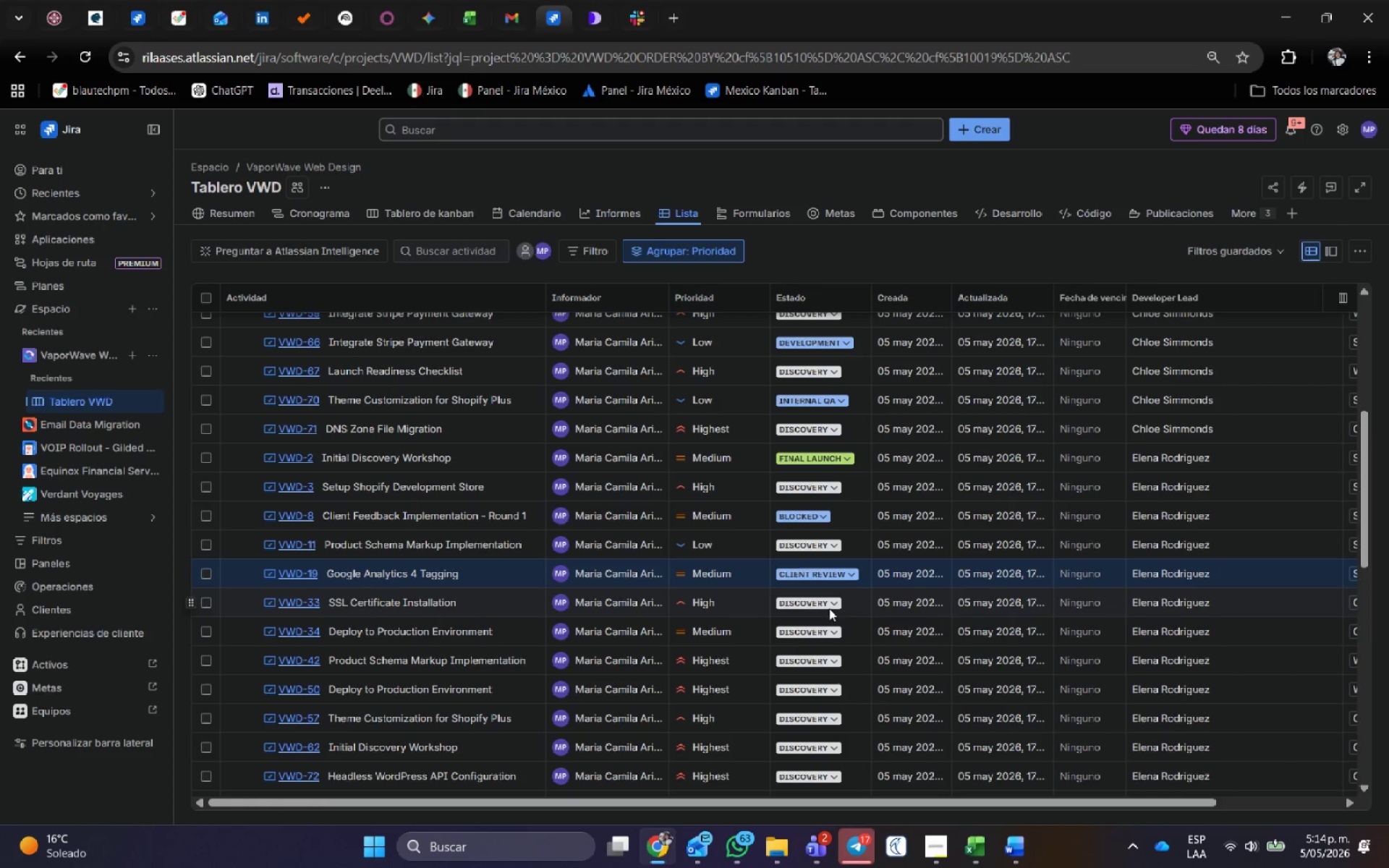 
left_click([827, 605])
 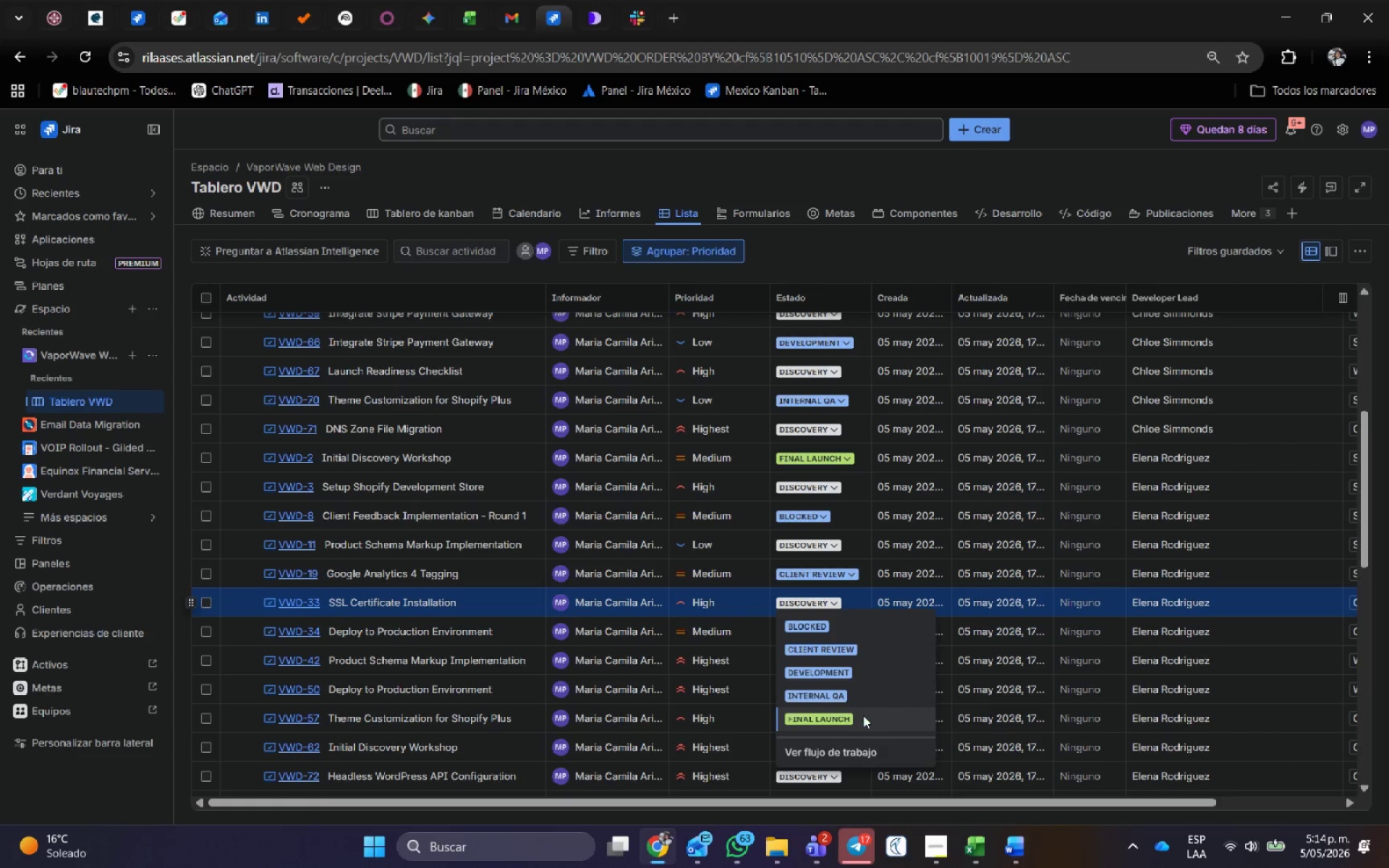 
left_click([860, 697])
 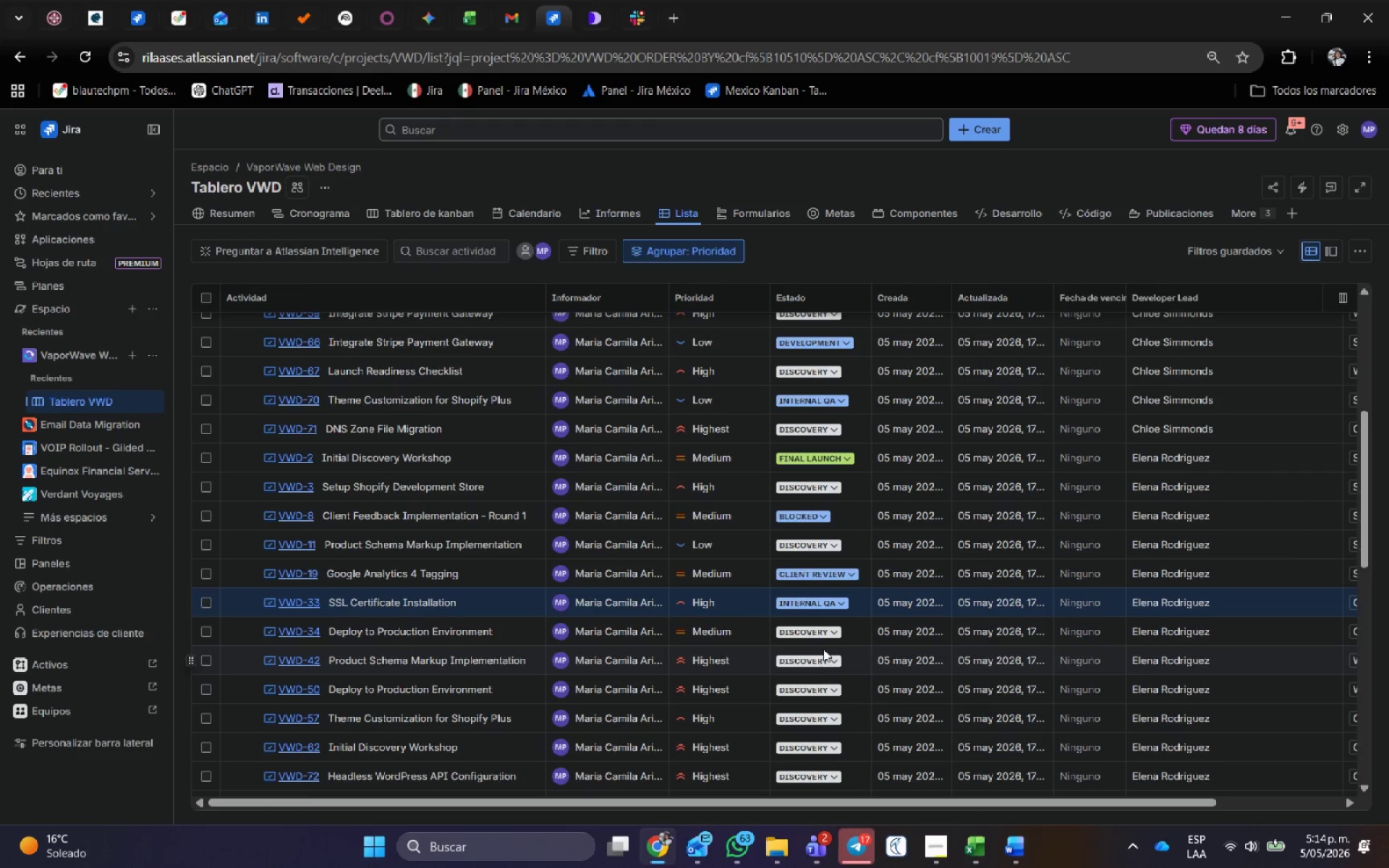 
left_click([823, 657])
 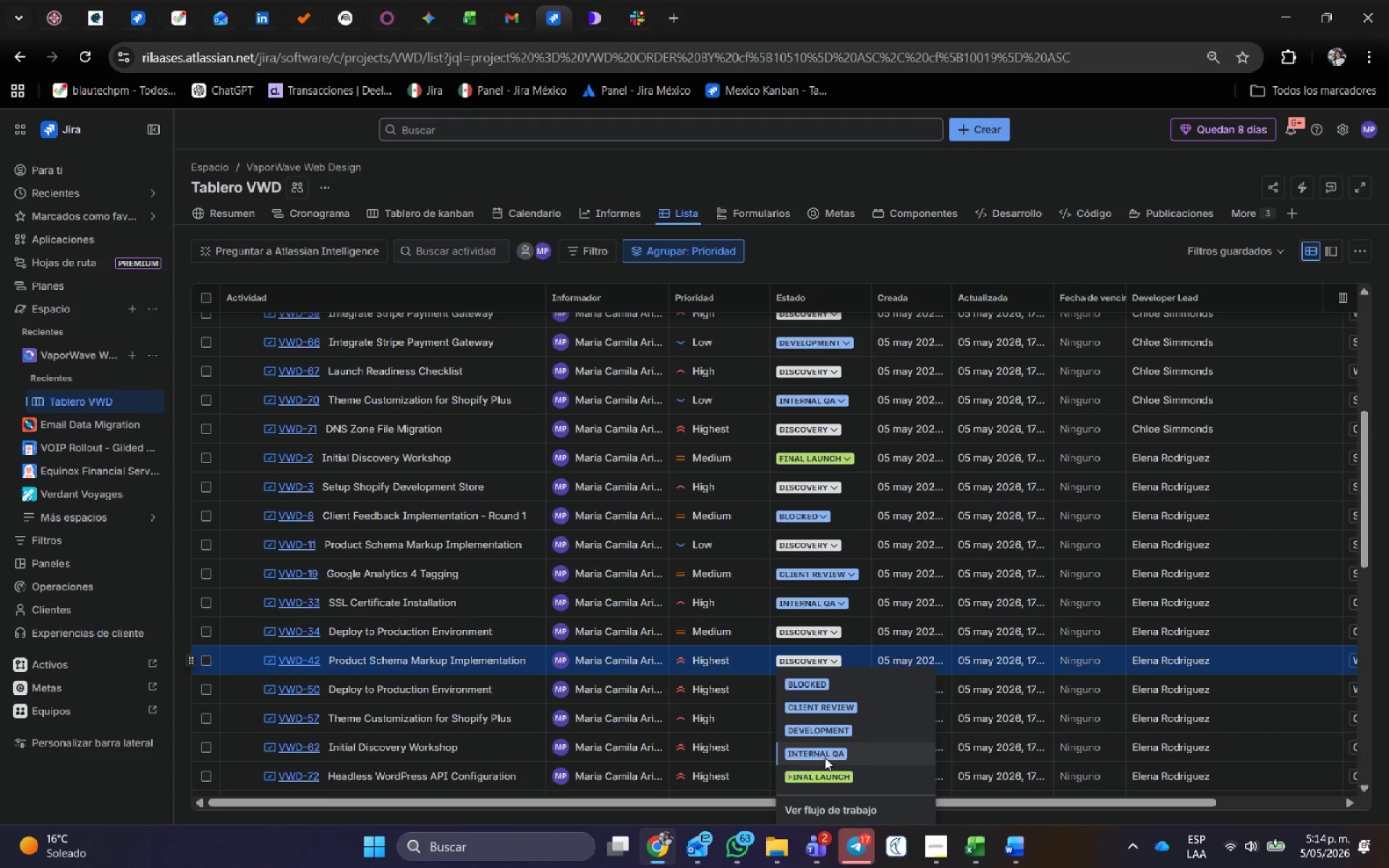 
left_click([831, 771])
 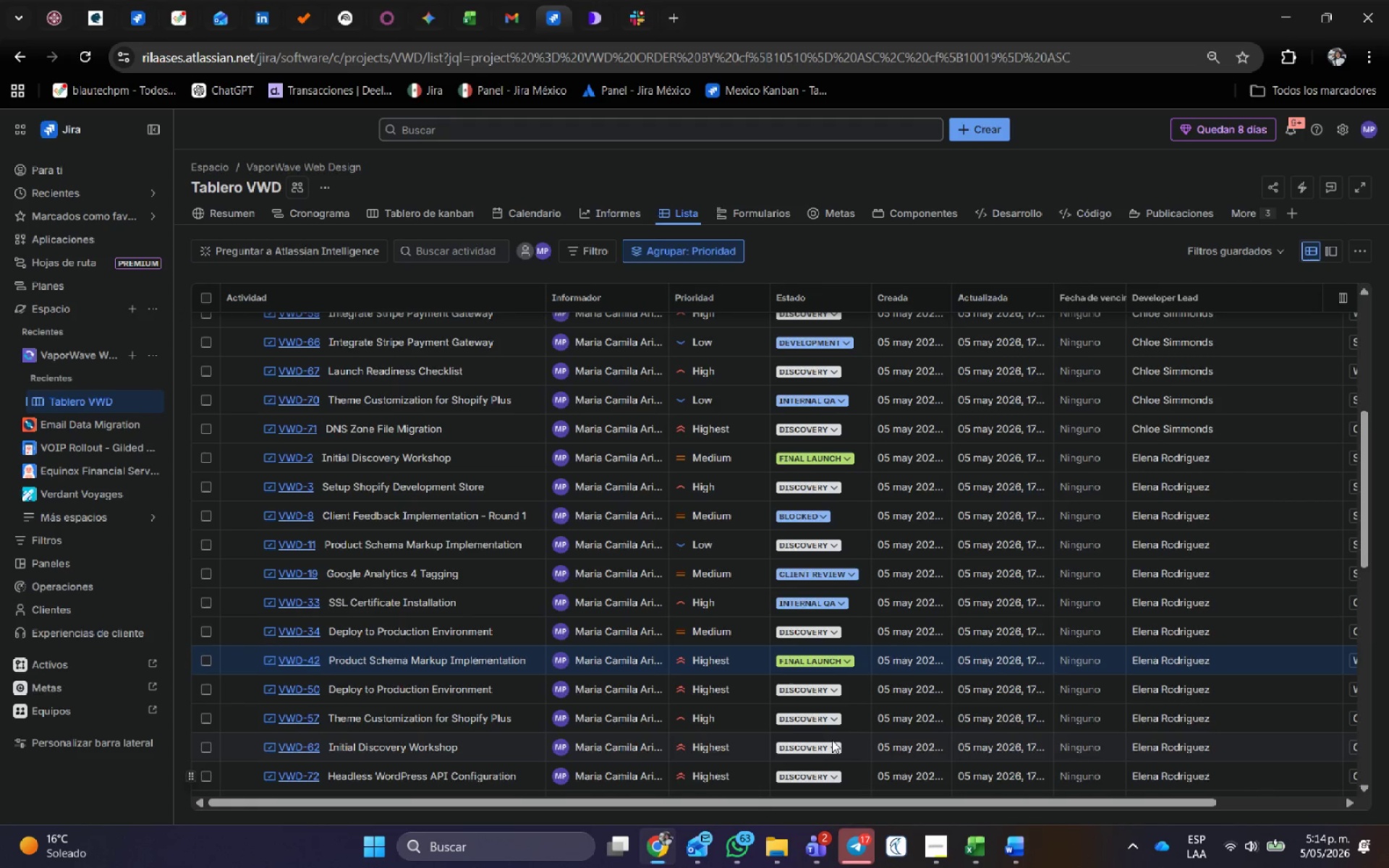 
scroll: coordinate [823, 699], scroll_direction: down, amount: 3.0
 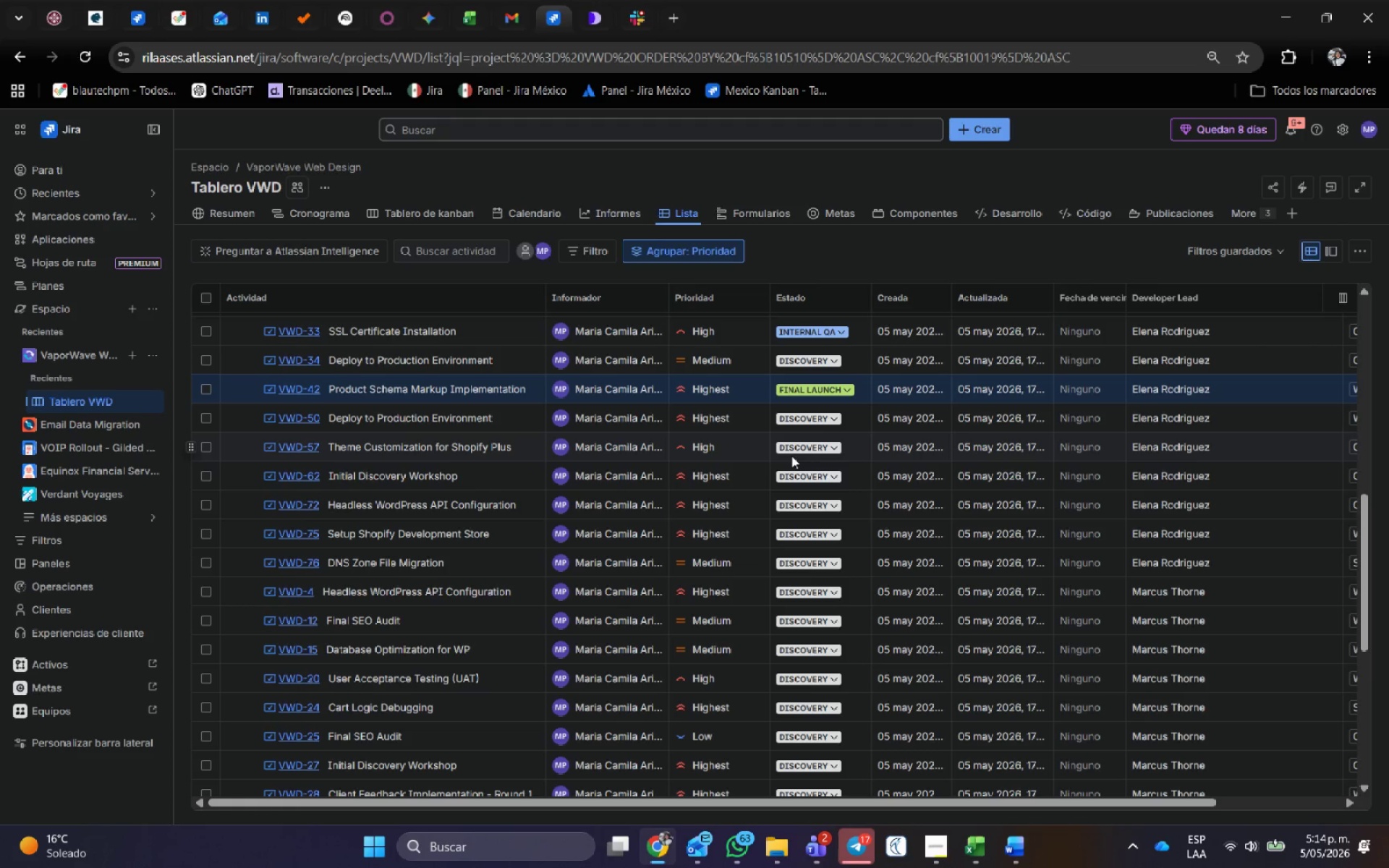 
wait(15.7)
 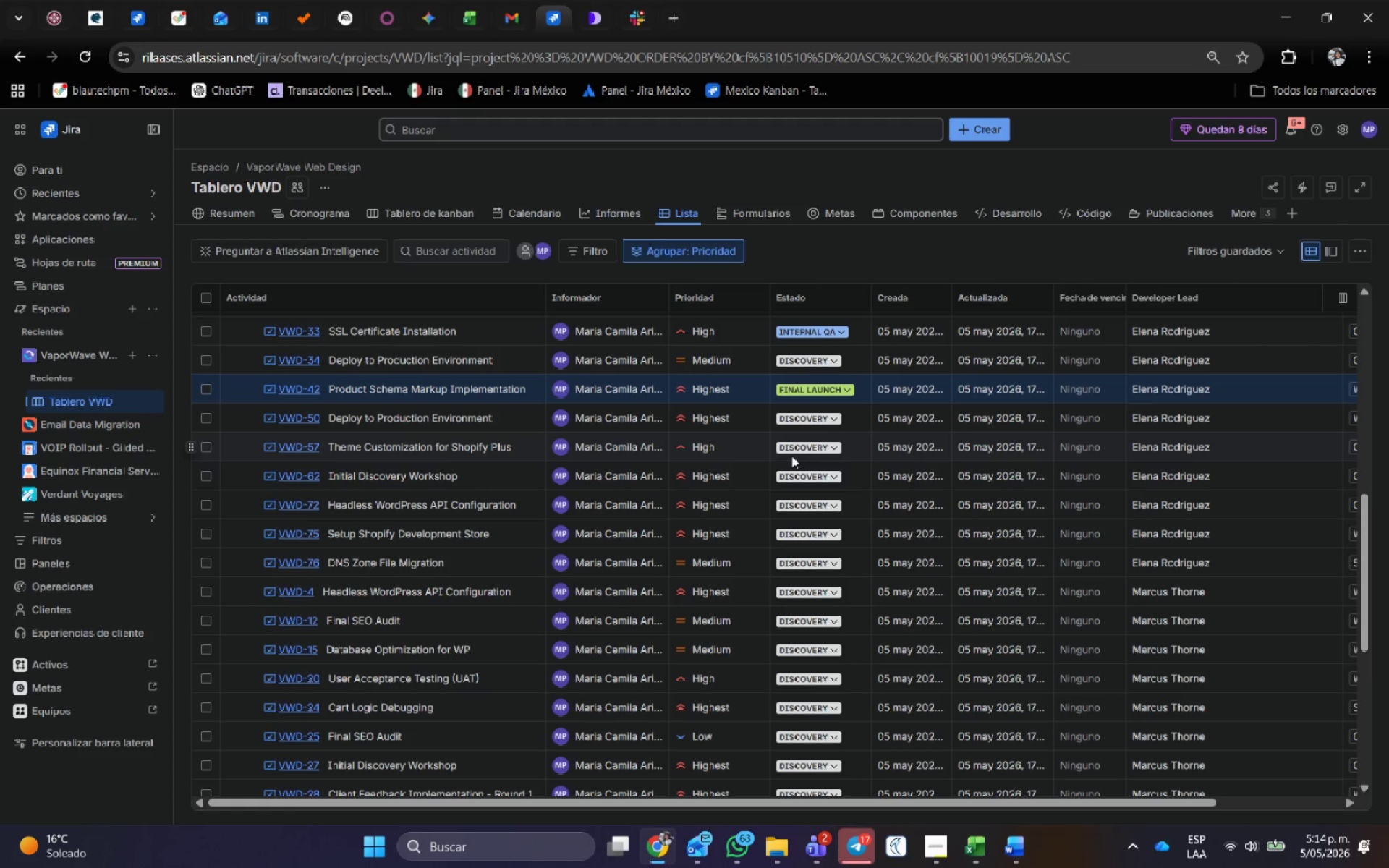 
left_click([819, 447])
 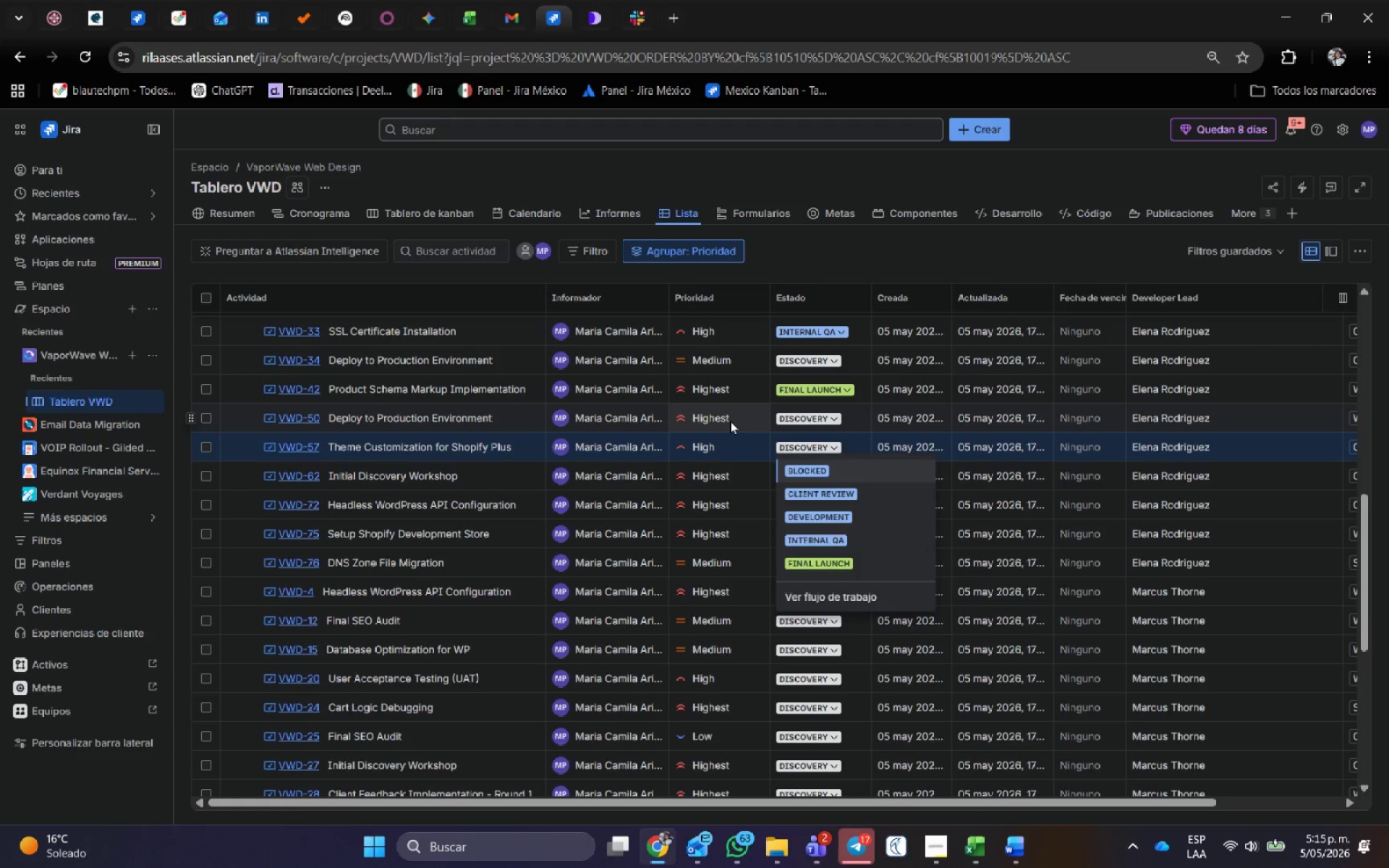 
wait(14.81)
 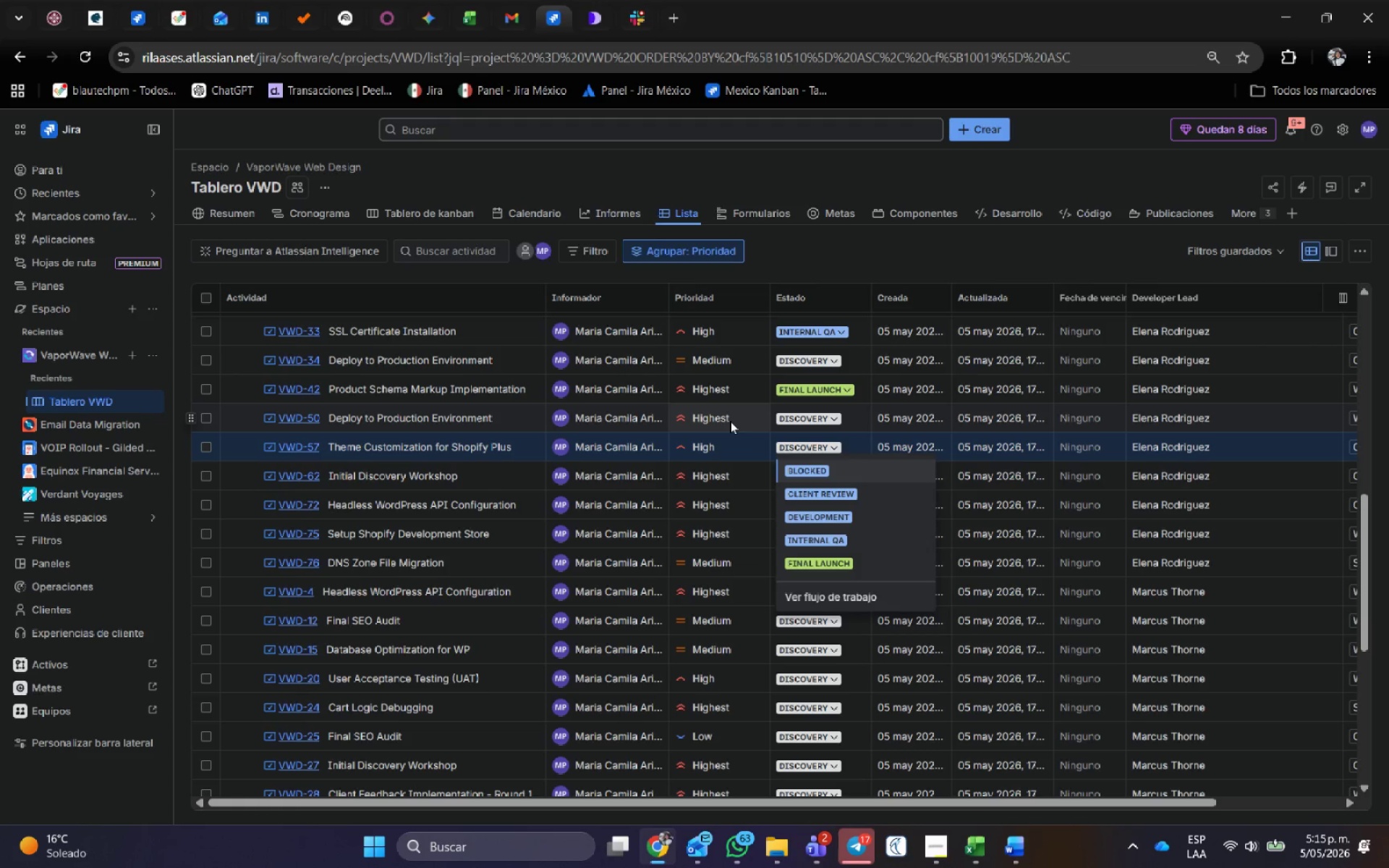 
left_click([836, 532])
 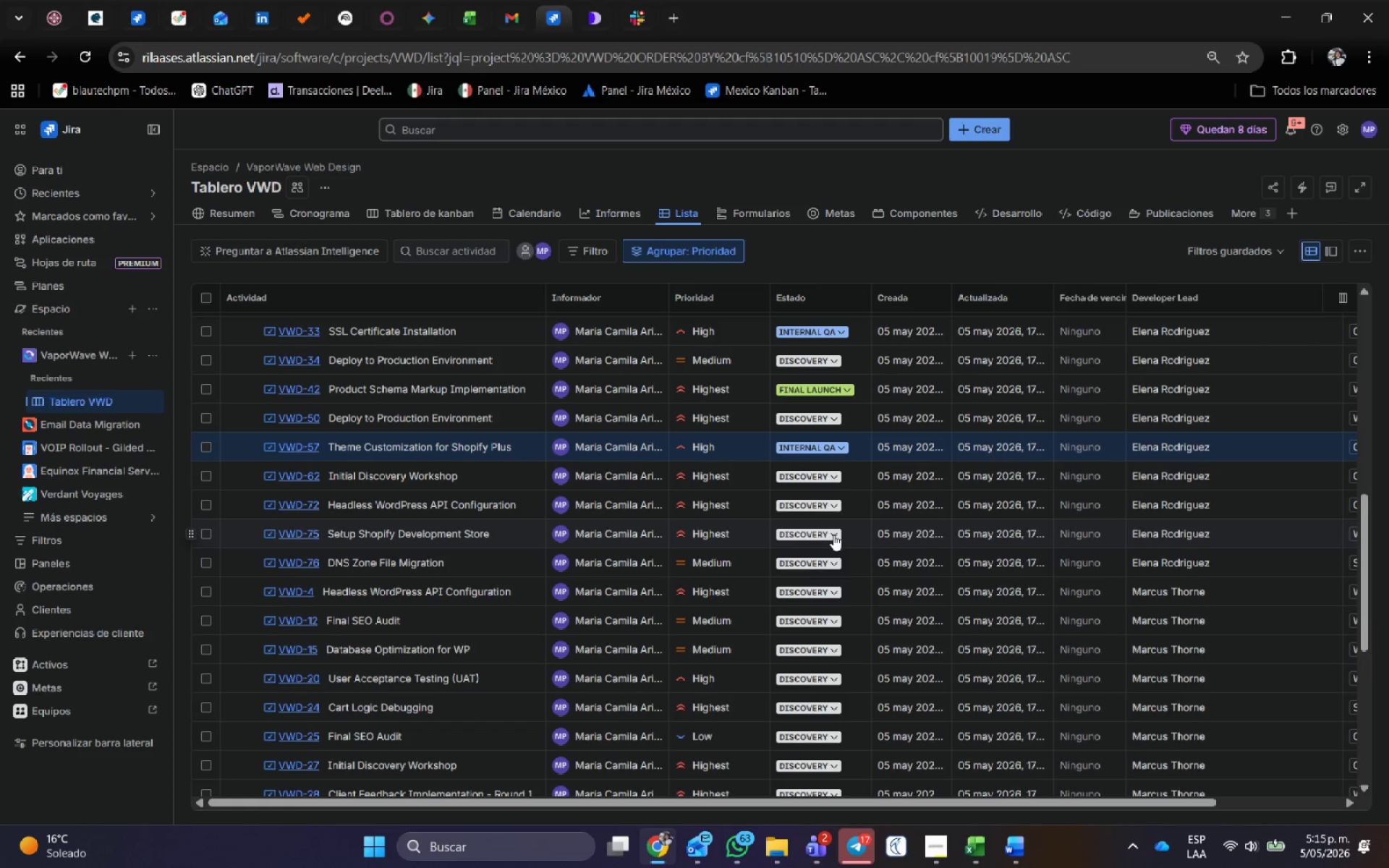 
scroll: coordinate [833, 535], scroll_direction: down, amount: 1.0
 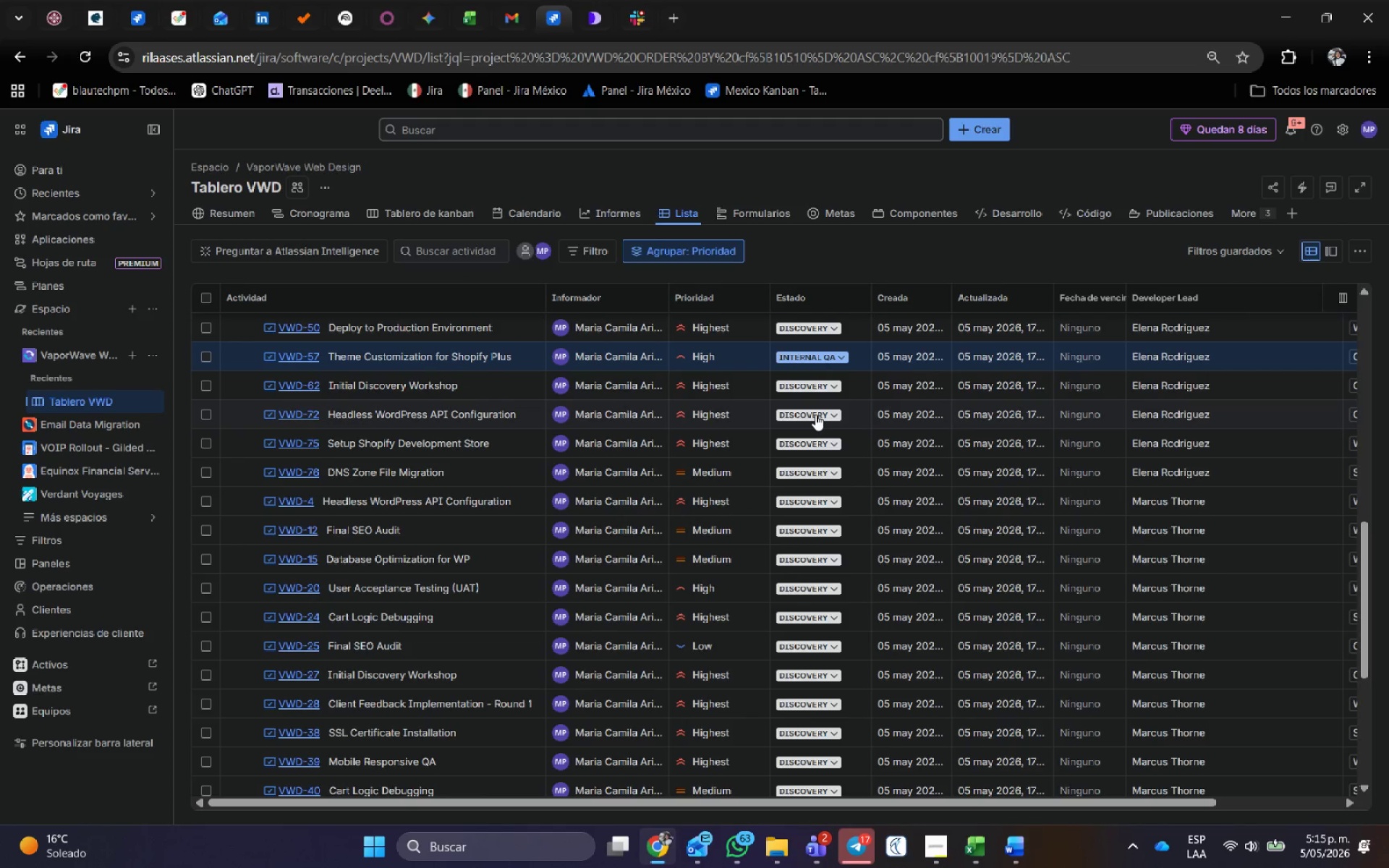 
left_click([815, 414])
 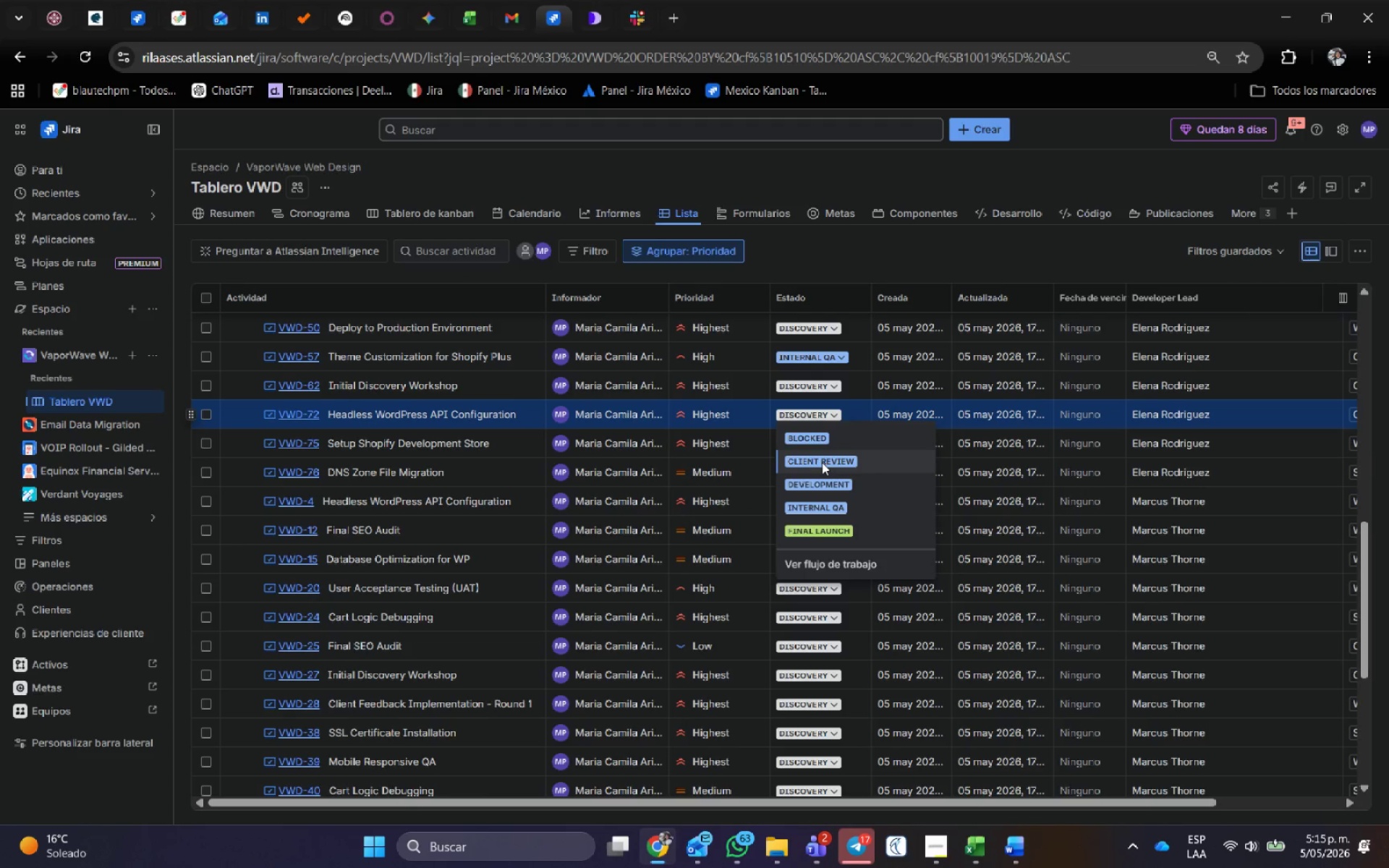 
left_click([823, 468])
 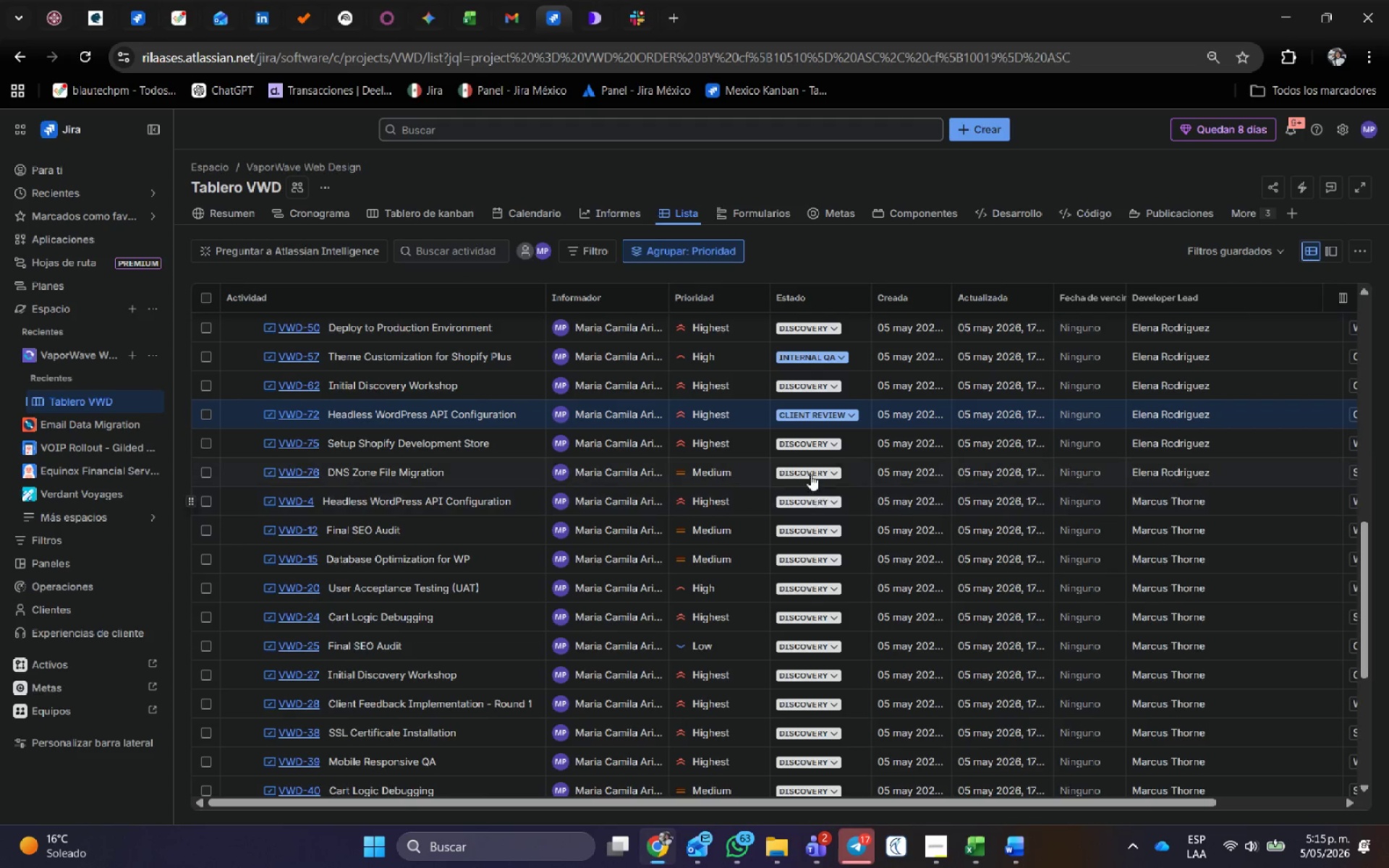 
left_click([810, 469])
 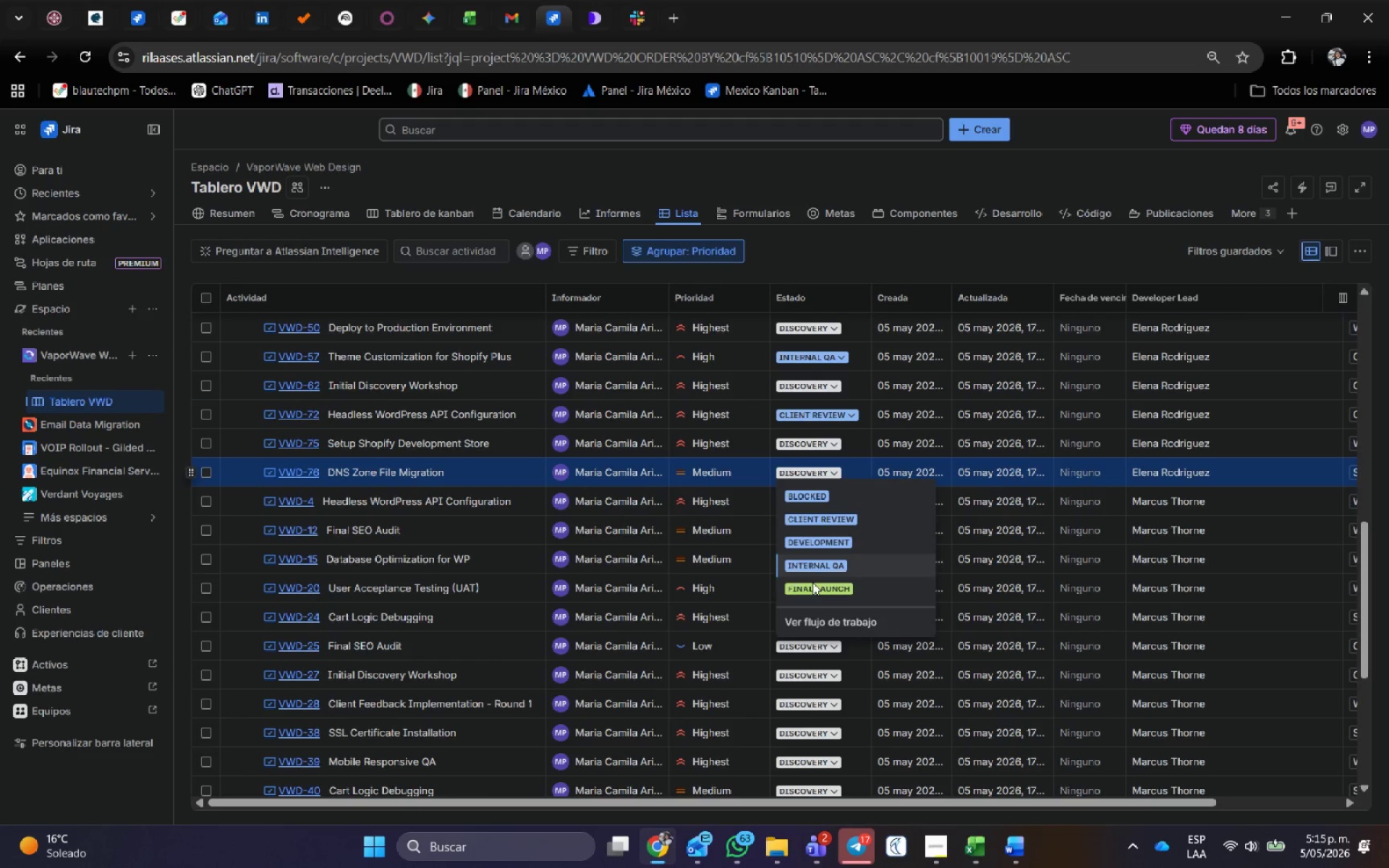 
left_click([813, 586])
 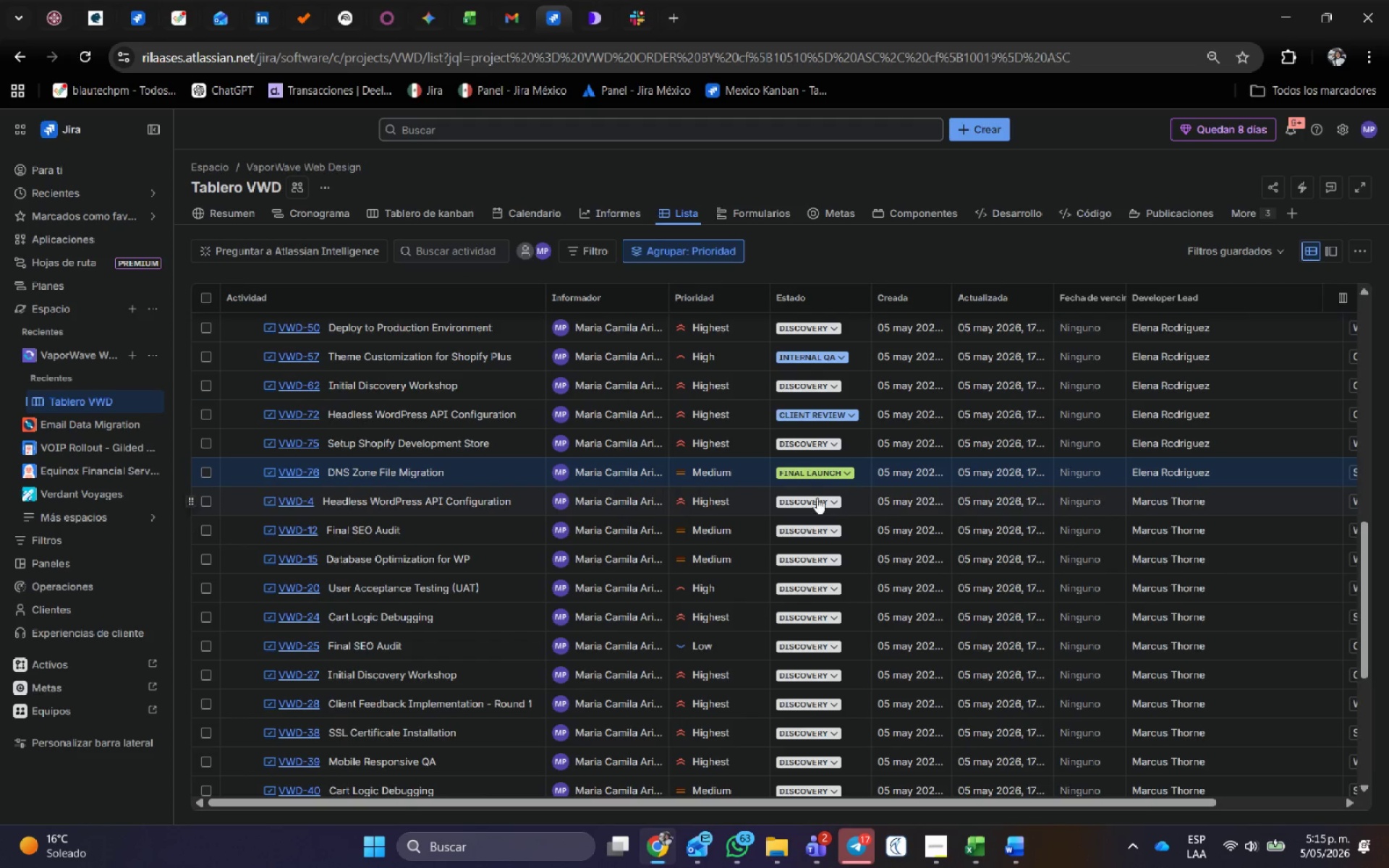 
left_click([817, 498])
 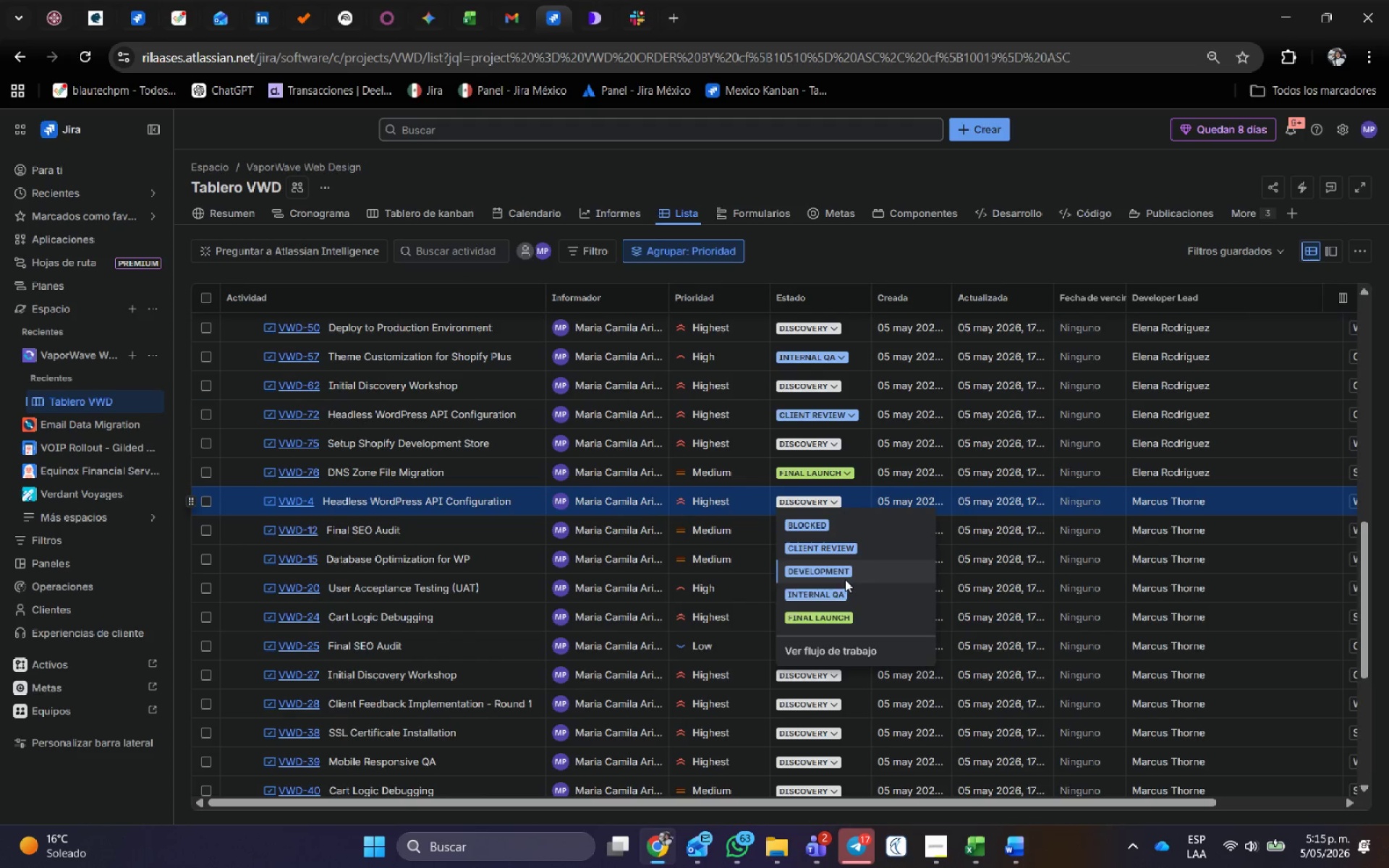 
left_click([845, 590])
 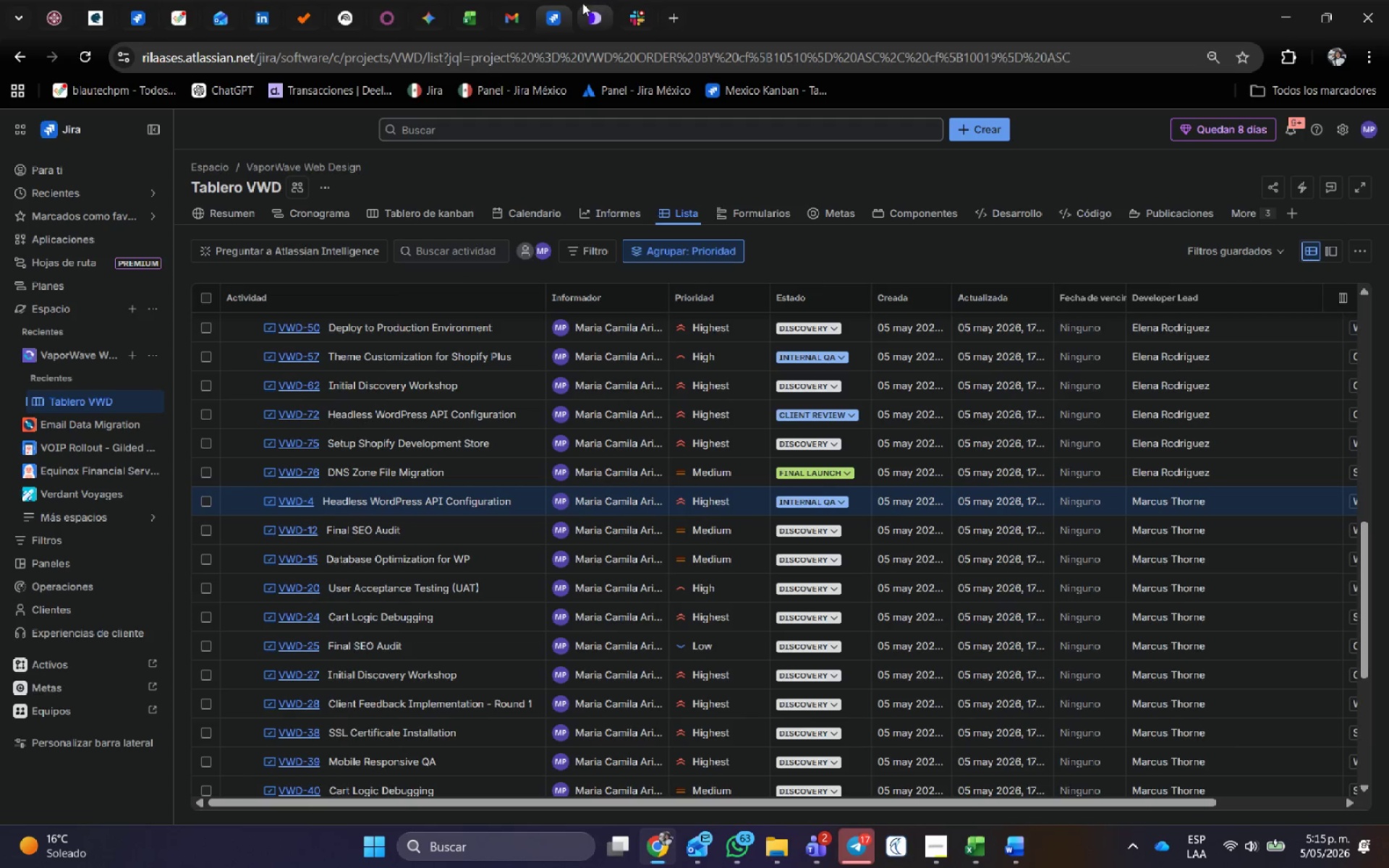 
right_click([561, 10])
 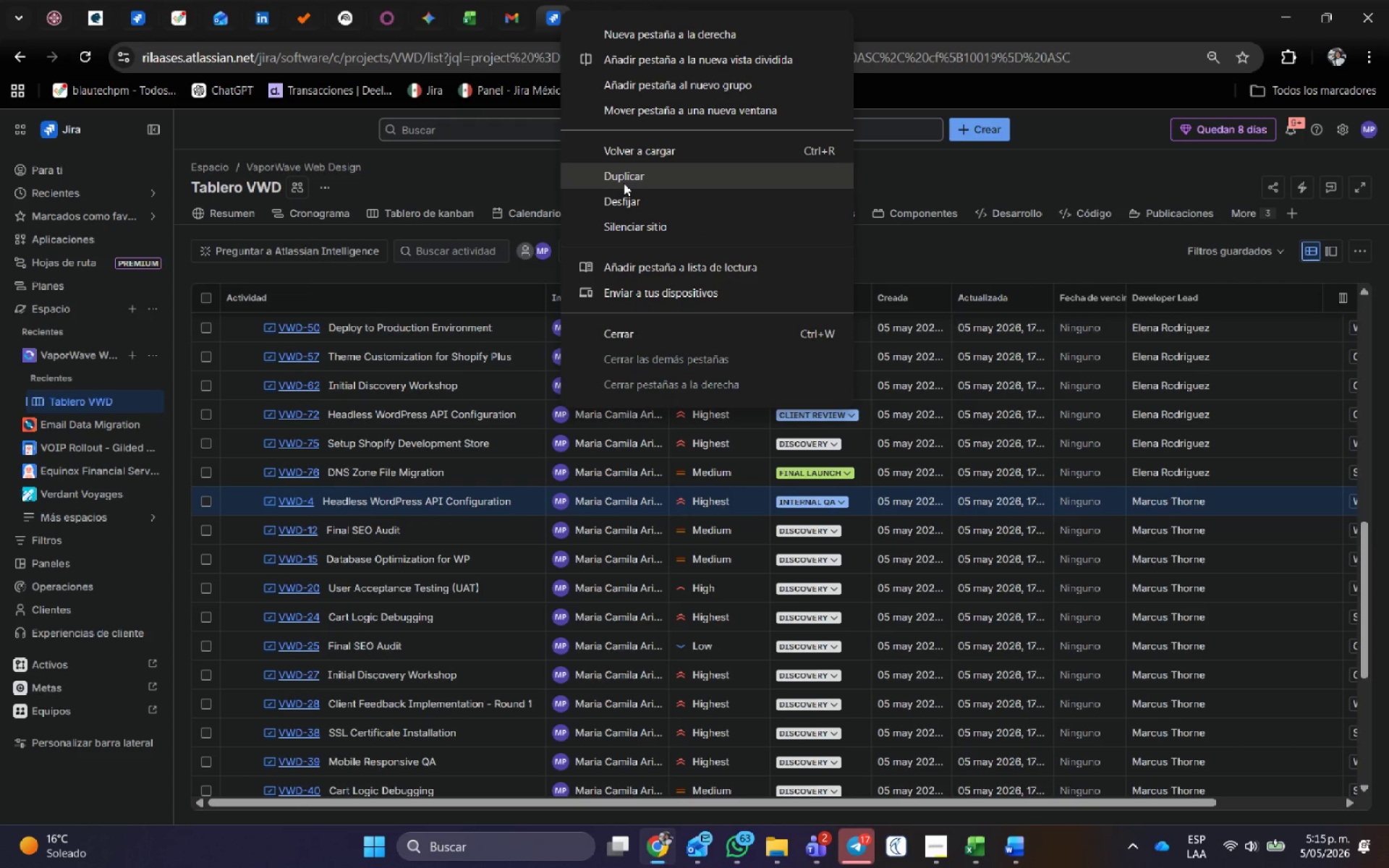 
left_click([624, 183])
 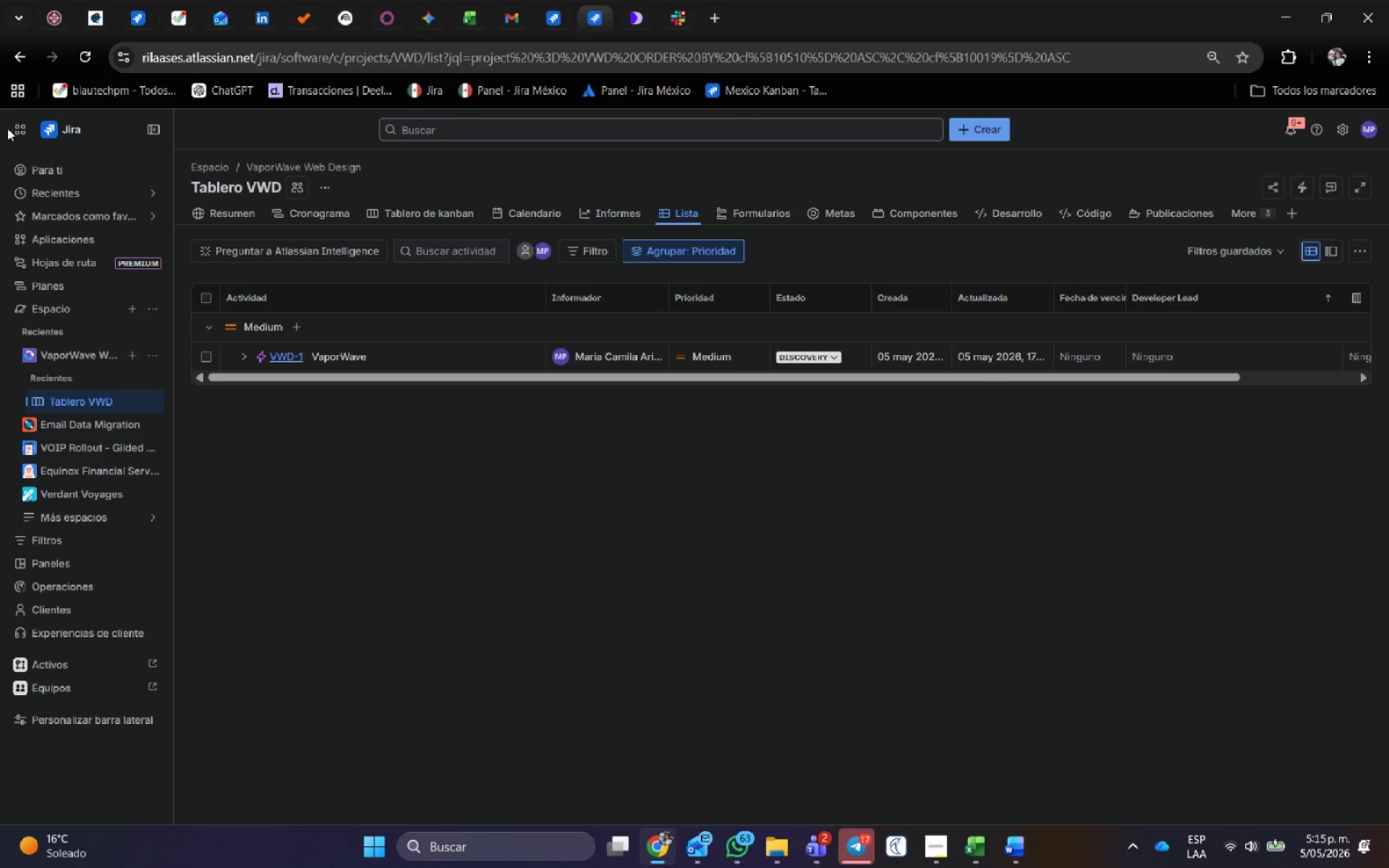 
wait(8.56)
 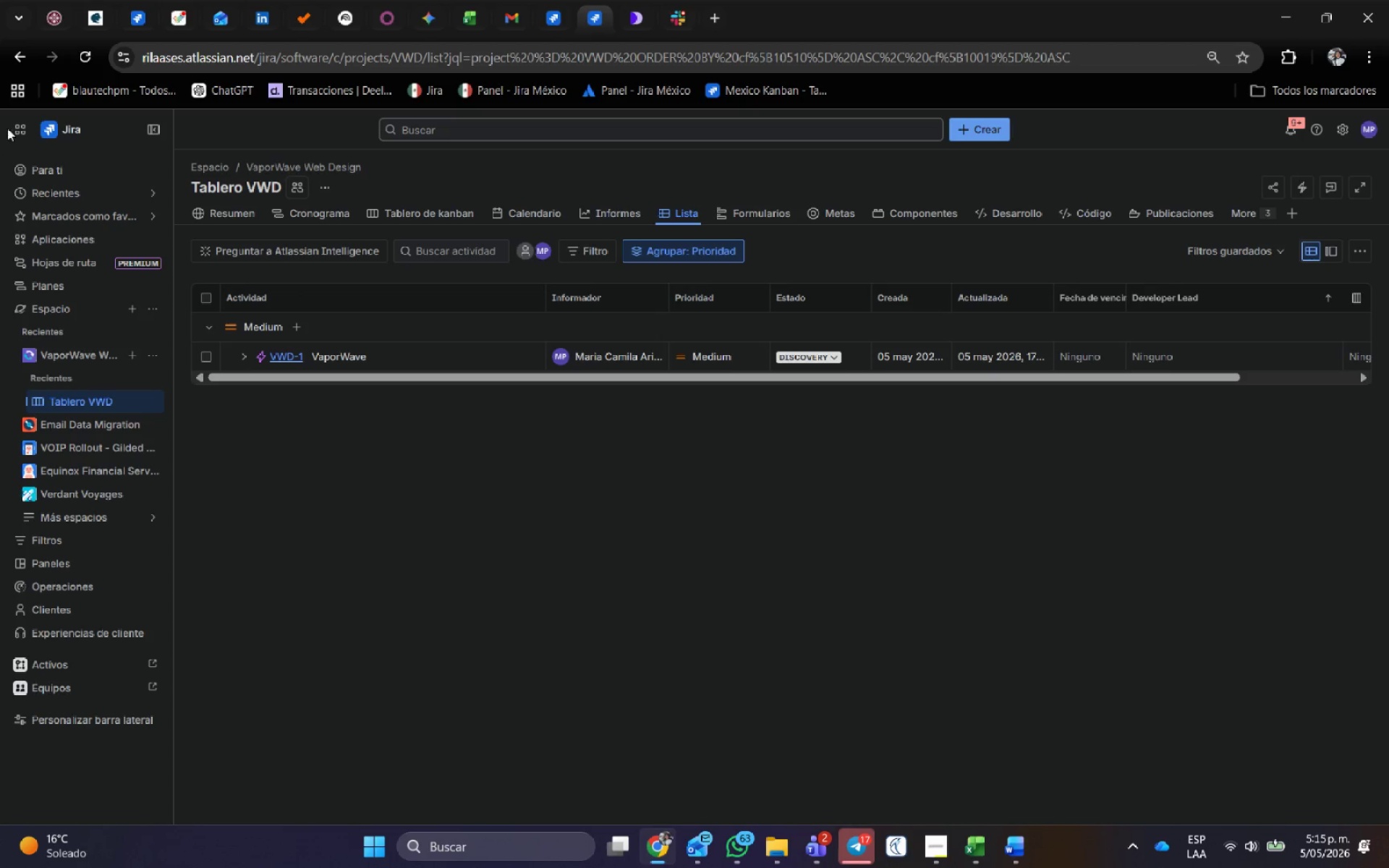 
left_click([158, 350])
 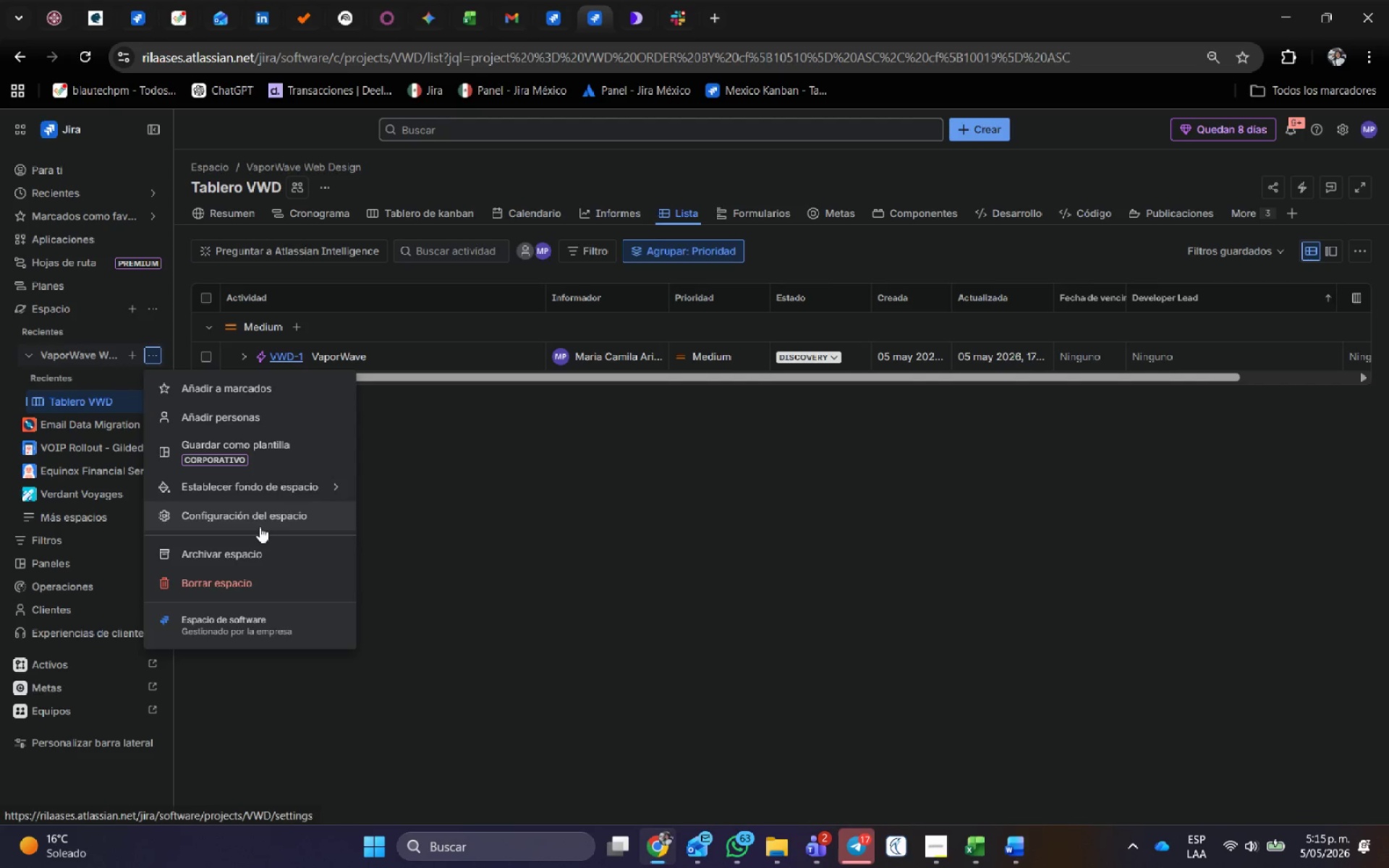 
left_click([260, 527])
 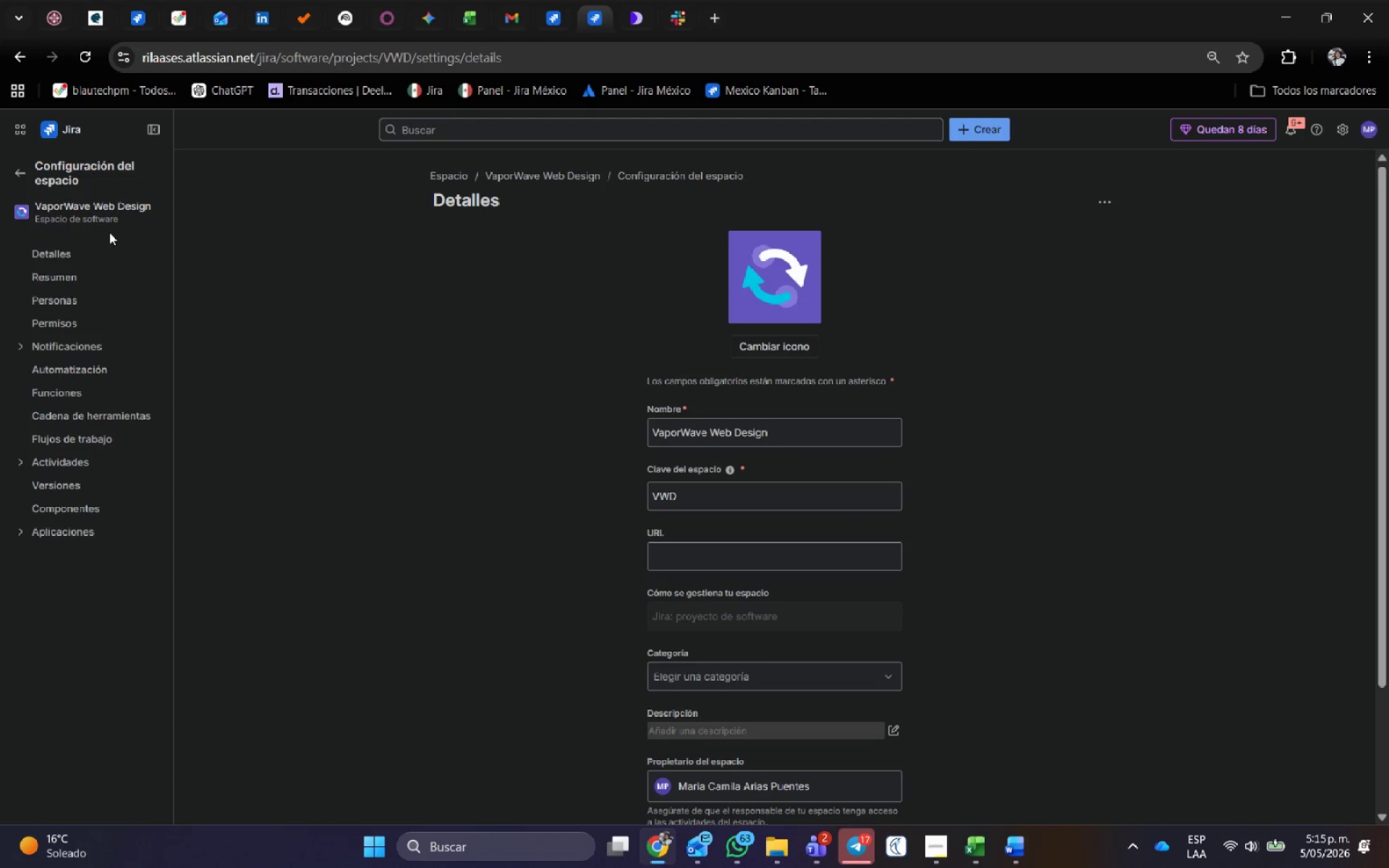 
left_click([75, 363])
 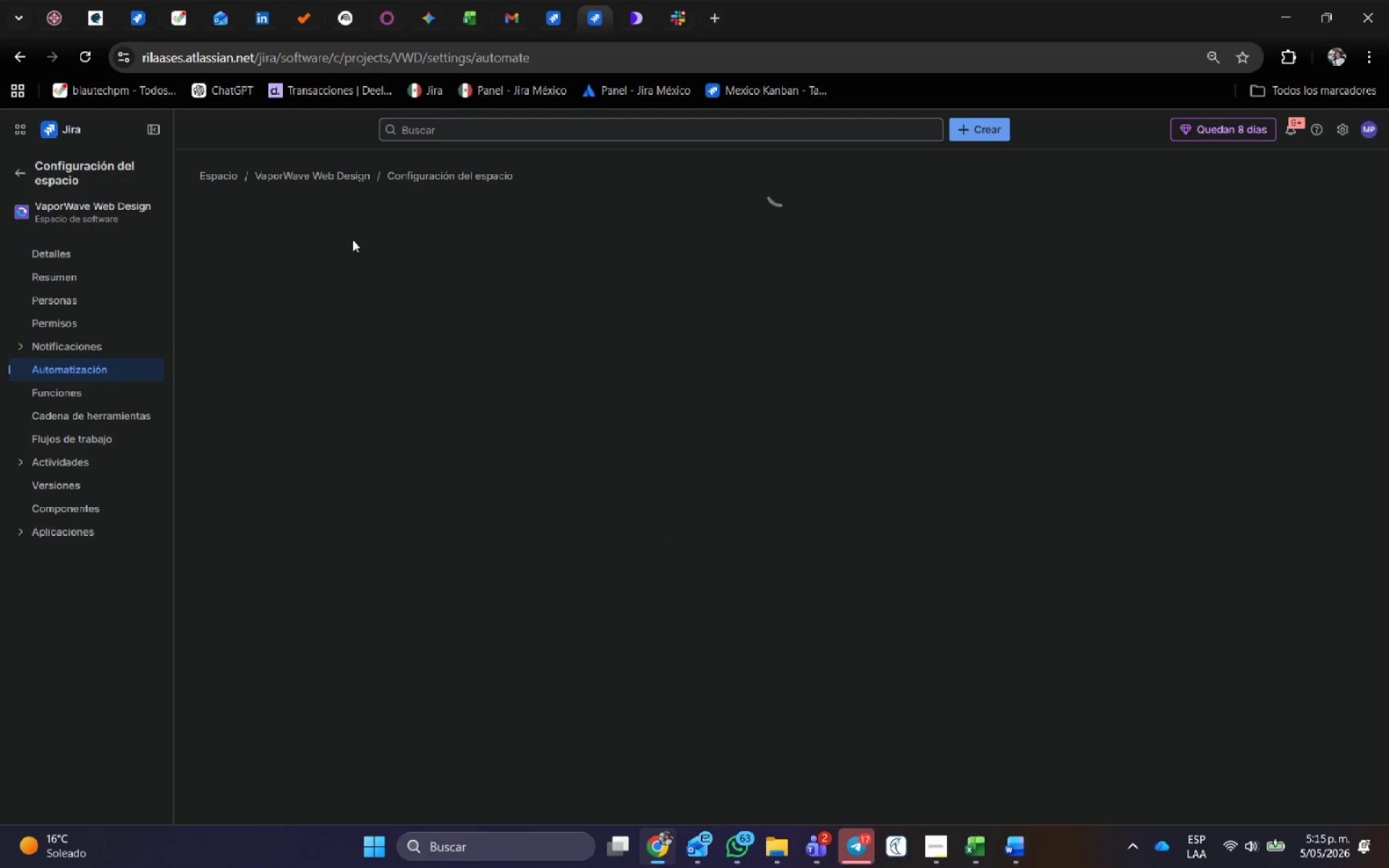 
mouse_move([353, 252])
 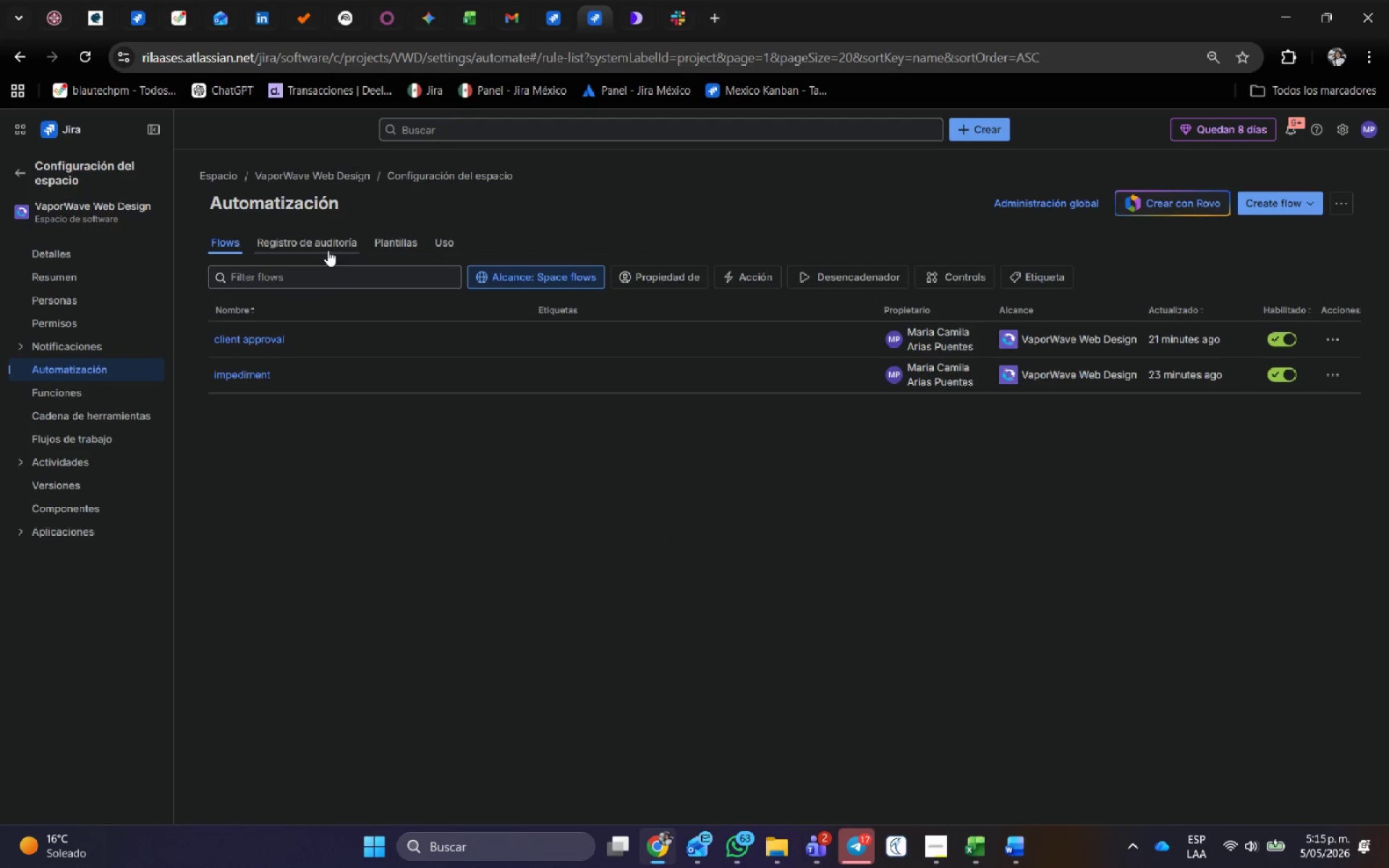 
left_click([328, 250])
 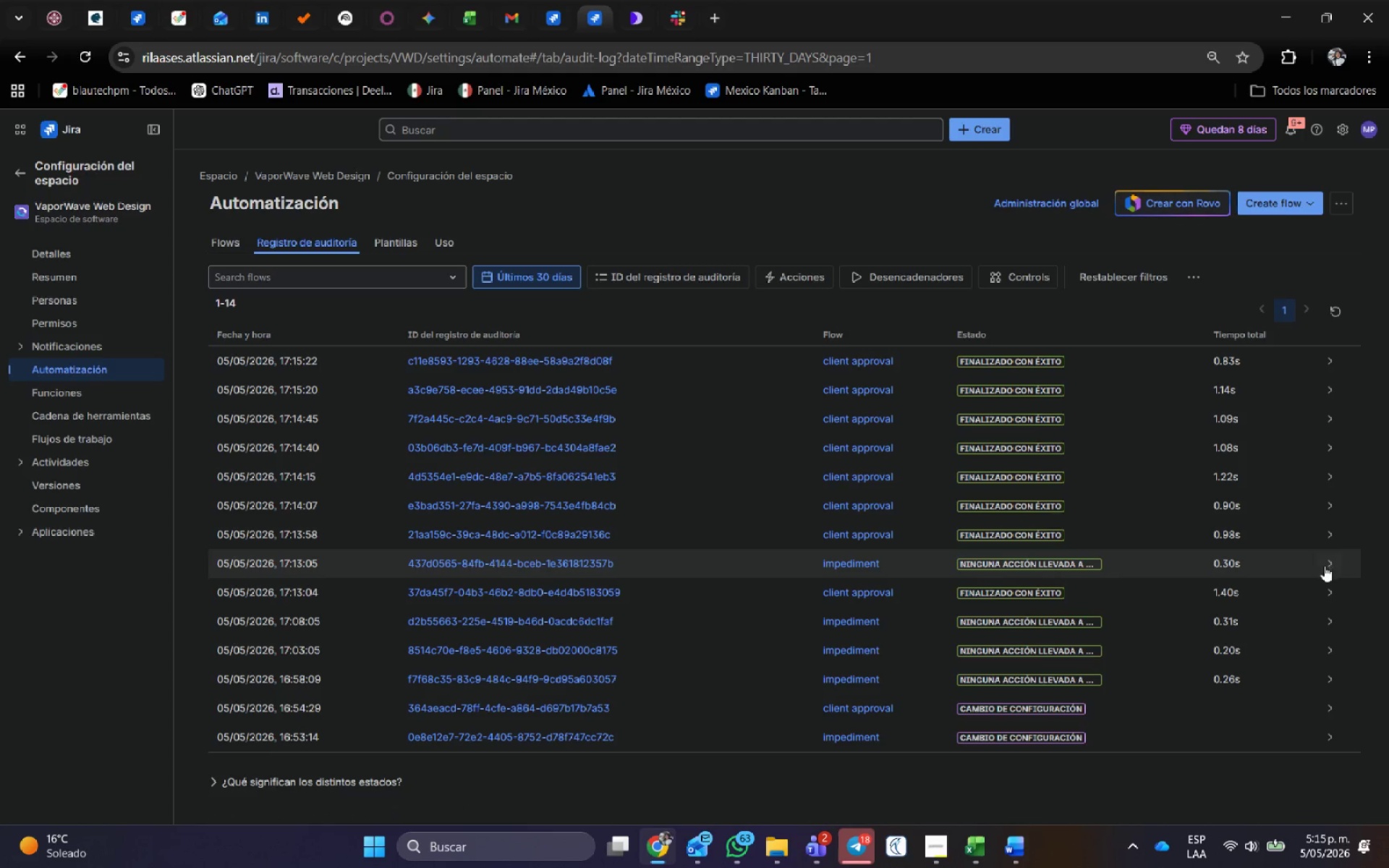 
wait(12.34)
 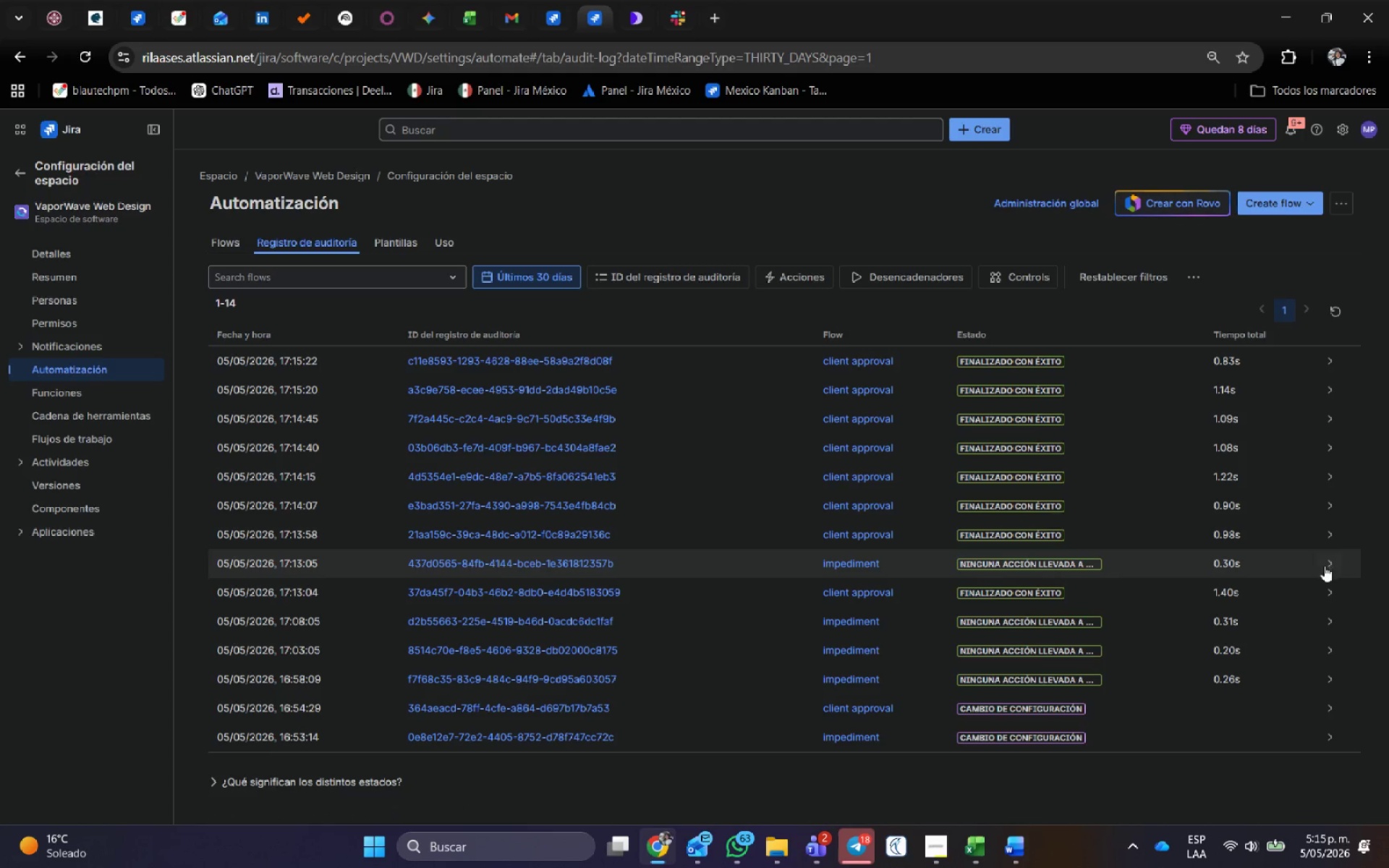 
left_click([550, 5])
 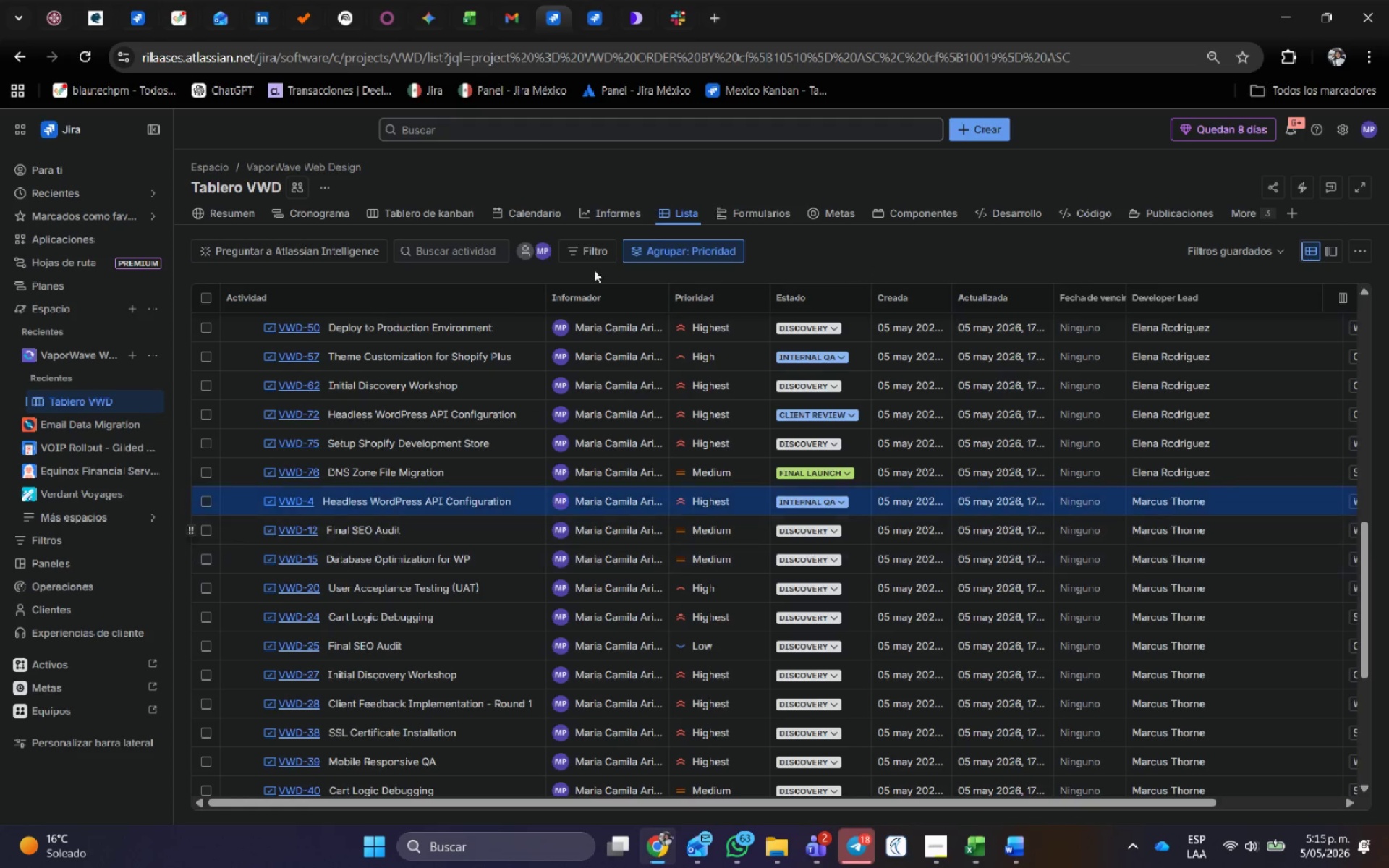 
mouse_move([544, 9])
 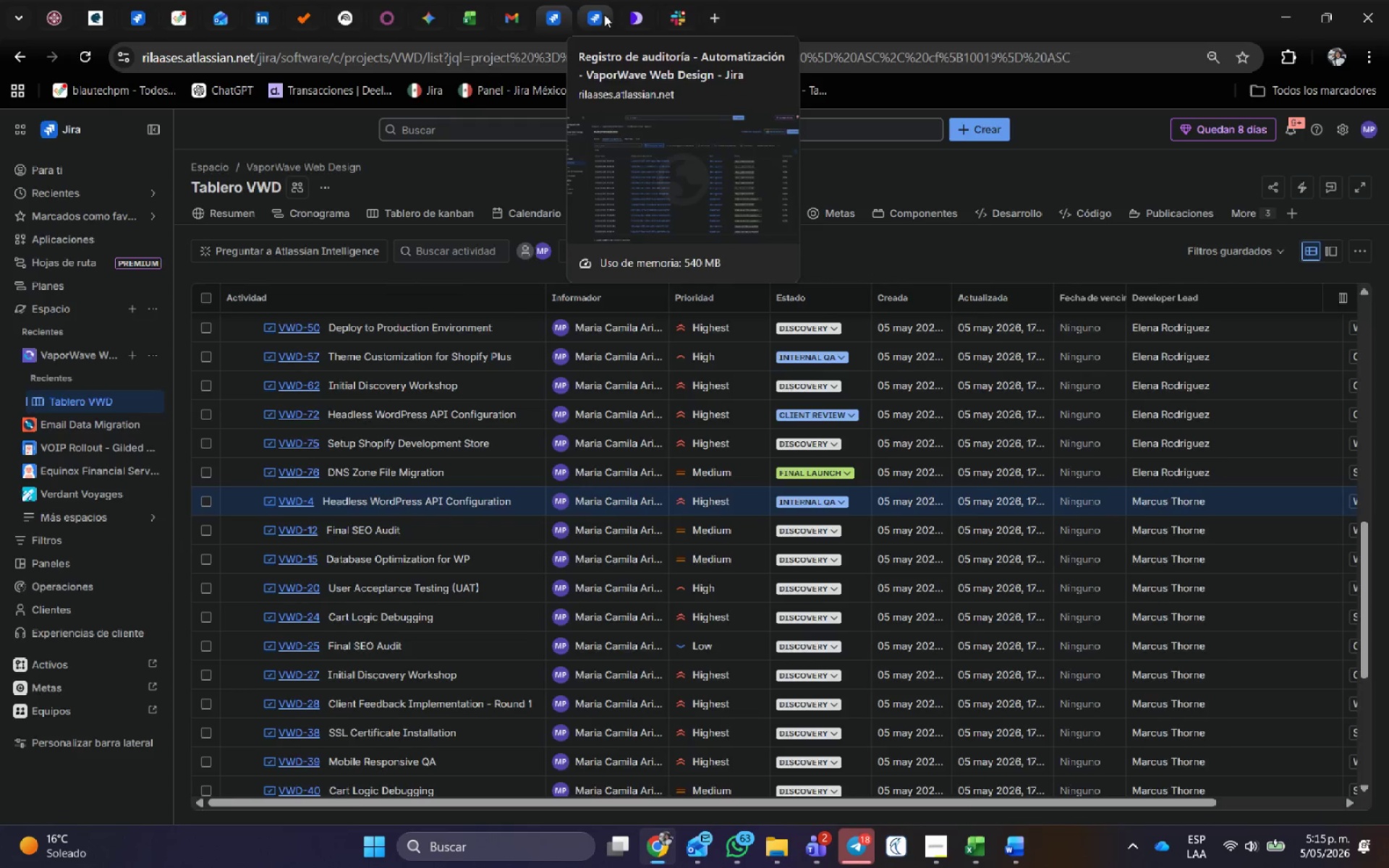 
left_click([604, 14])
 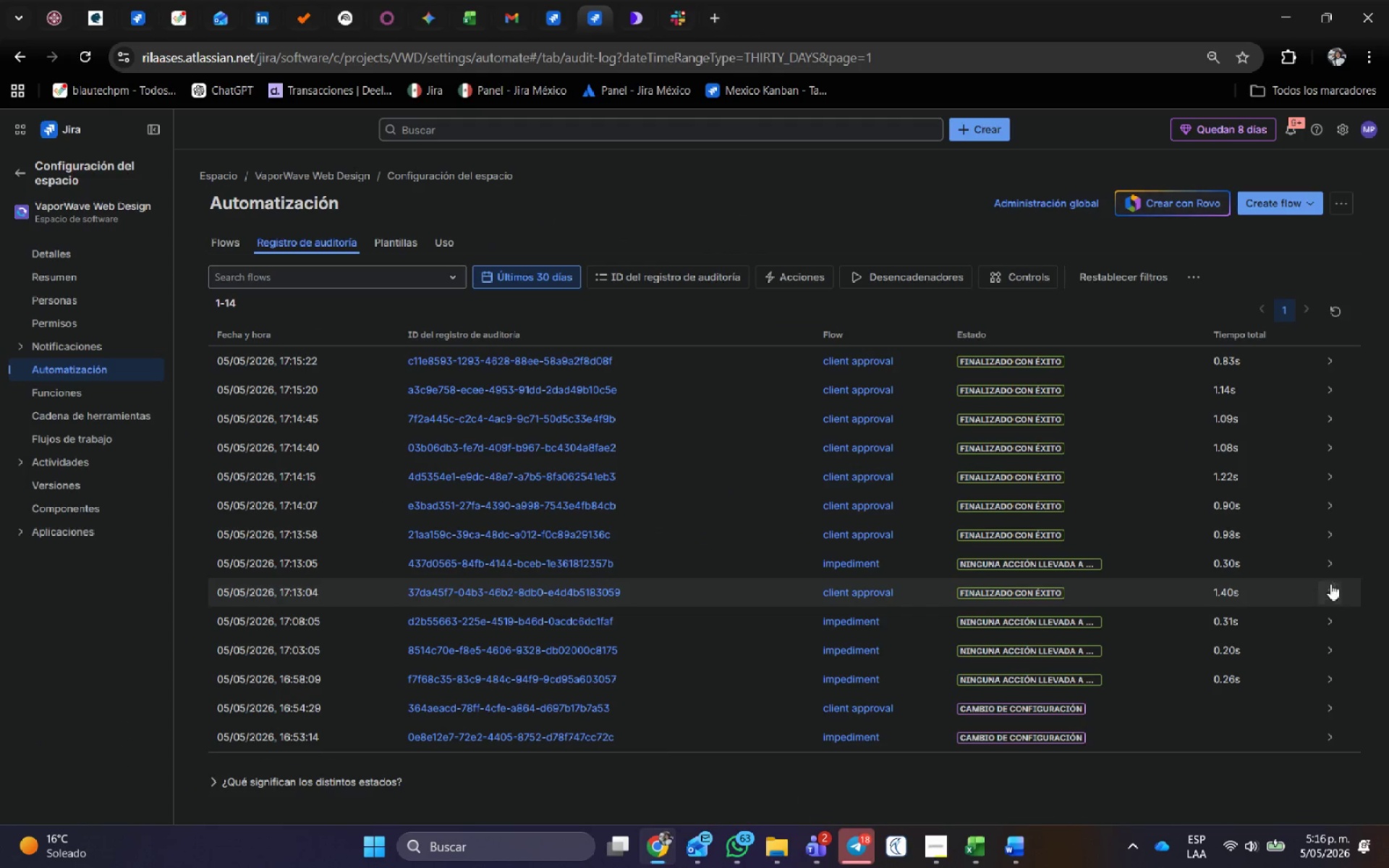 
left_click([1335, 566])
 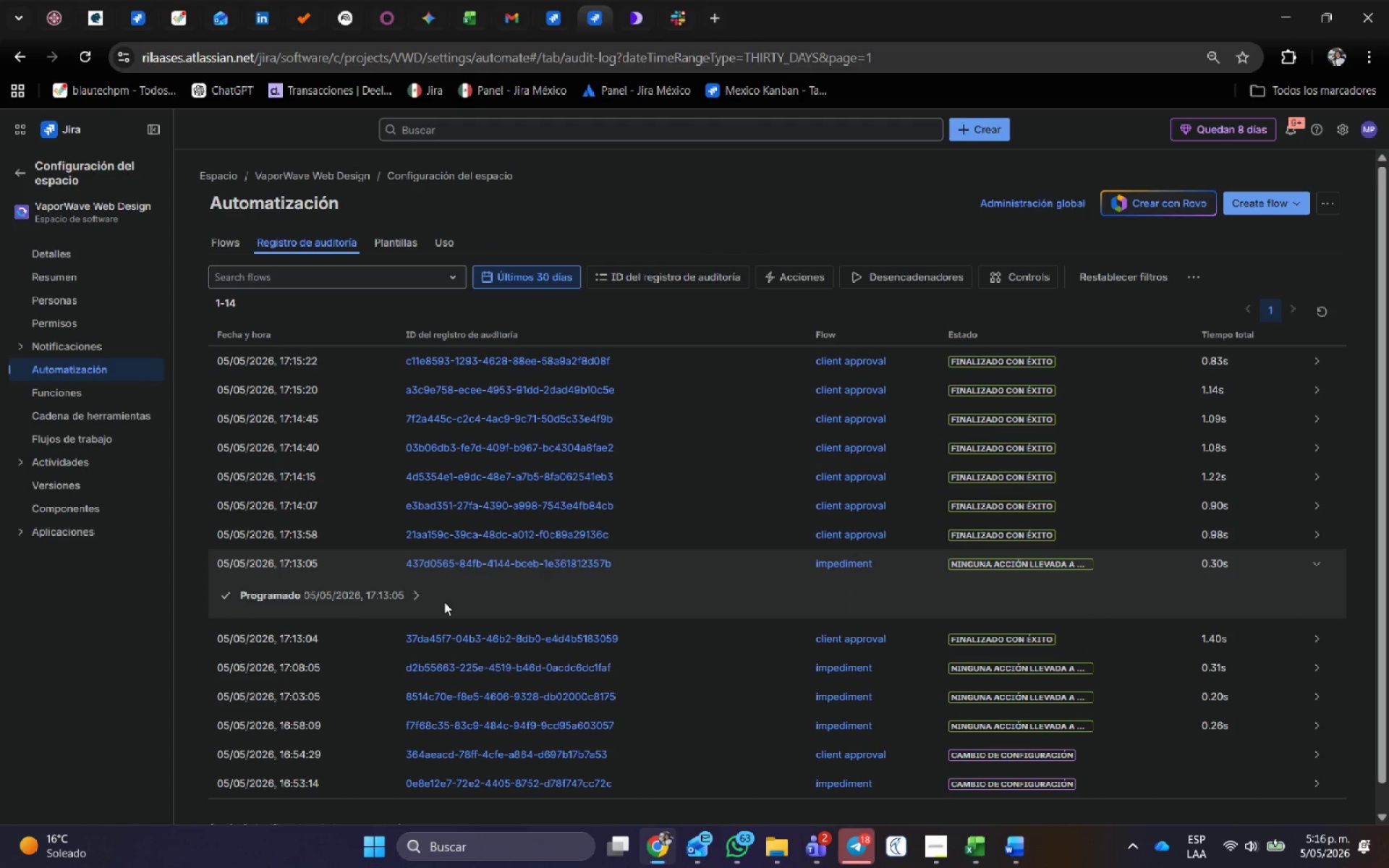 
left_click([419, 592])
 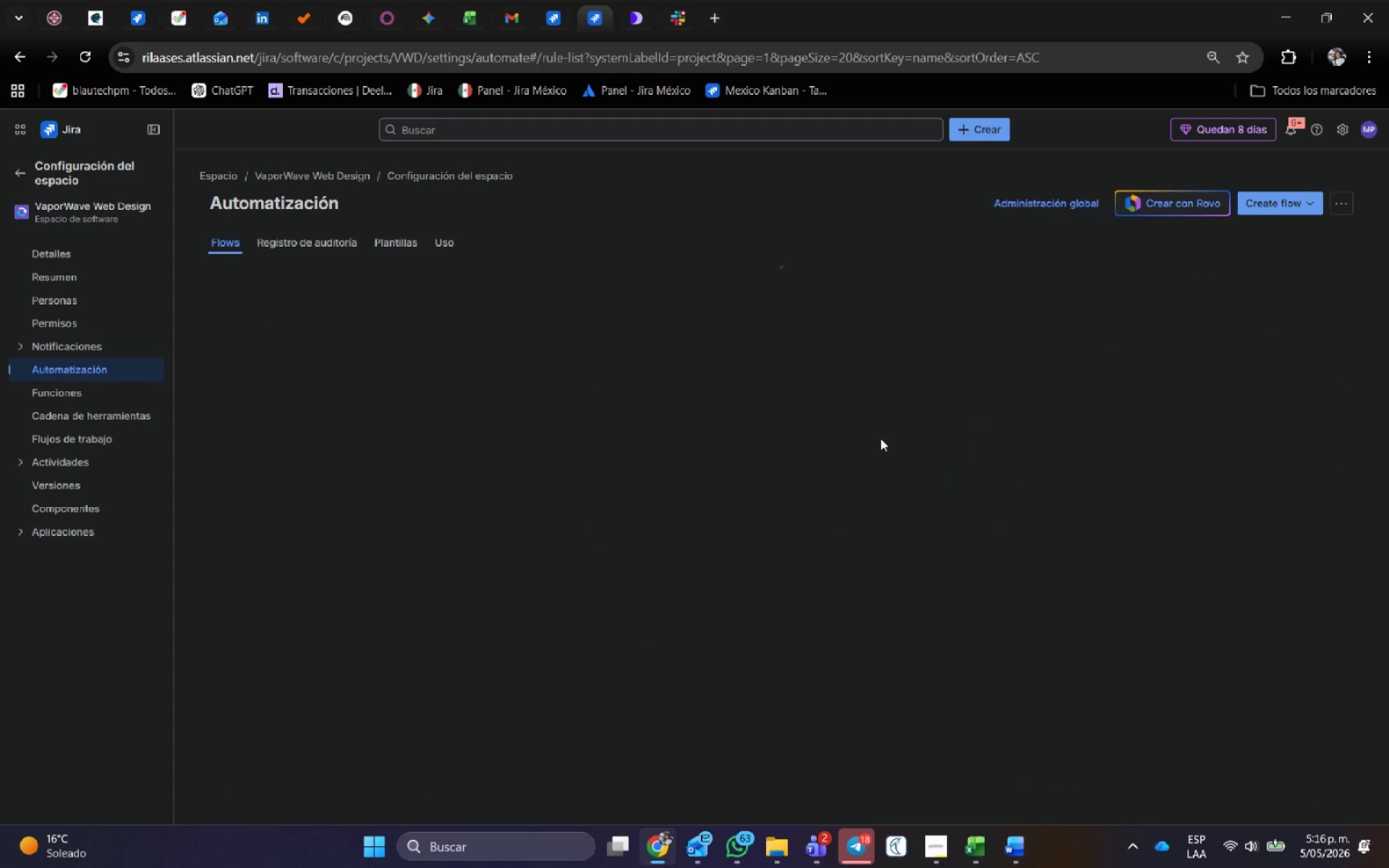 
wait(5.47)
 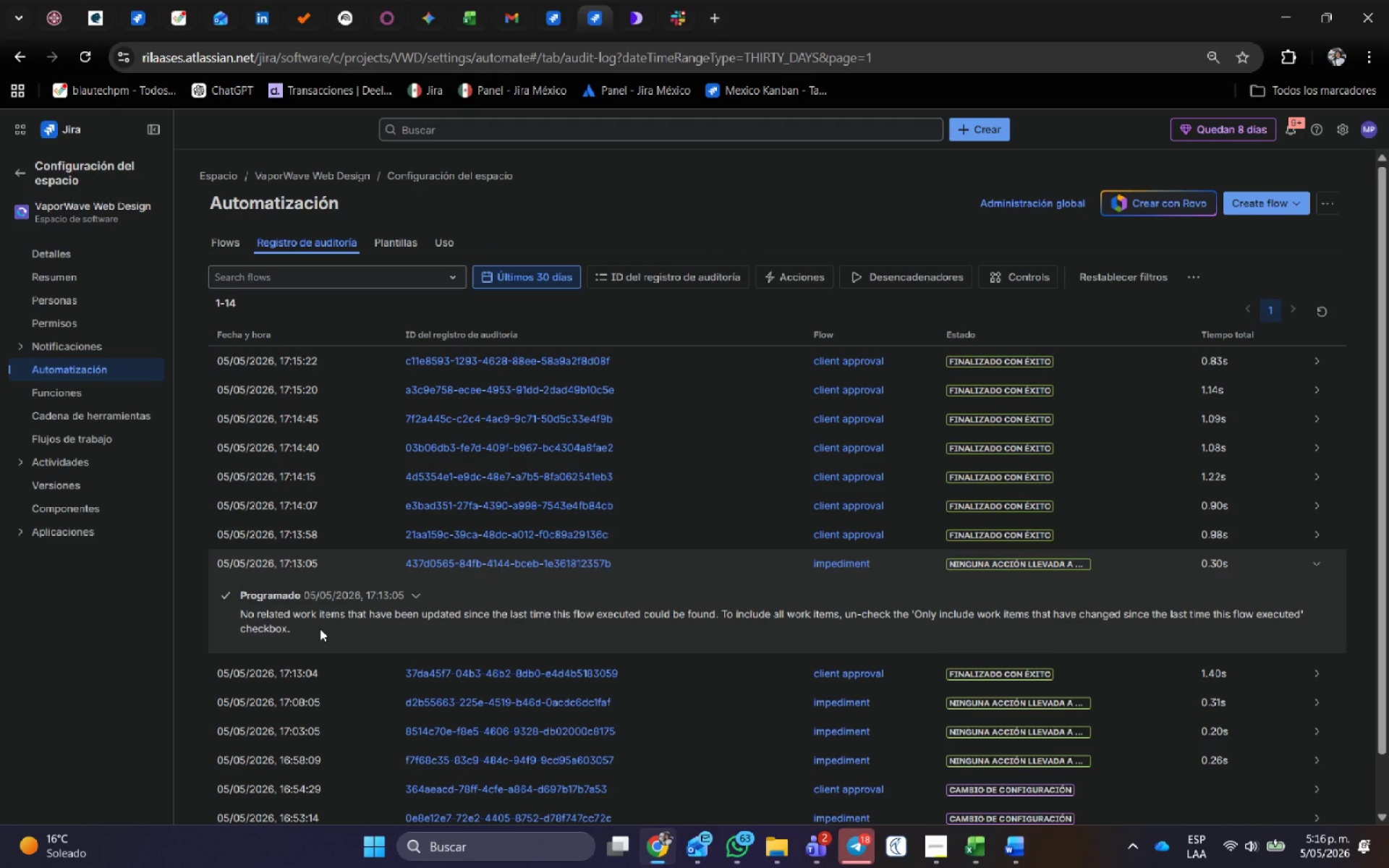 
left_click([243, 372])
 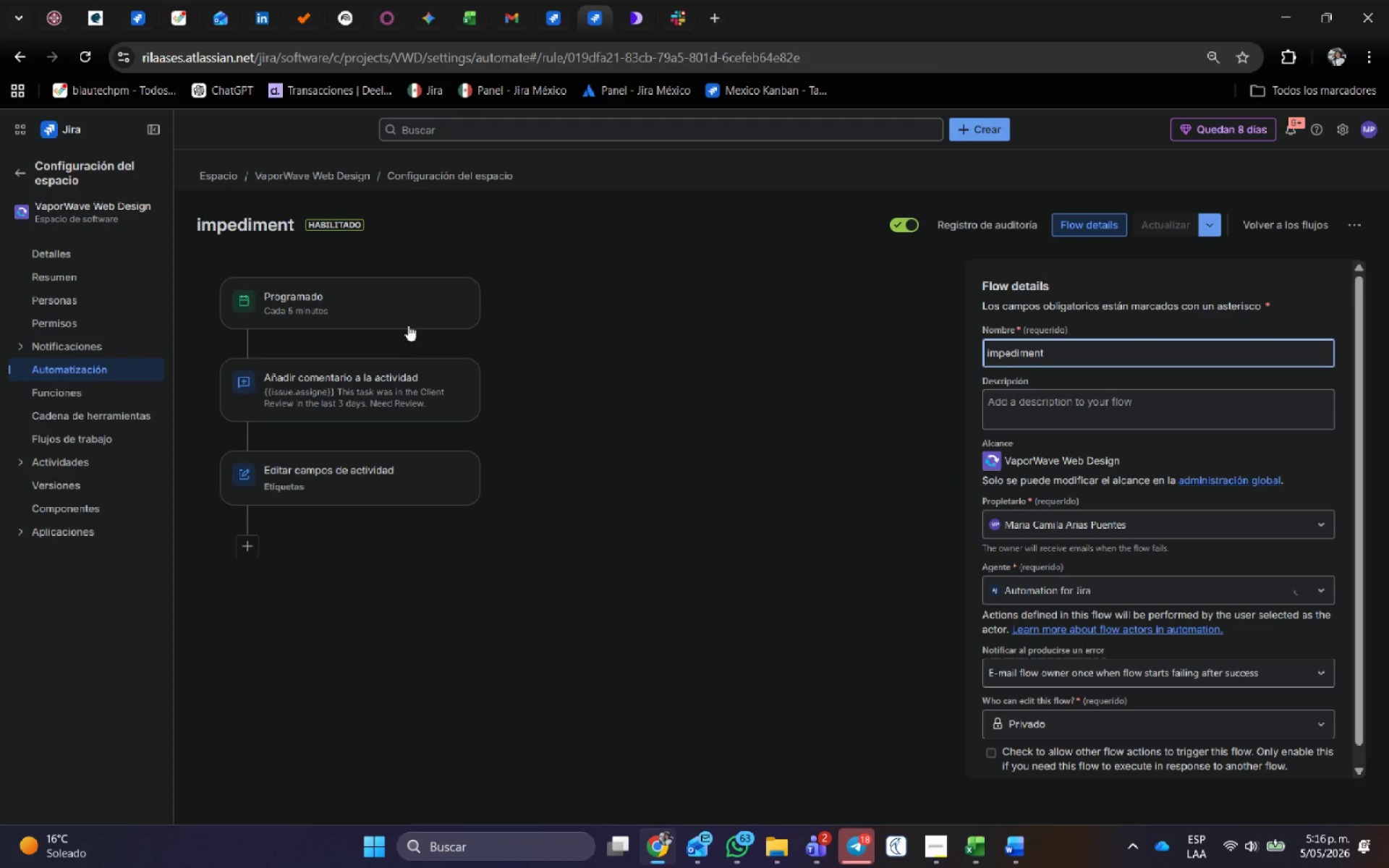 
mouse_move([400, 378])
 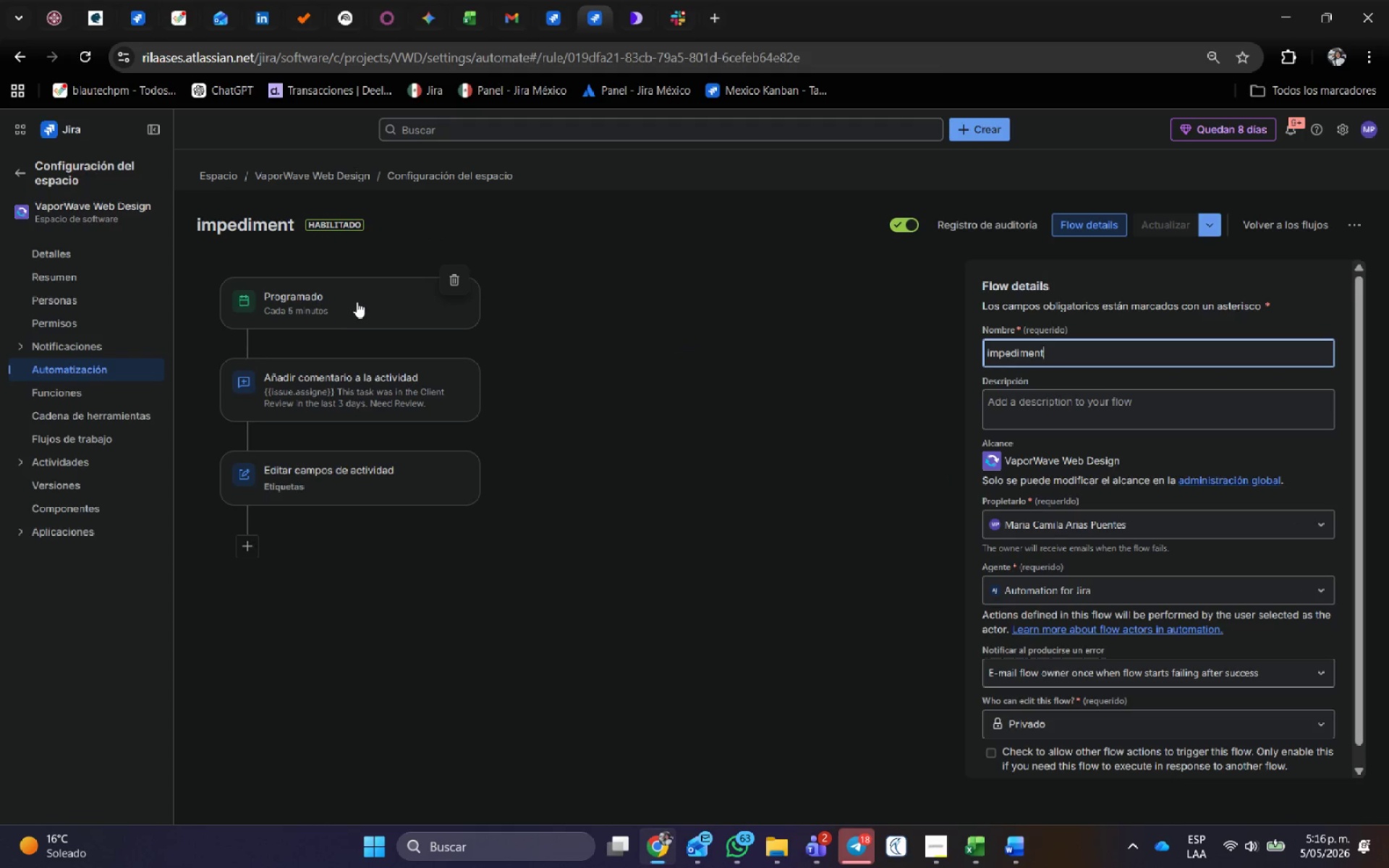 
left_click([357, 302])
 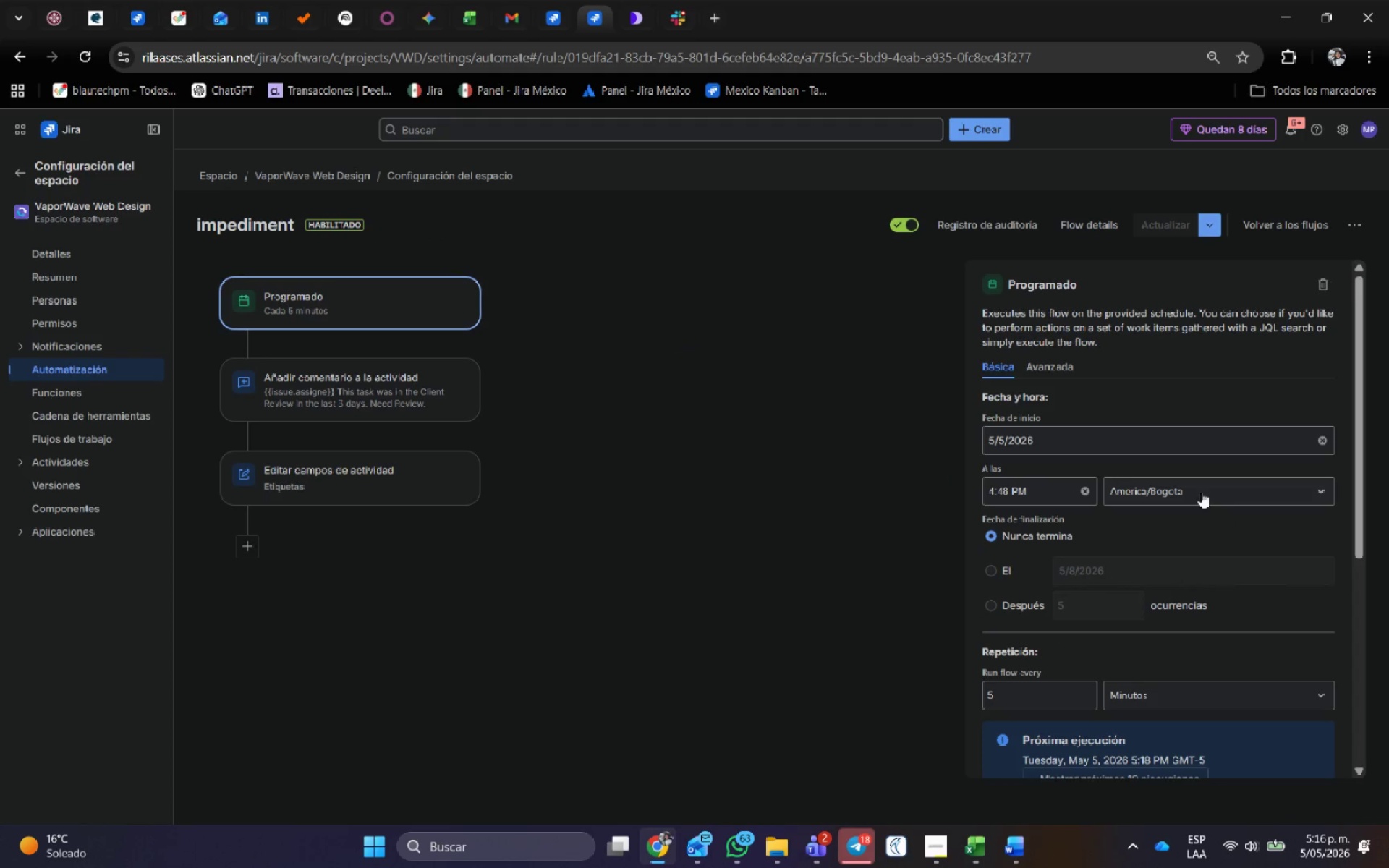 
scroll: coordinate [1075, 547], scroll_direction: down, amount: 2.0
 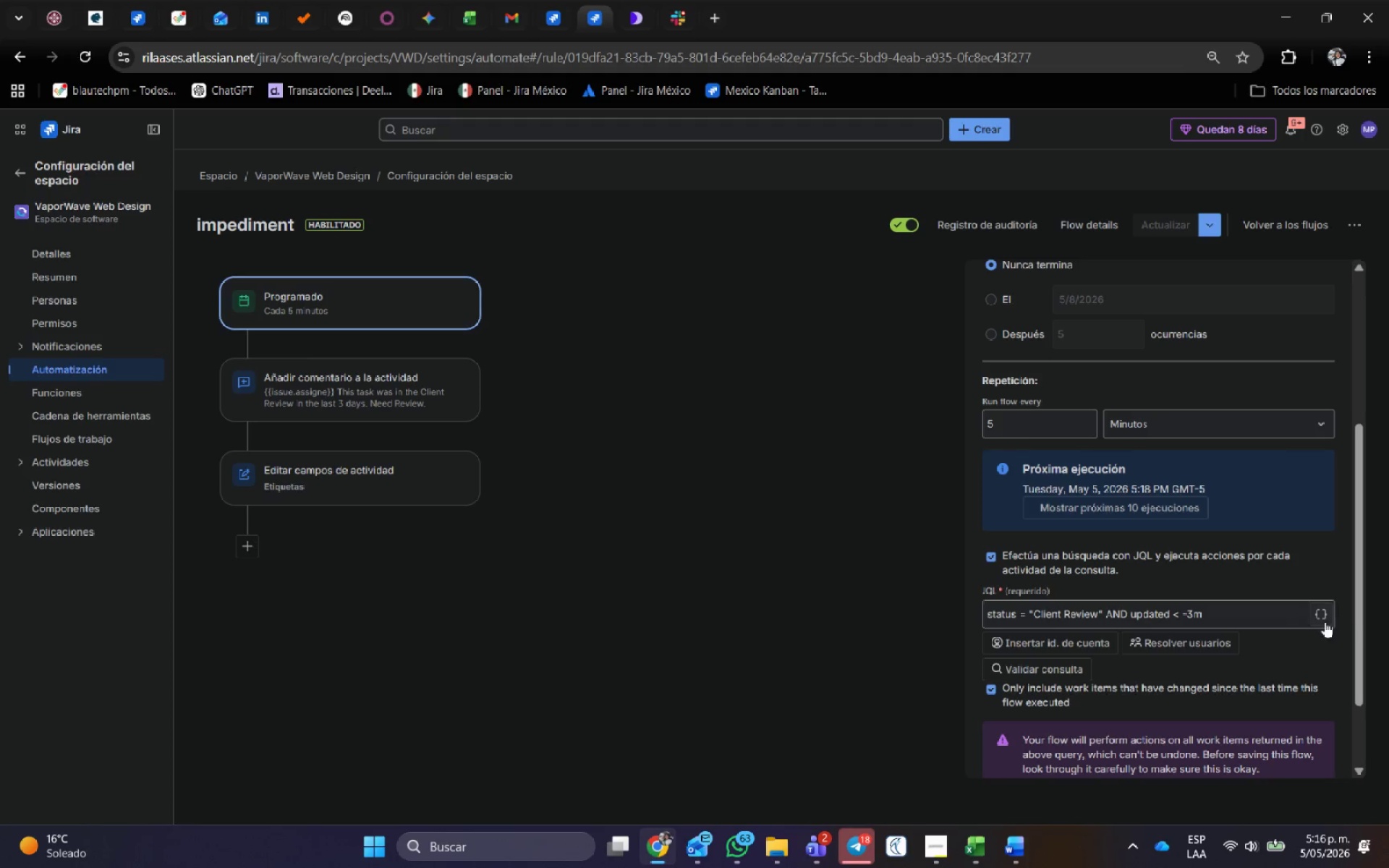 
left_click([560, 14])
 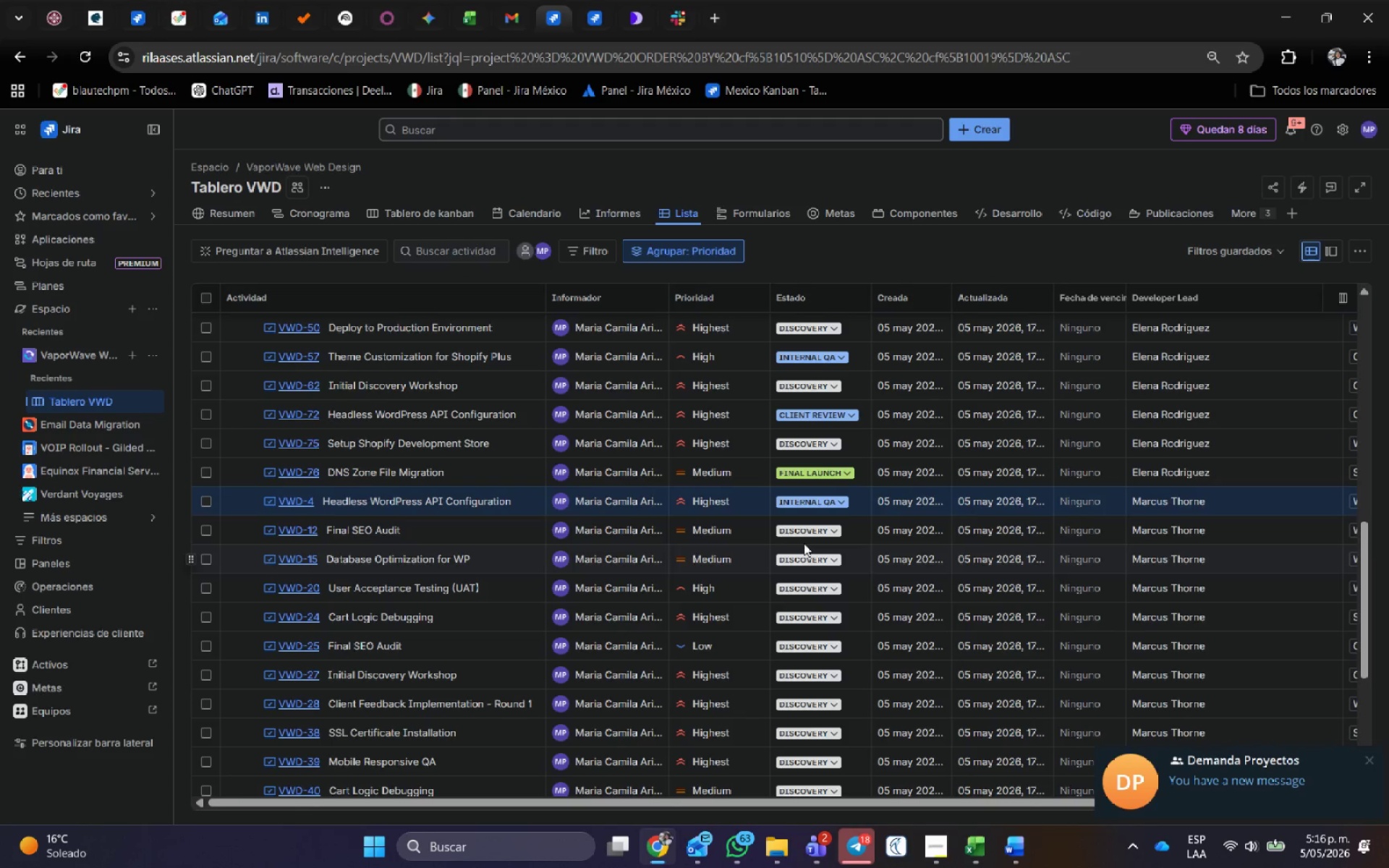 
left_click([807, 530])
 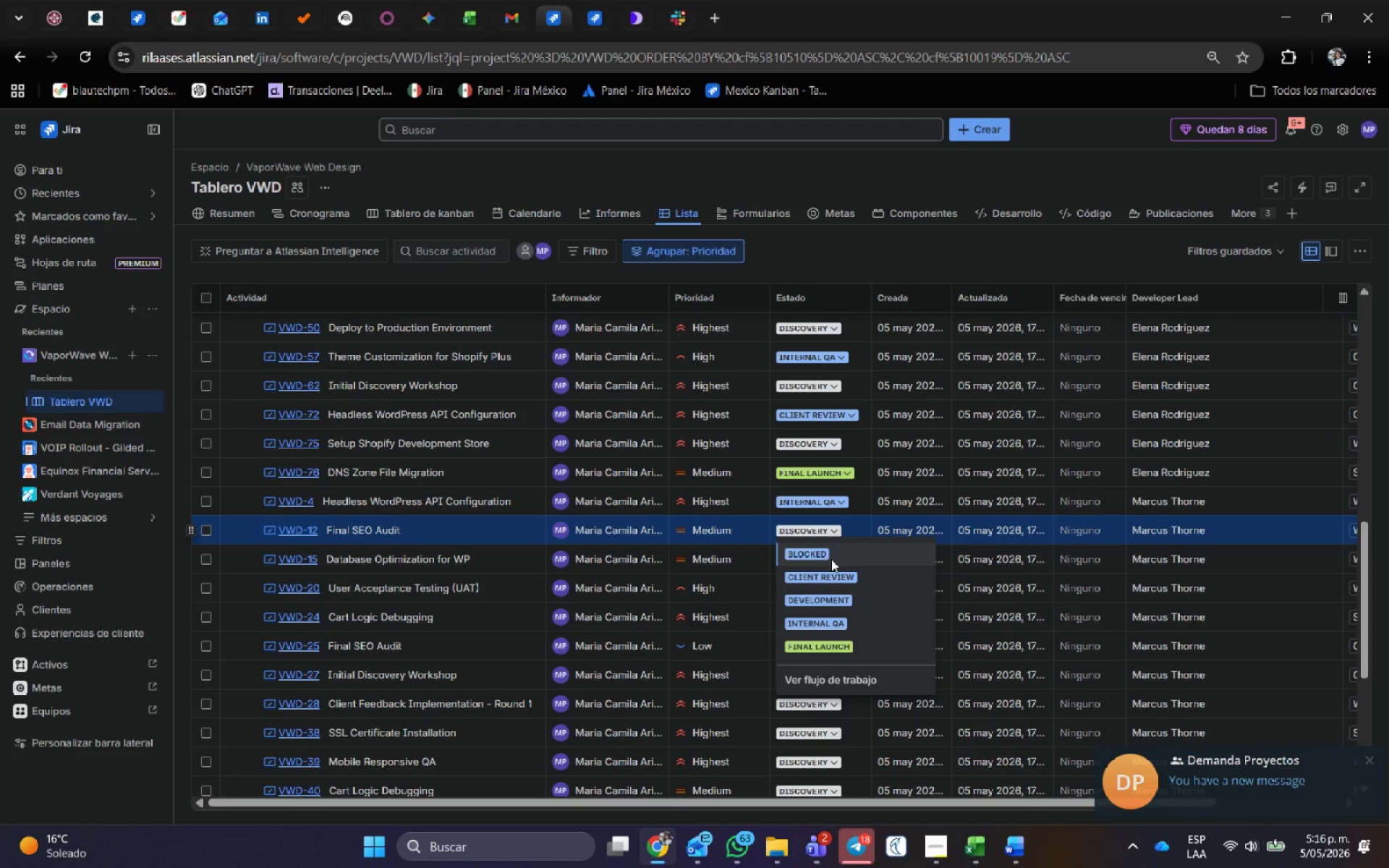 
left_click([831, 574])
 